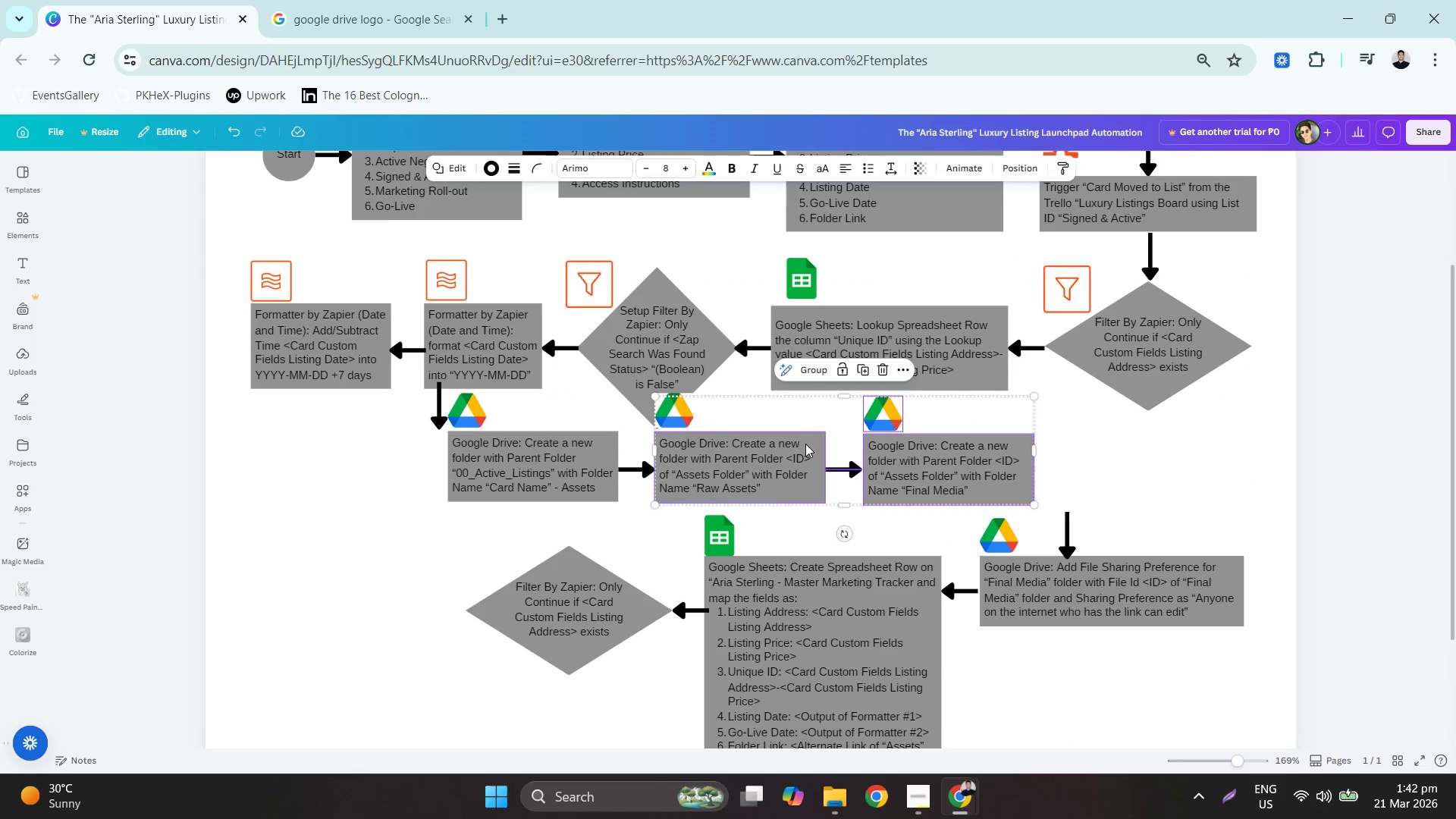 
hold_key(key=ShiftLeft, duration=1.5)
left_click([730, 474])
 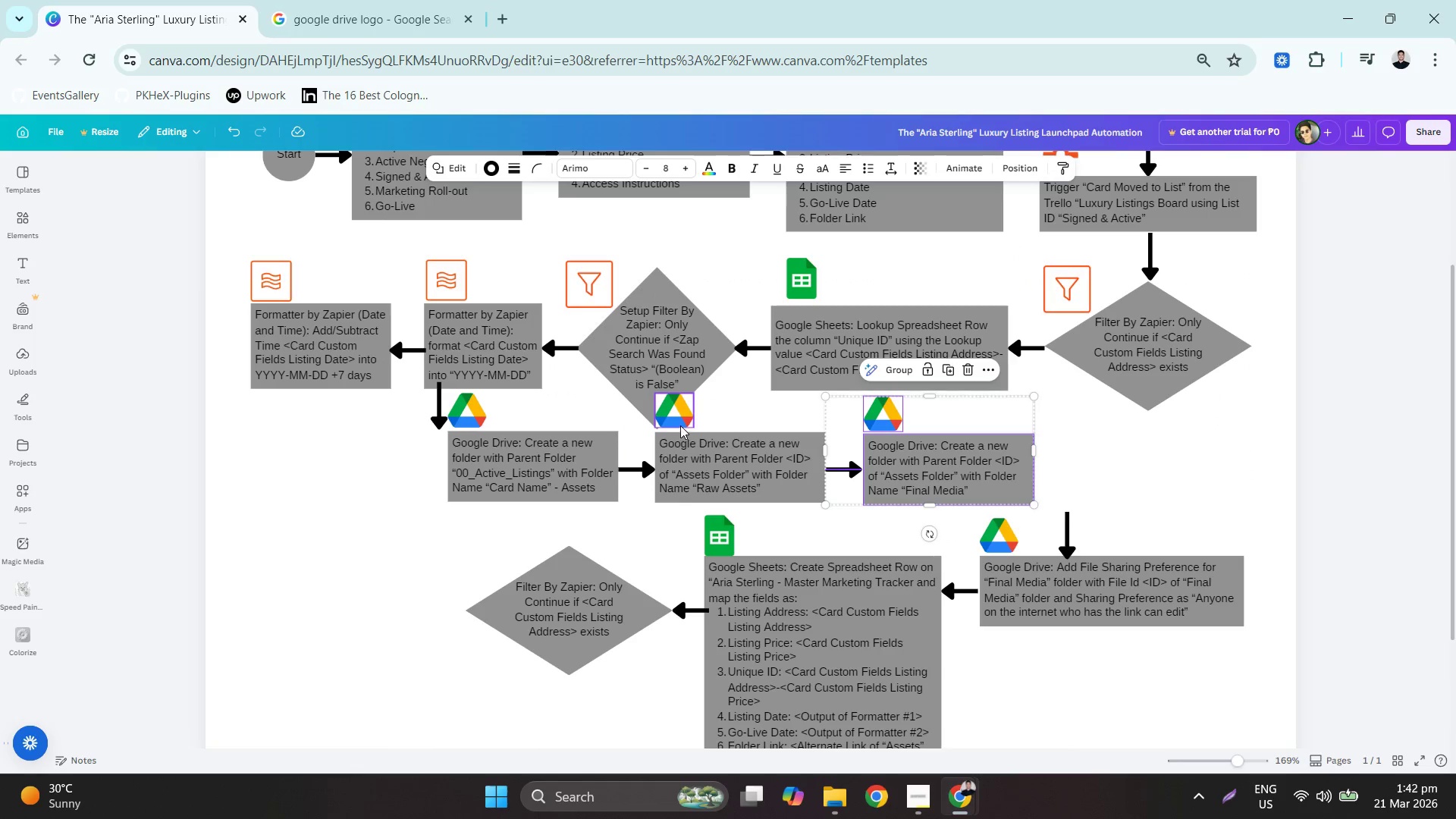 
left_click([679, 418])
 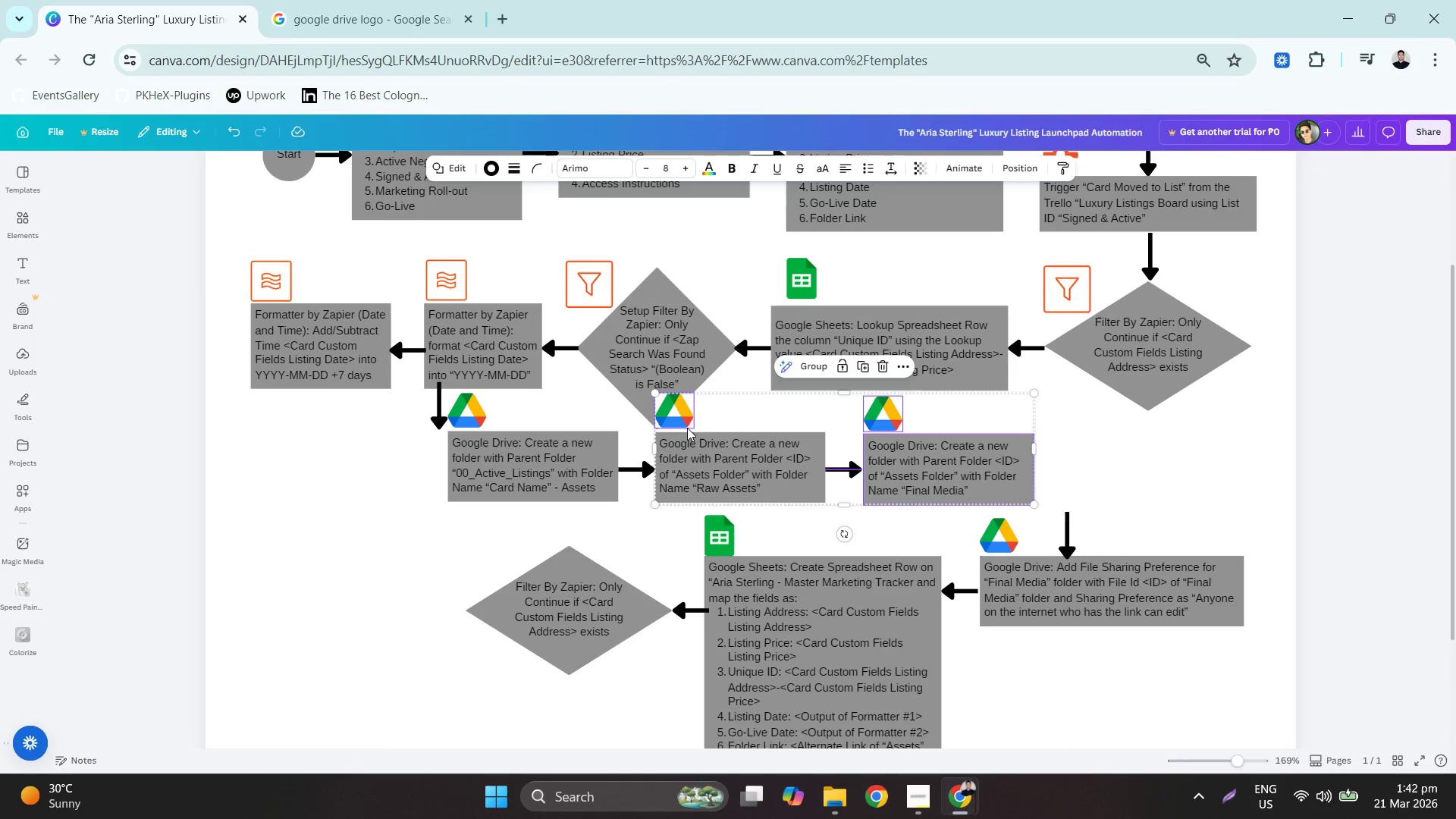 
hold_key(key=ShiftLeft, duration=1.52)
left_click([640, 467])
 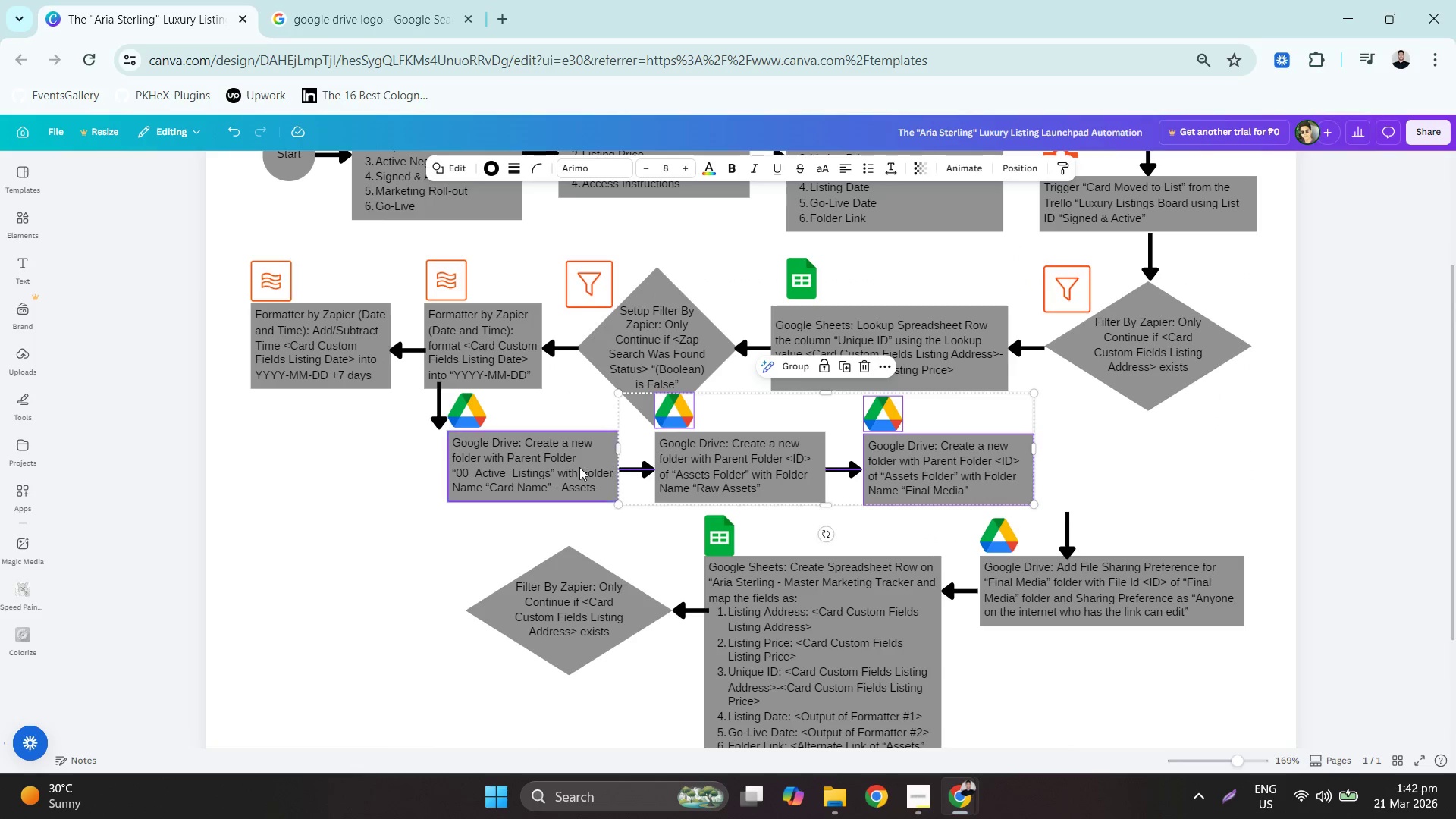 
double_click([544, 463])
 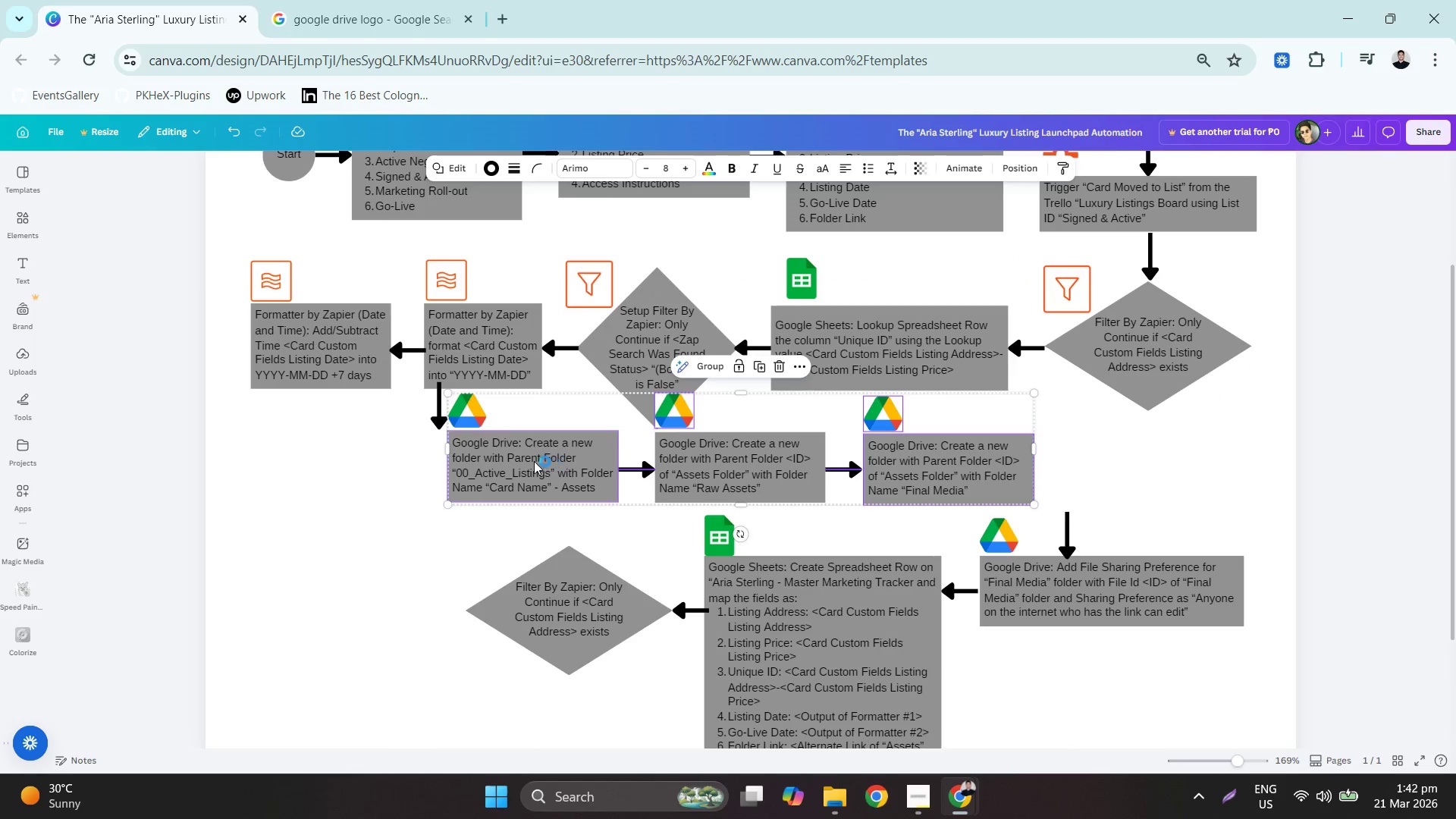 
hold_key(key=ShiftLeft, duration=1.53)
 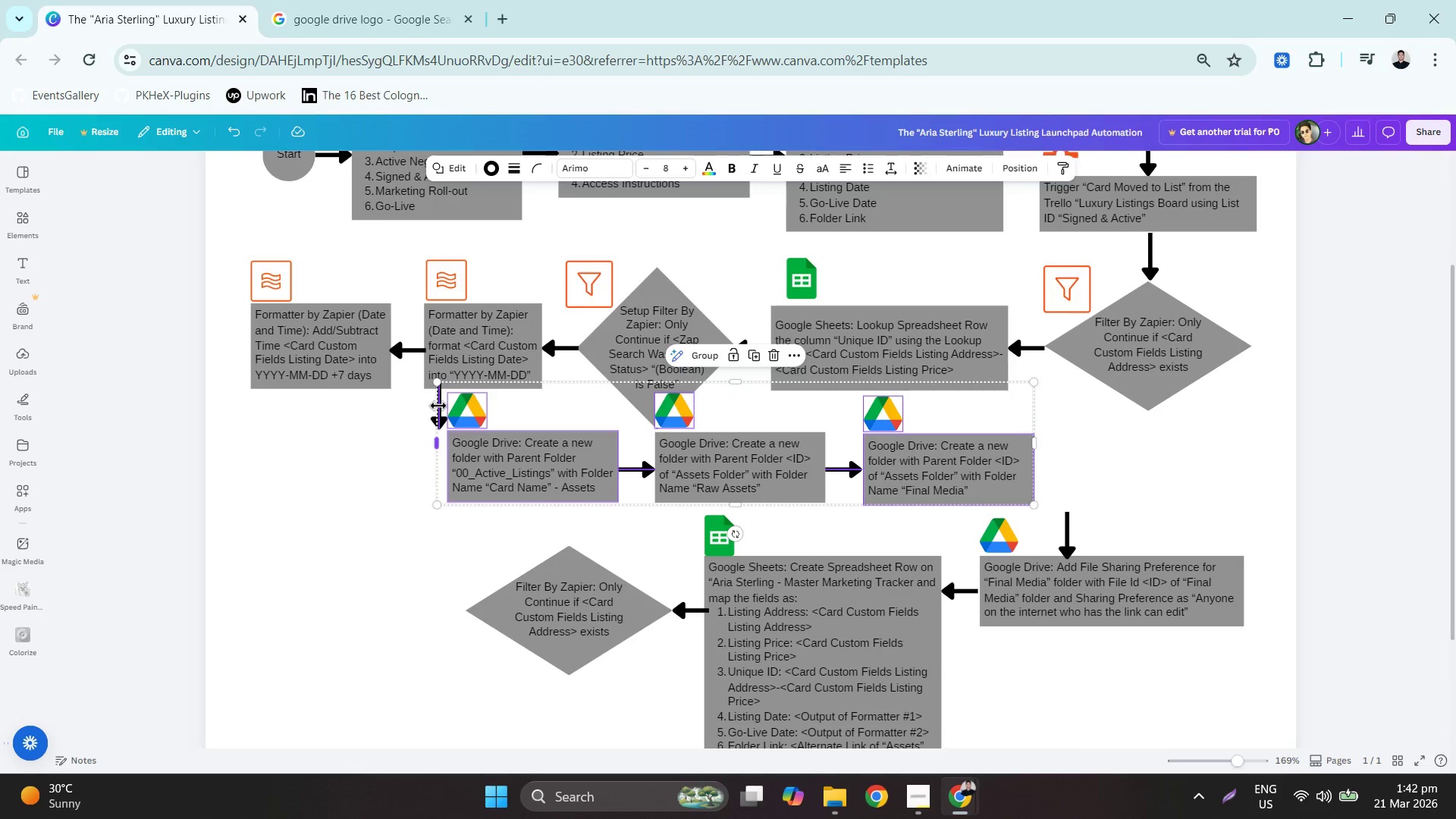 
hold_key(key=ShiftLeft, duration=0.52)
left_click([438, 406])
 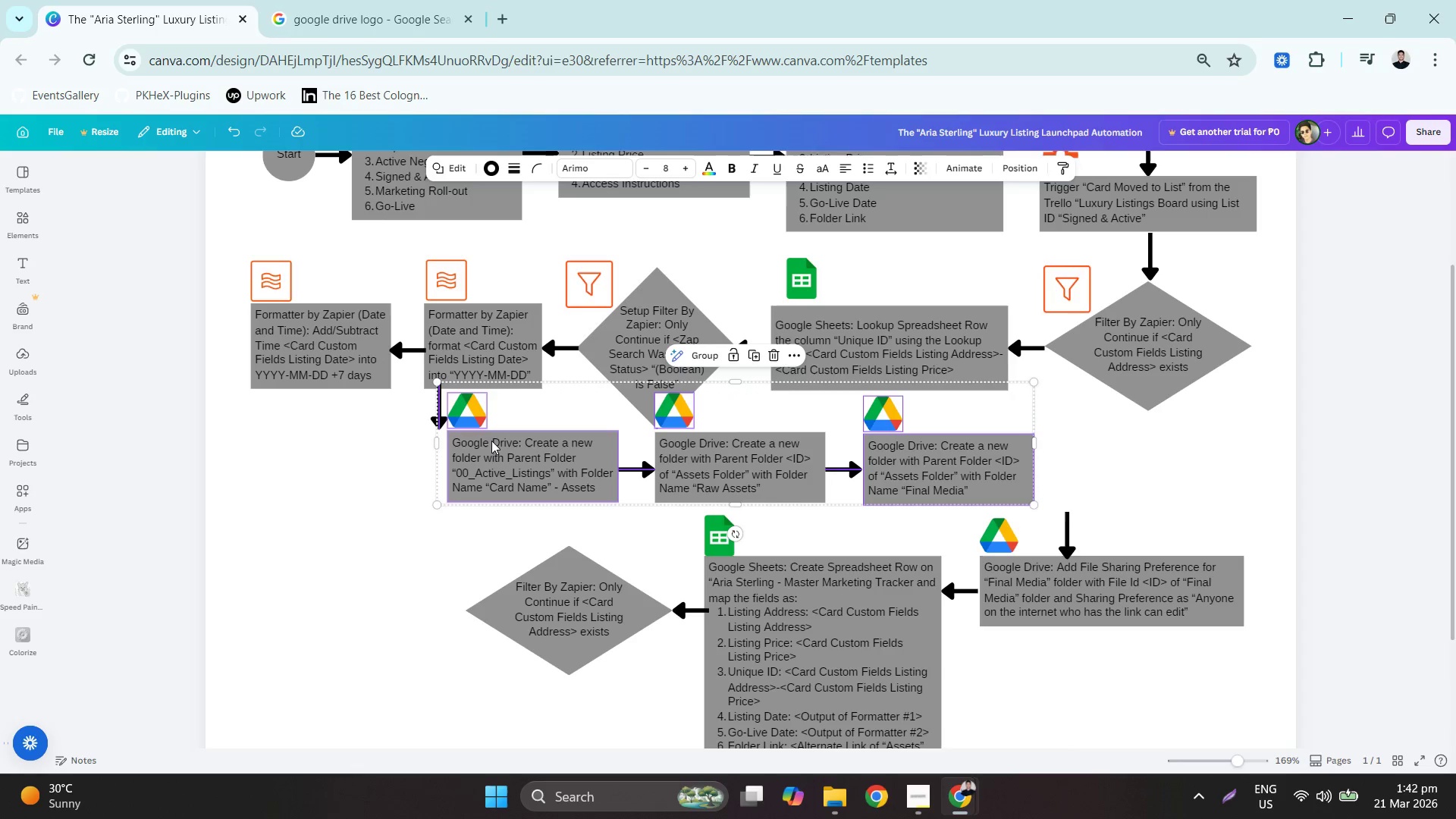 
hold_key(key=ArrowLeft, duration=1.5)
 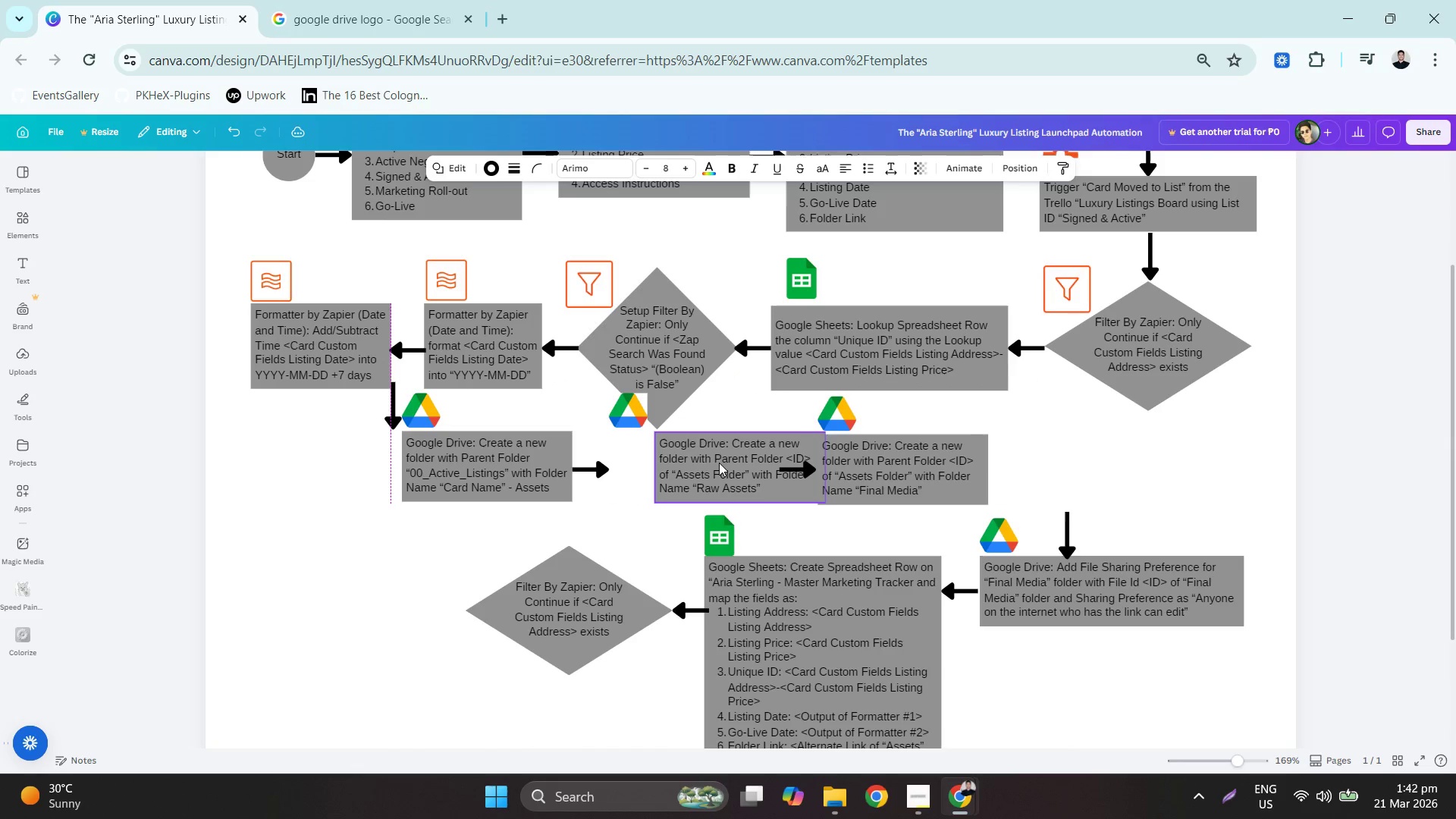 
hold_key(key=ArrowLeft, duration=1.52)
 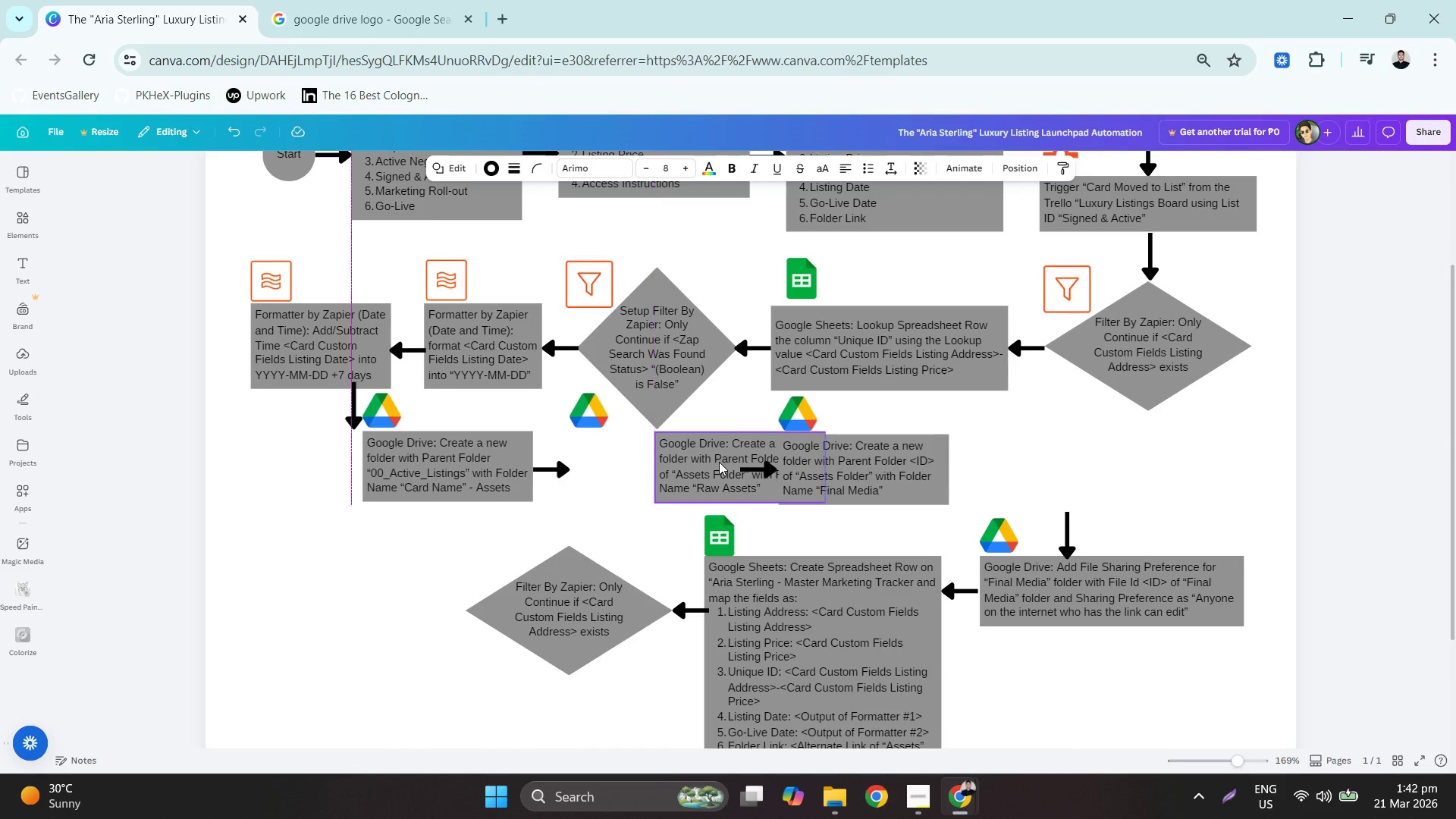 
hold_key(key=ArrowLeft, duration=1.52)
 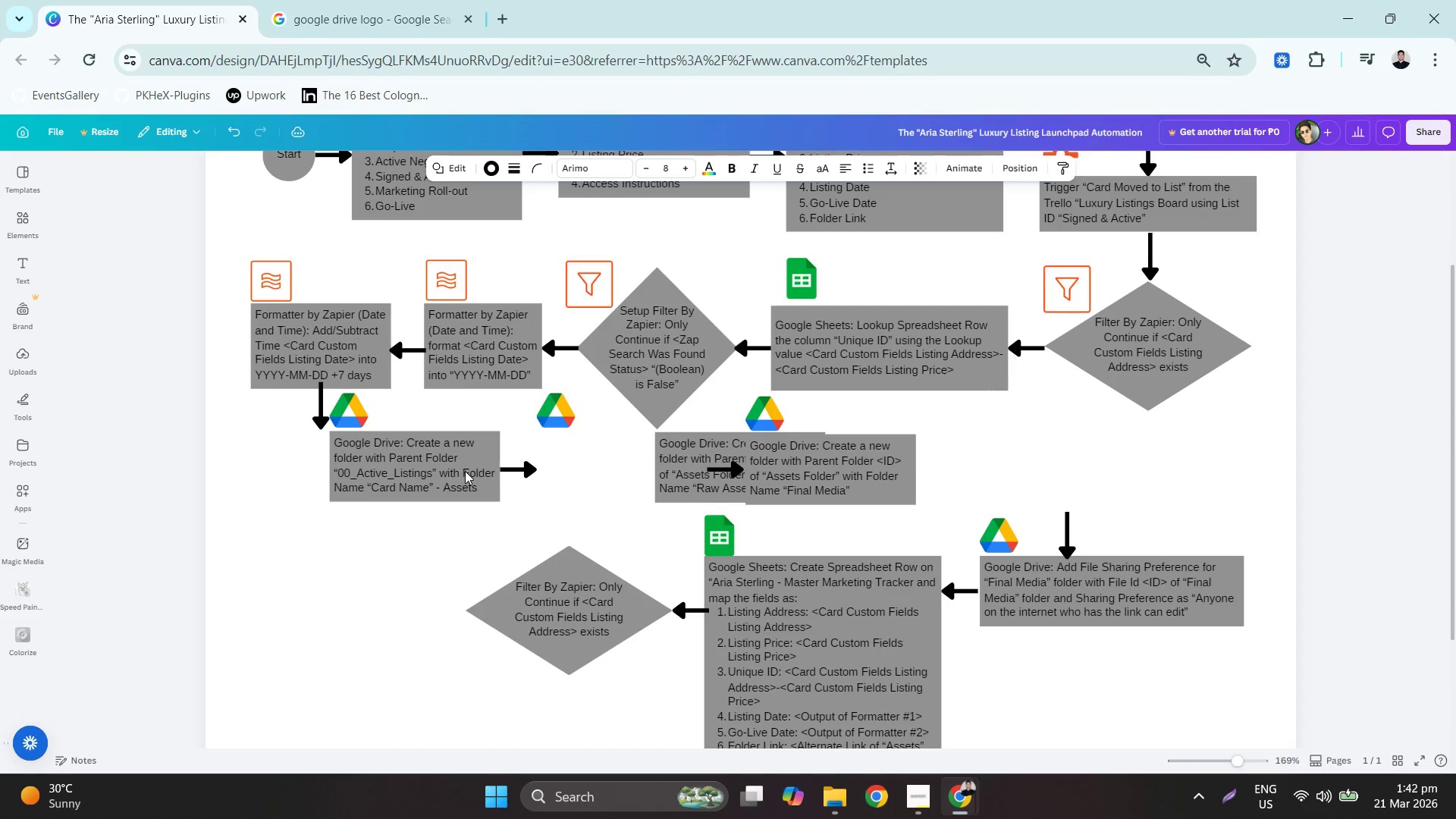 
left_click_drag(start_coordinate=[465, 470], to_coordinate=[378, 475])
 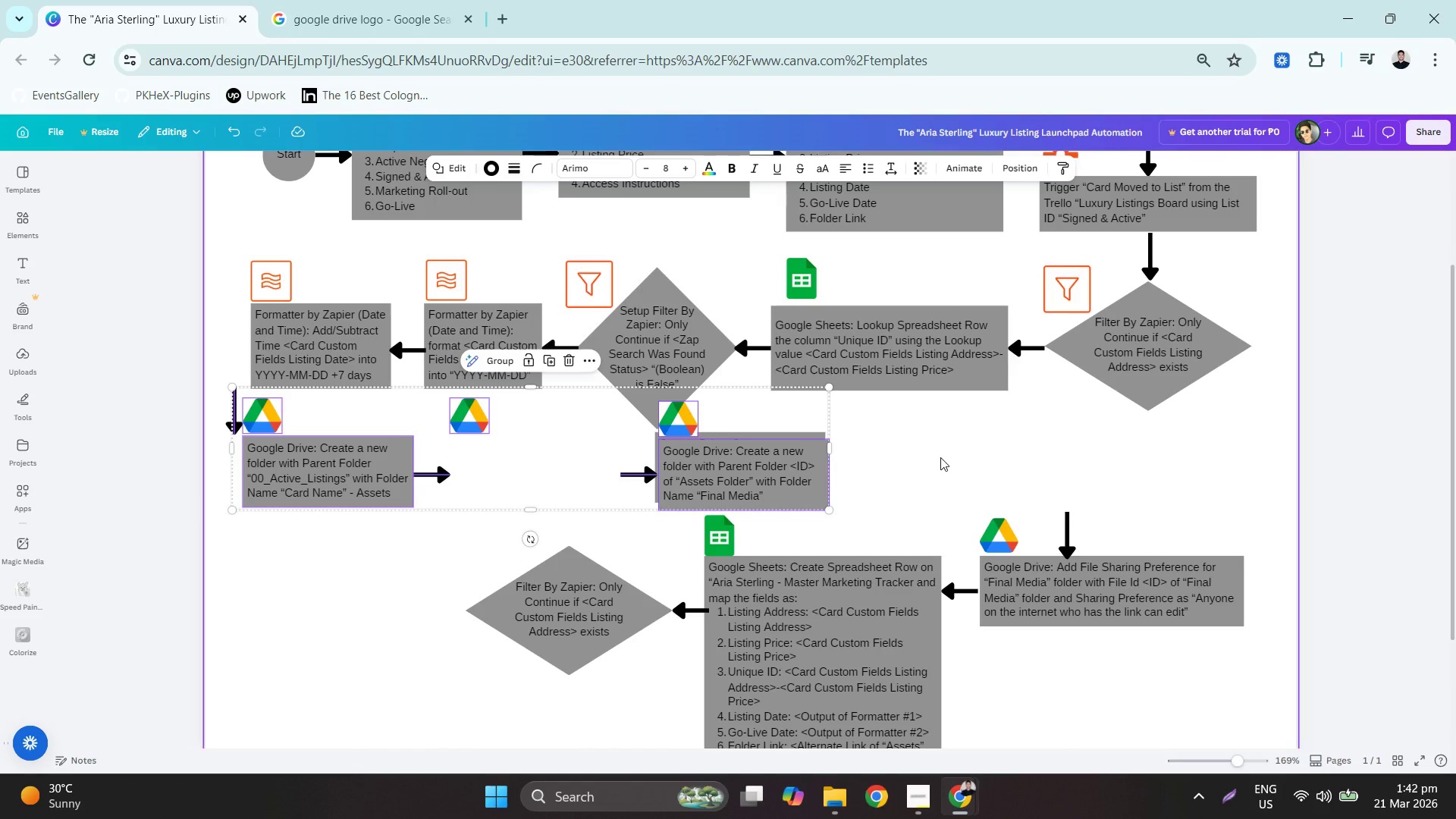 
left_click([940, 457])
 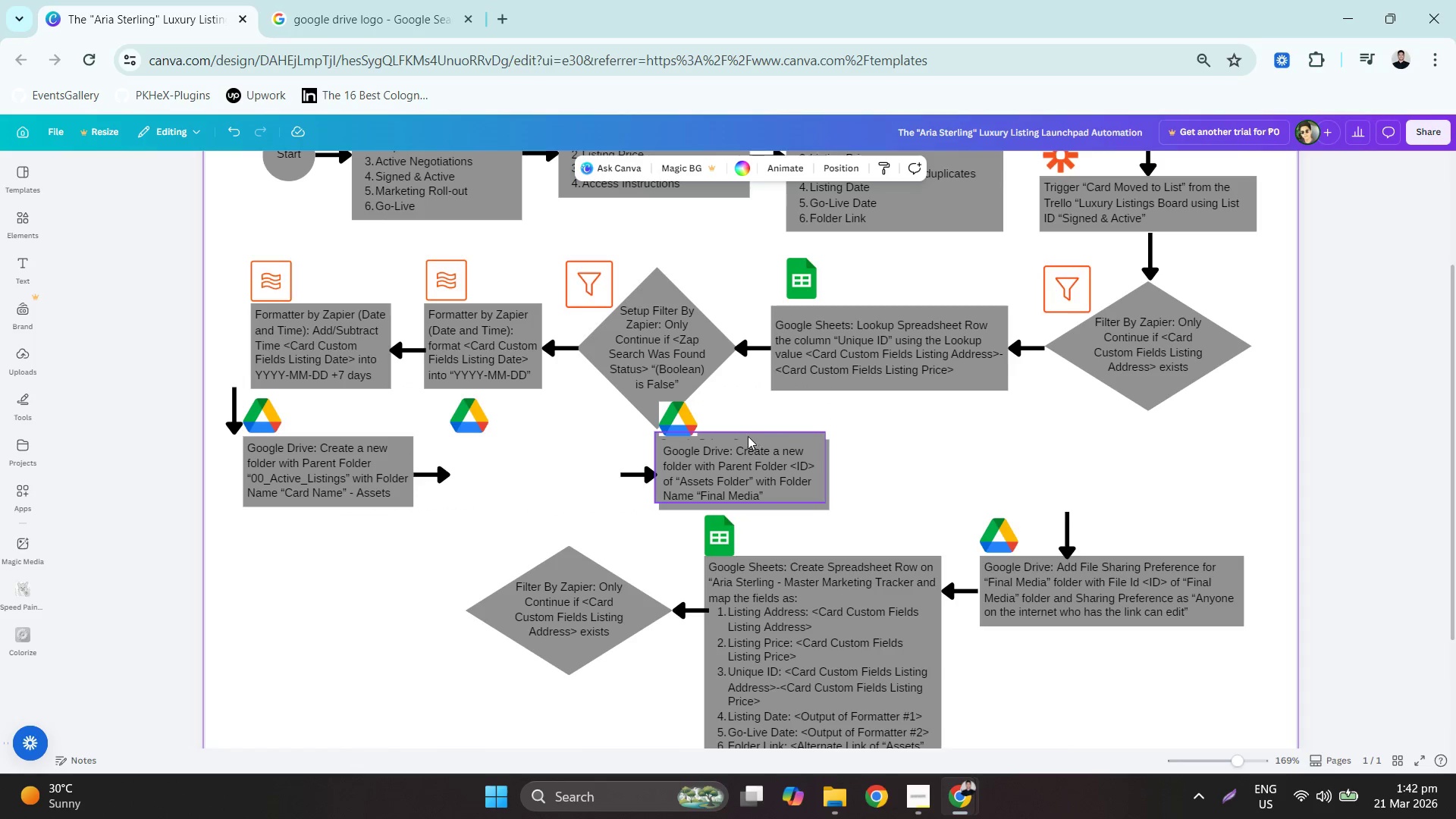 
left_click_drag(start_coordinate=[746, 434], to_coordinate=[541, 441])
 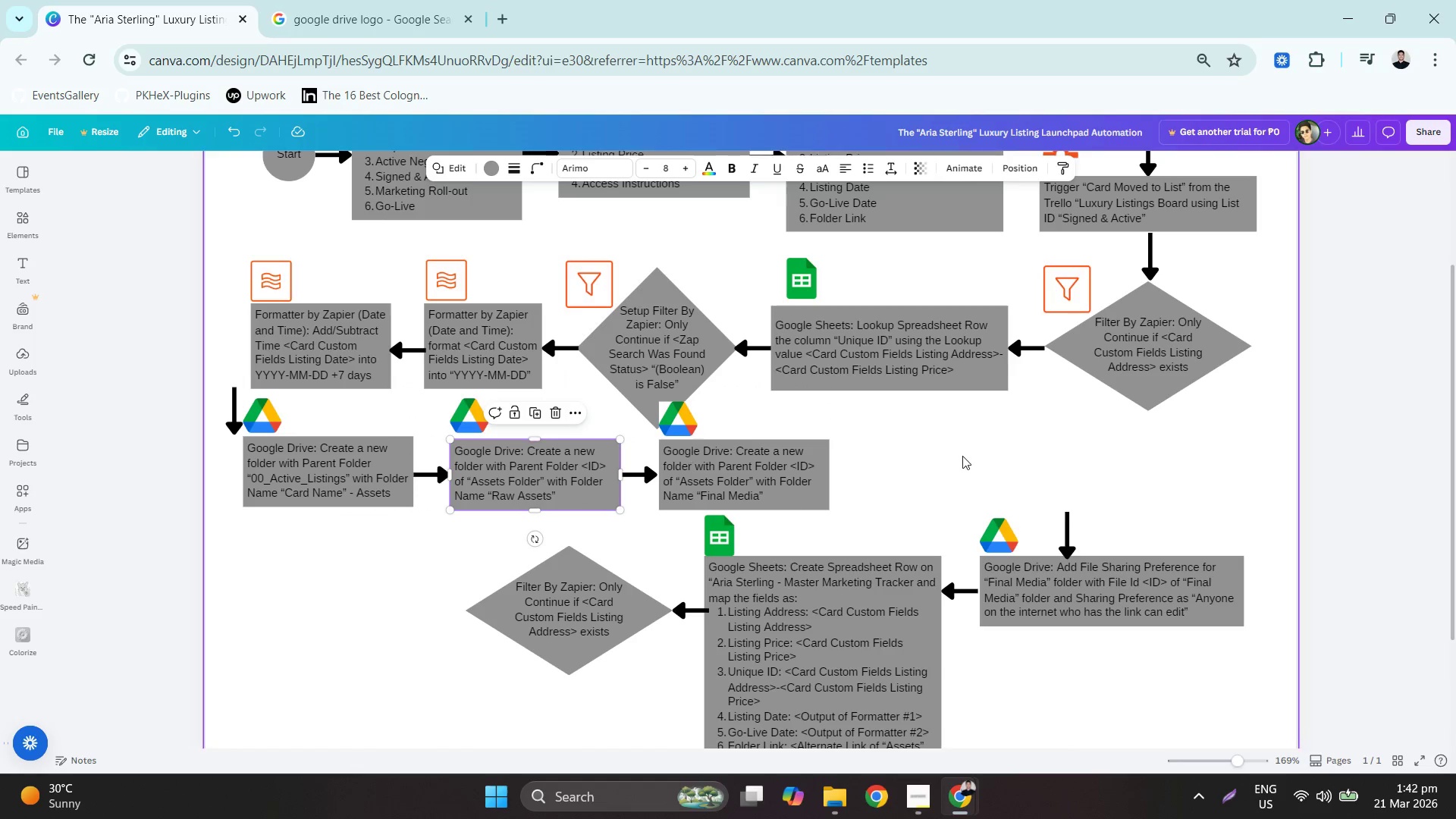 
left_click([962, 456])
 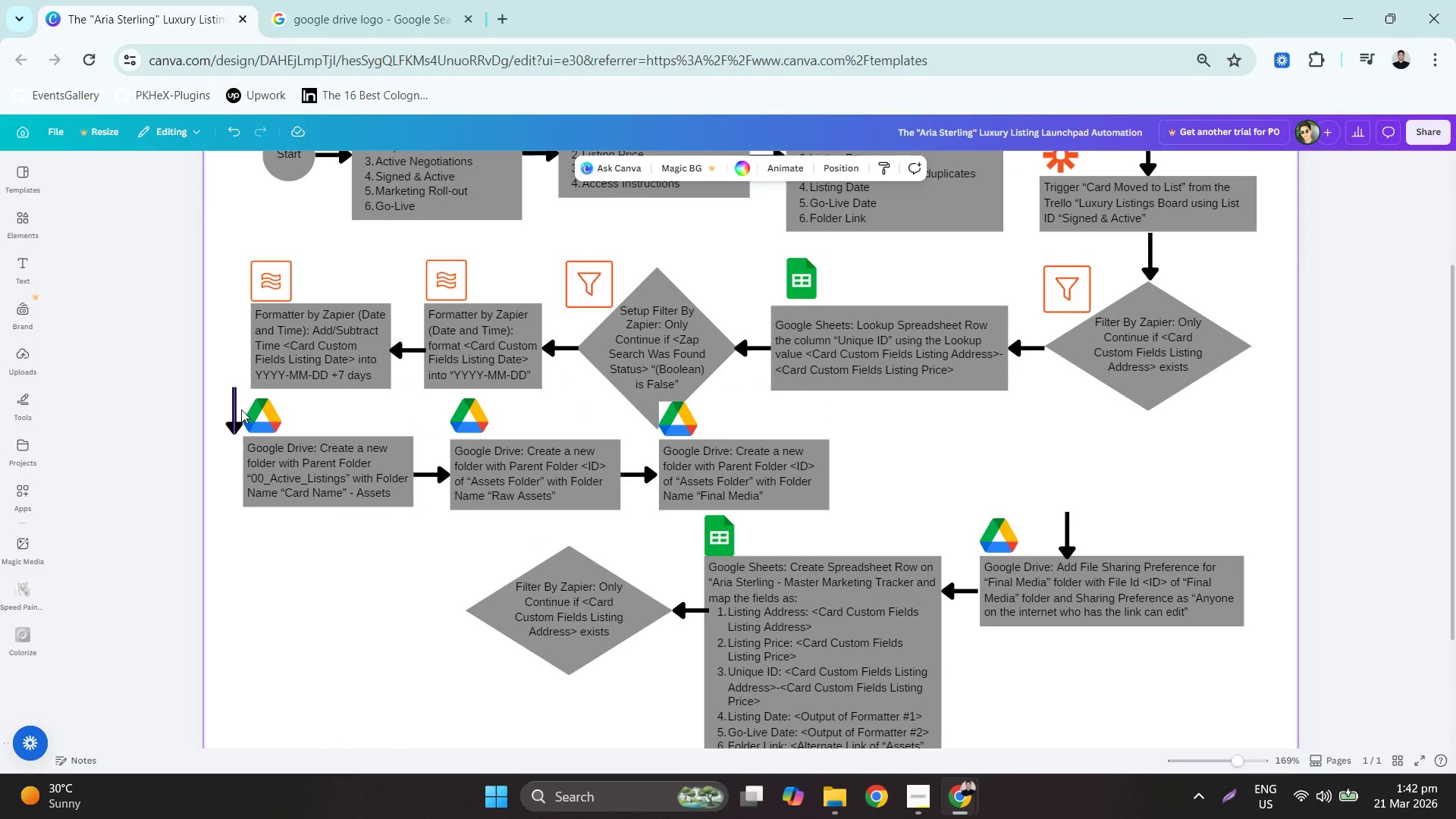 
left_click_drag(start_coordinate=[284, 404], to_coordinate=[271, 403])
 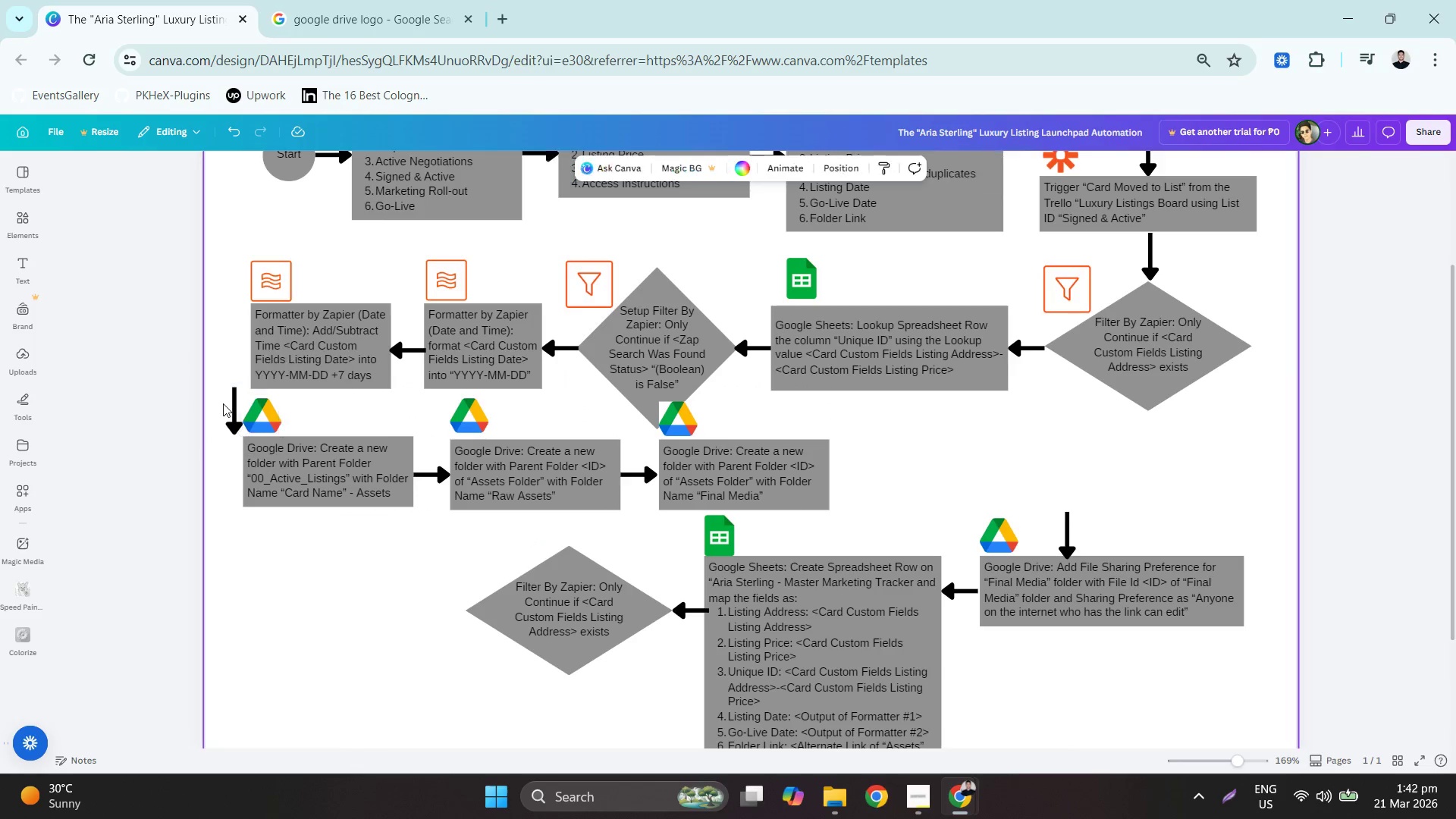 
left_click_drag(start_coordinate=[229, 404], to_coordinate=[314, 404])
 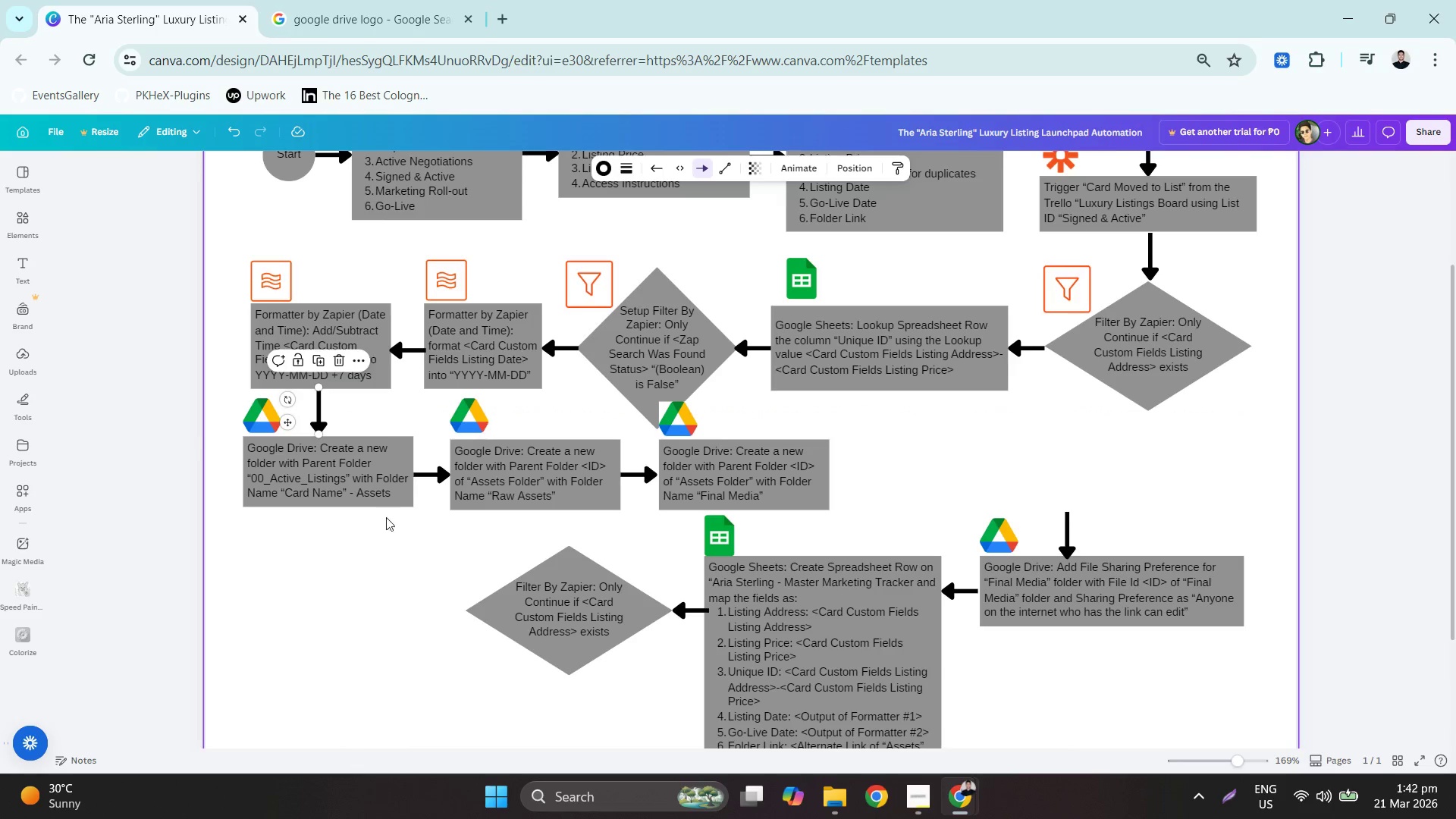 
left_click([369, 535])
 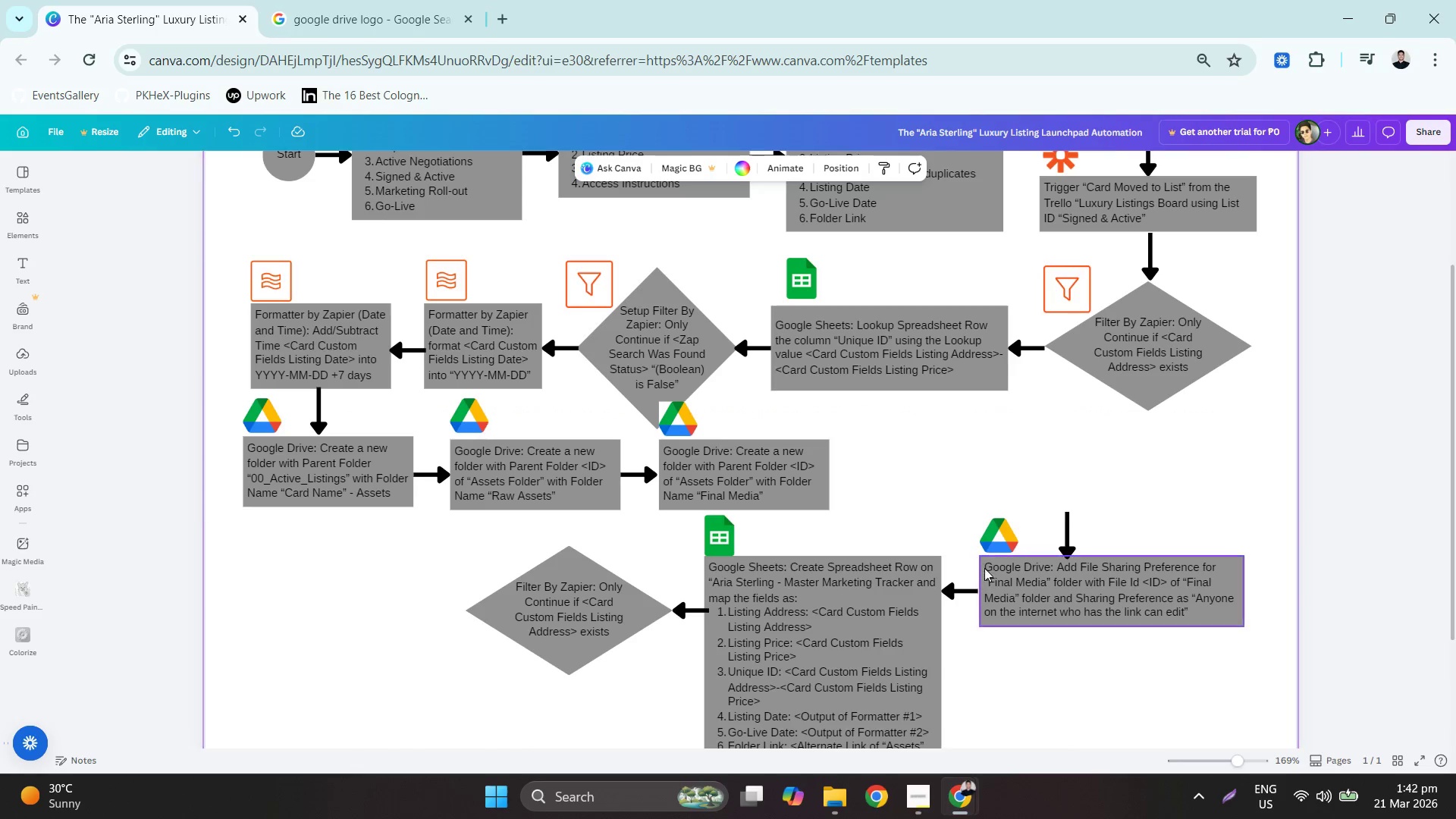 
left_click_drag(start_coordinate=[1045, 597], to_coordinate=[936, 478])
 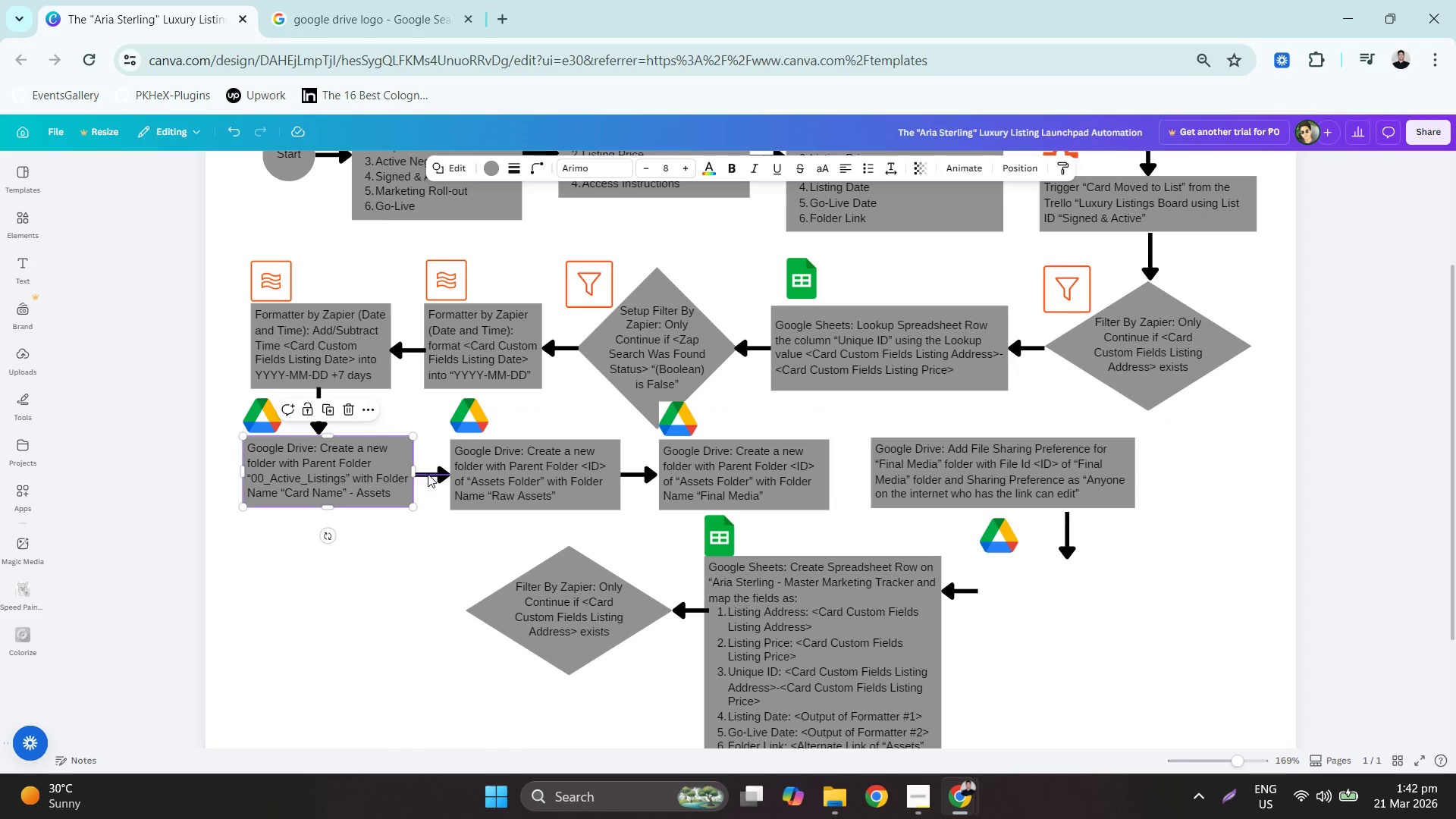 
left_click_drag(start_coordinate=[413, 468], to_coordinate=[392, 466])
 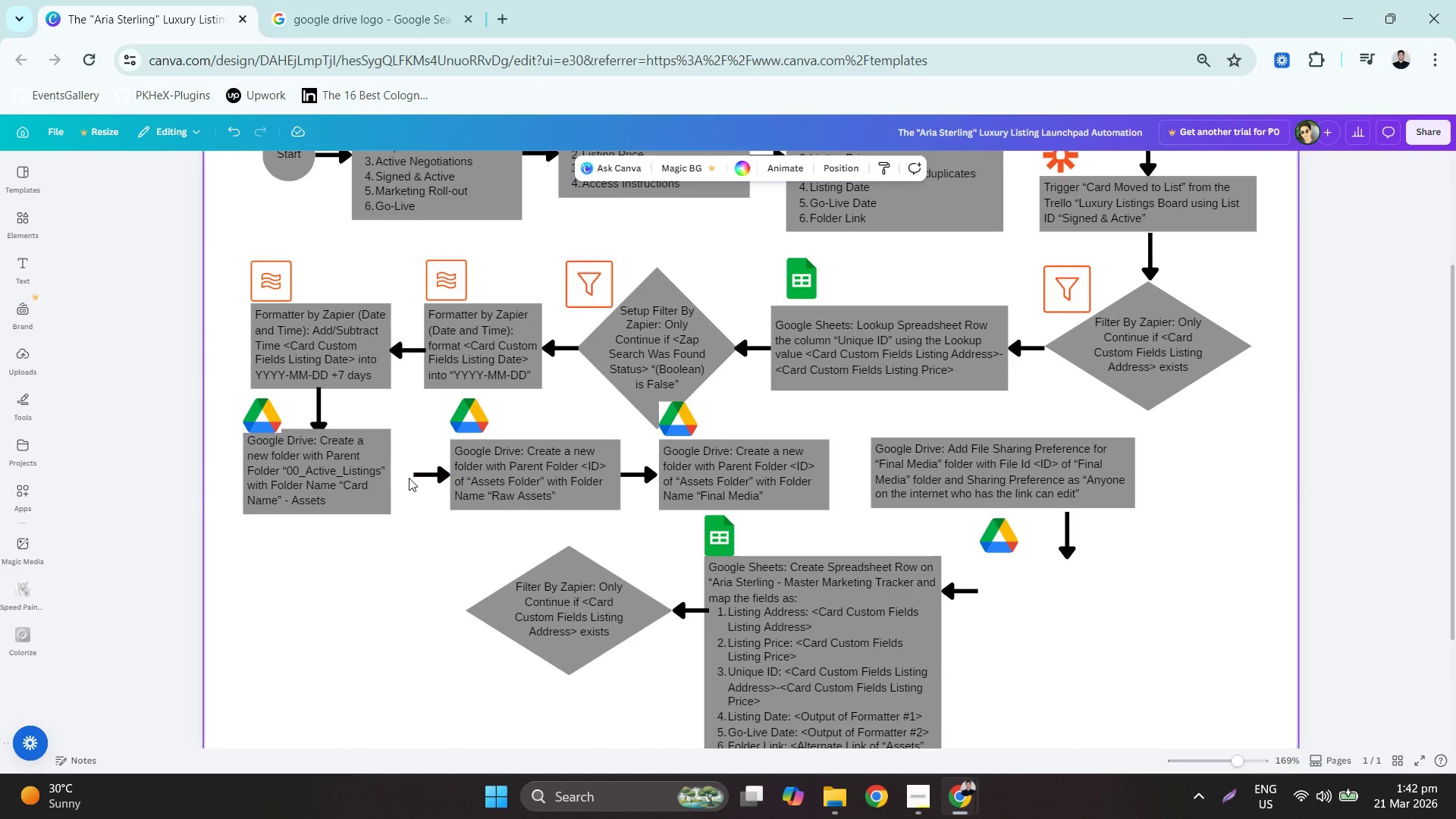 
left_click_drag(start_coordinate=[429, 473], to_coordinate=[408, 472])
 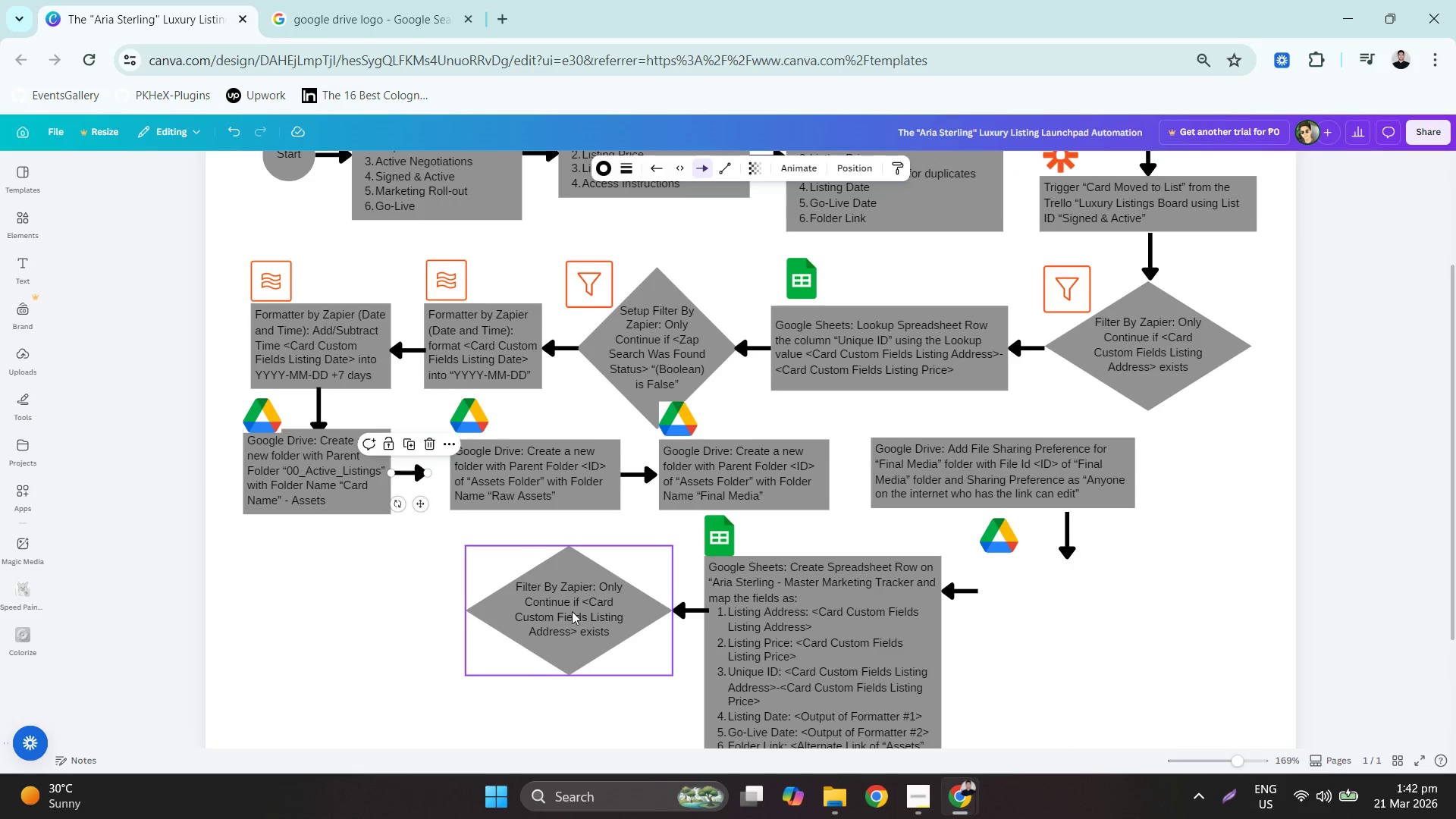 
scroll: coordinate [573, 611], scroll_direction: down, amount: 2.0
 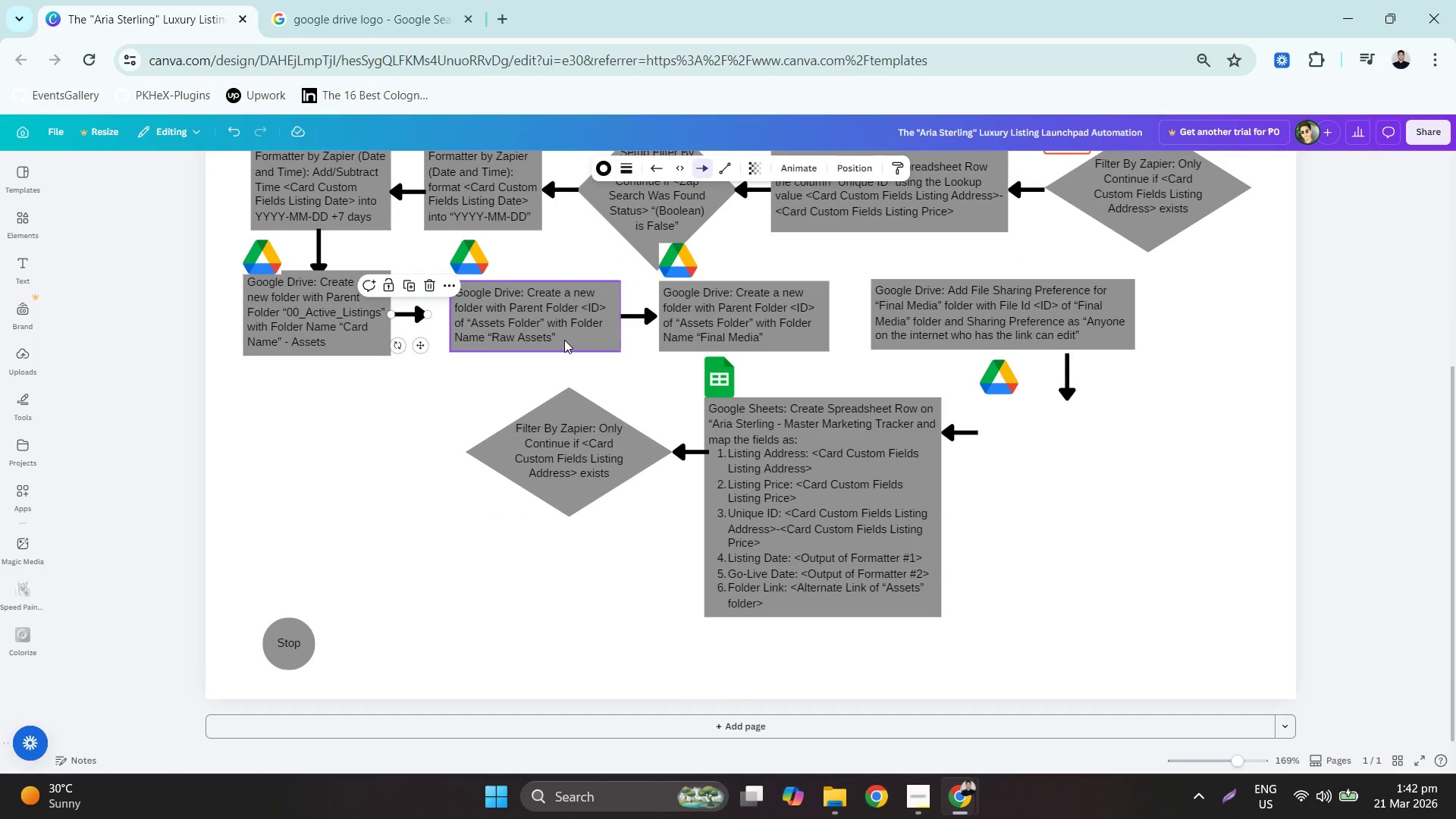 
left_click_drag(start_coordinate=[564, 340], to_coordinate=[545, 339])
 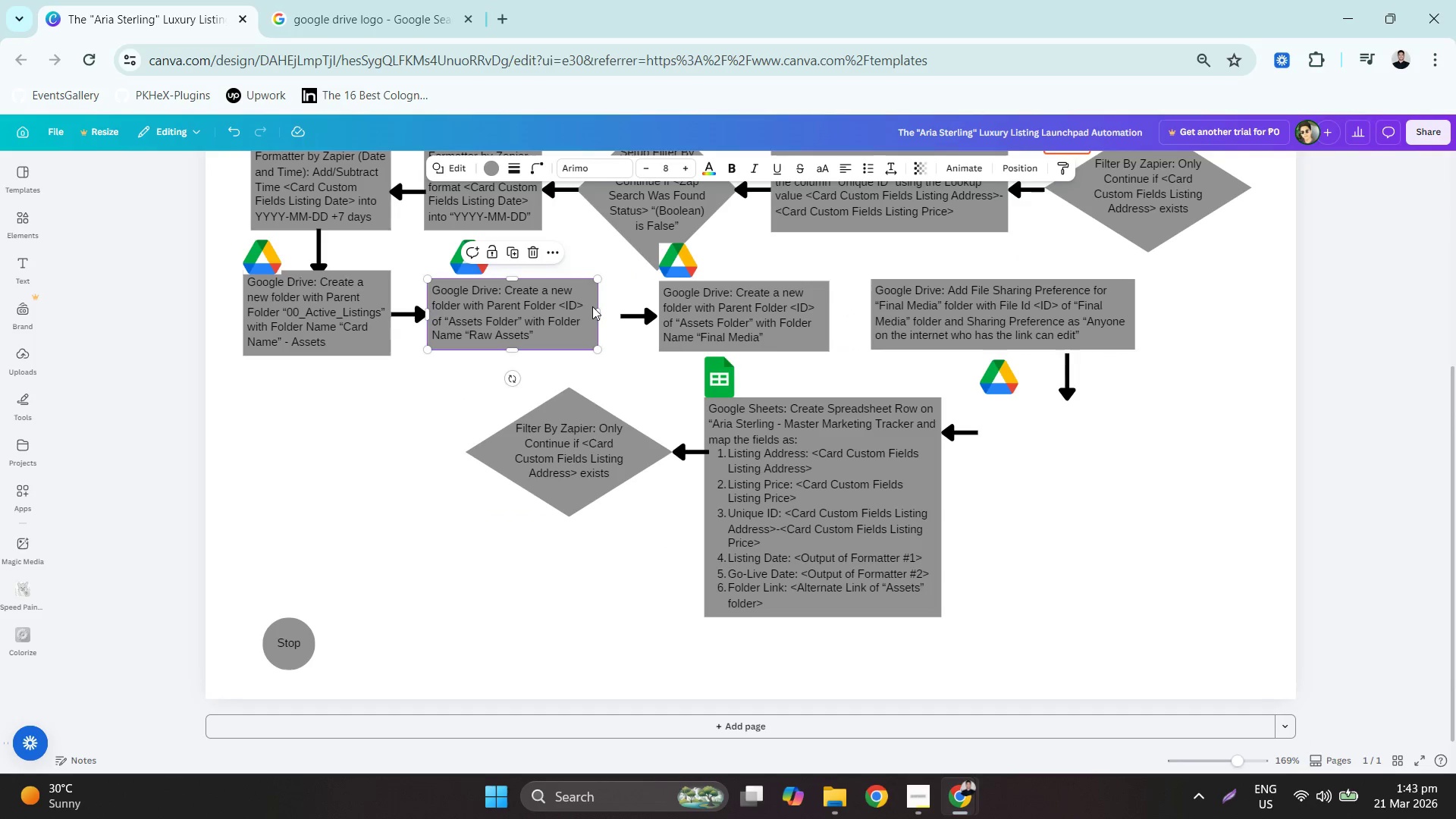 
left_click_drag(start_coordinate=[597, 308], to_coordinate=[554, 309])
 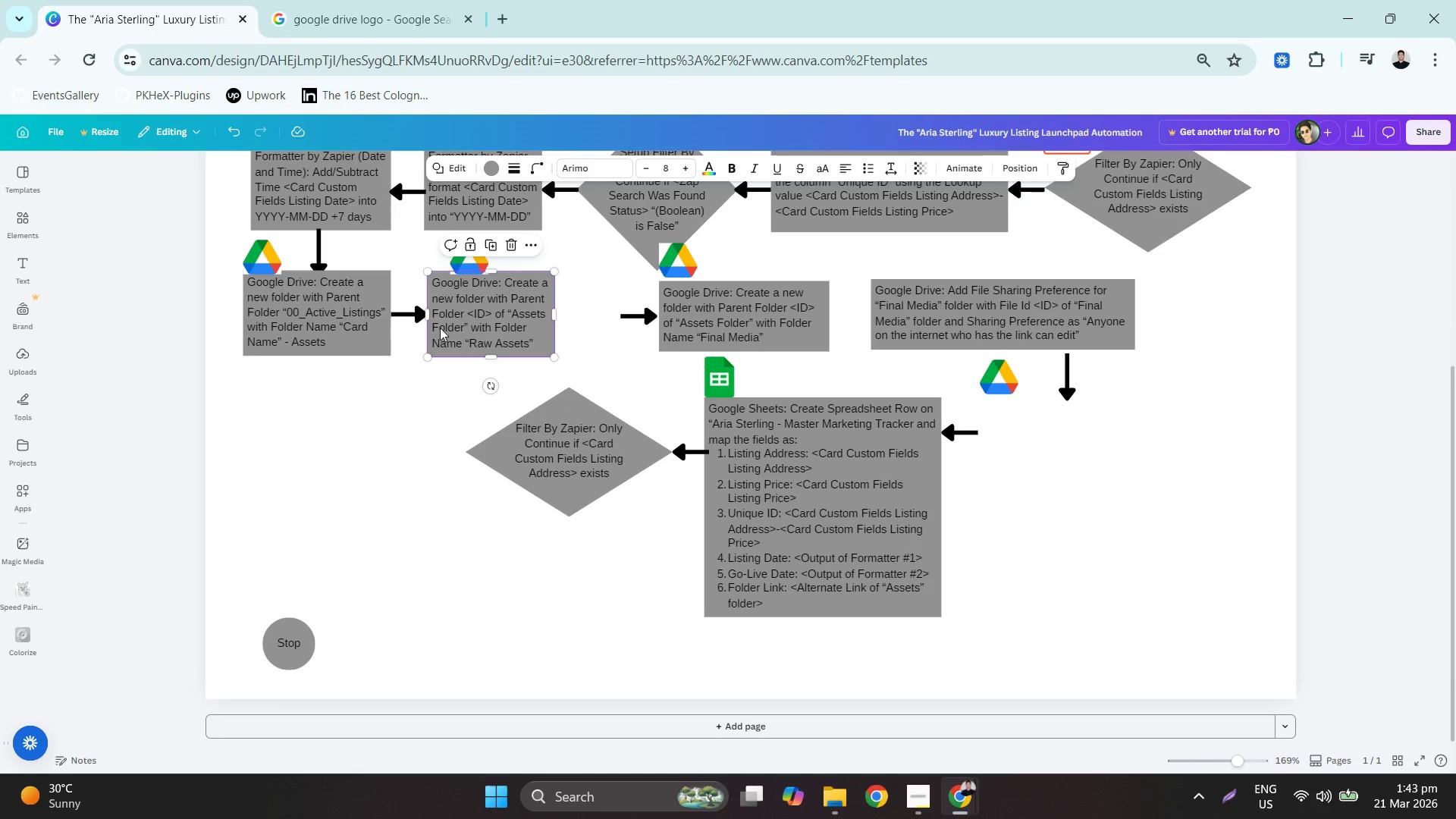 
left_click([366, 460])
 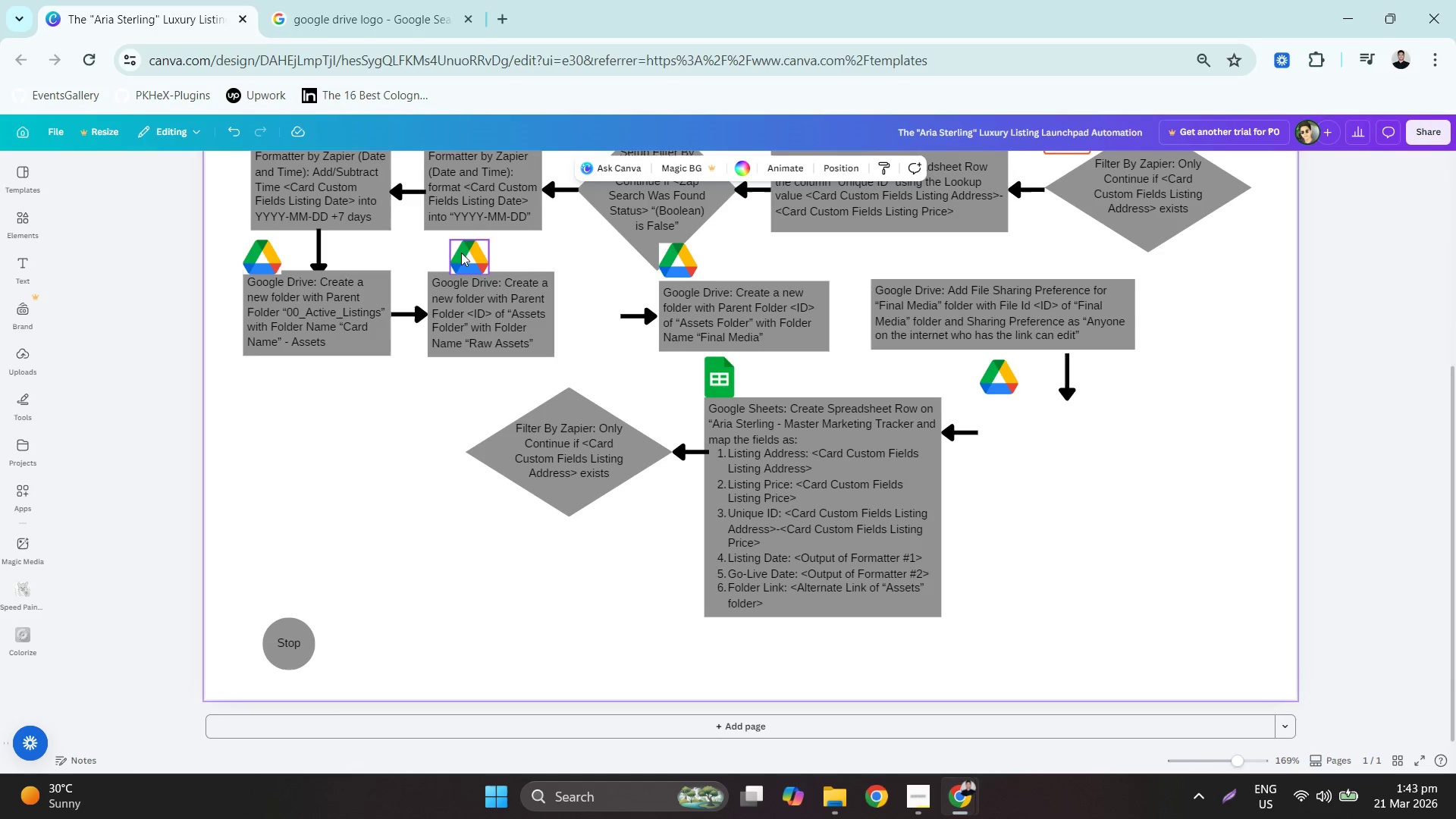 
left_click_drag(start_coordinate=[463, 252], to_coordinate=[441, 246])
 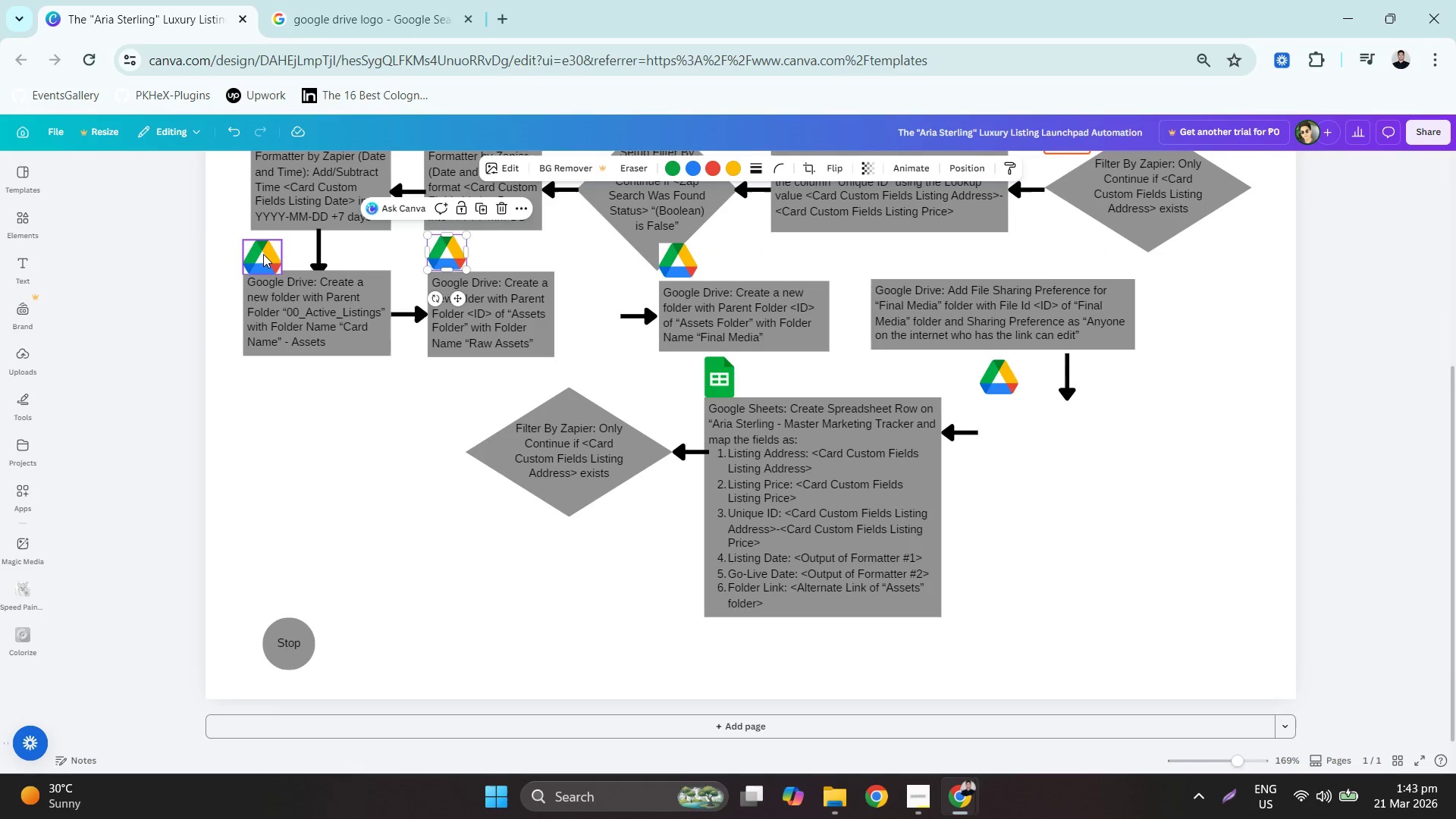 
left_click_drag(start_coordinate=[263, 253], to_coordinate=[265, 247])
 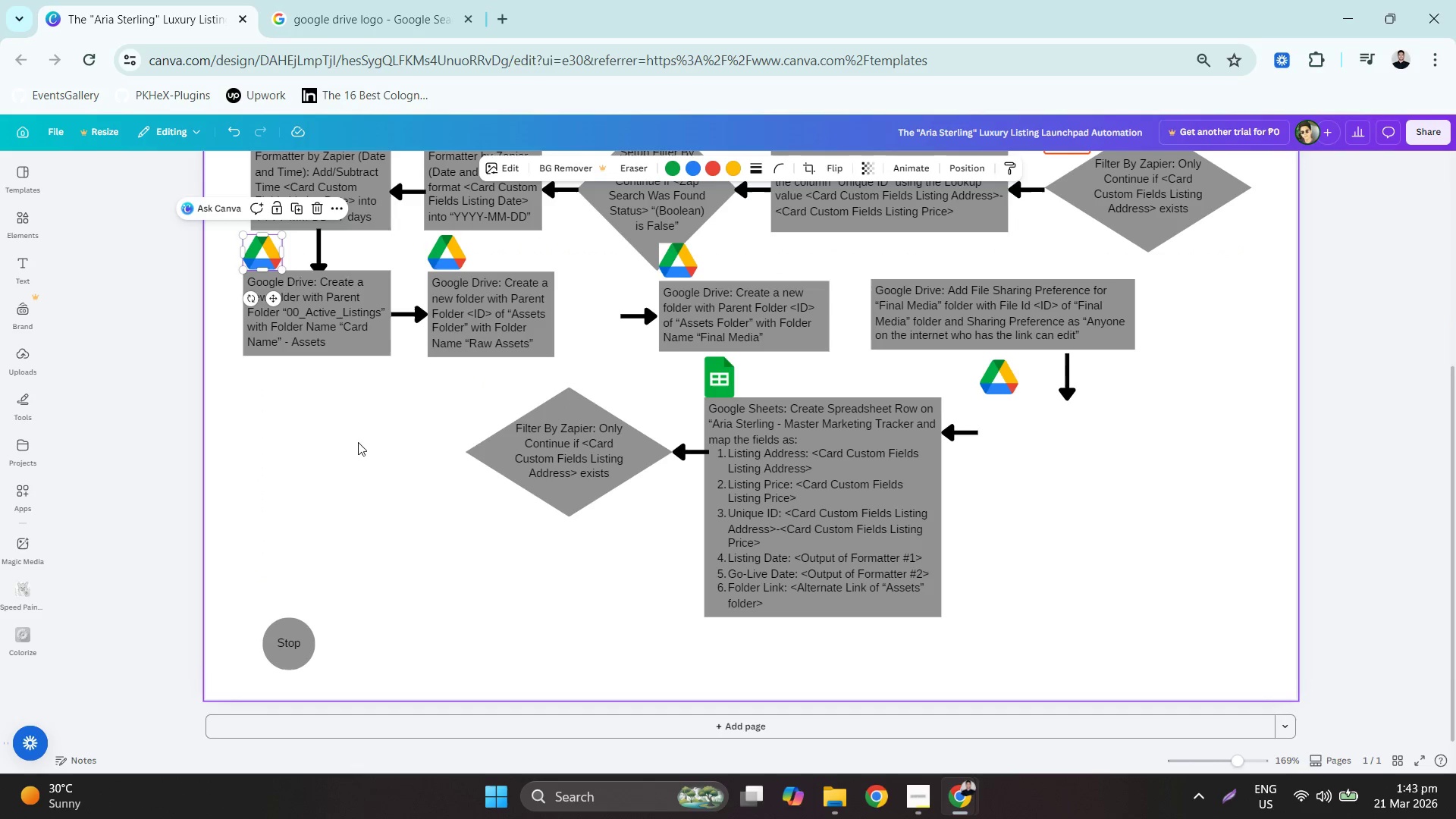 
left_click([378, 489])
 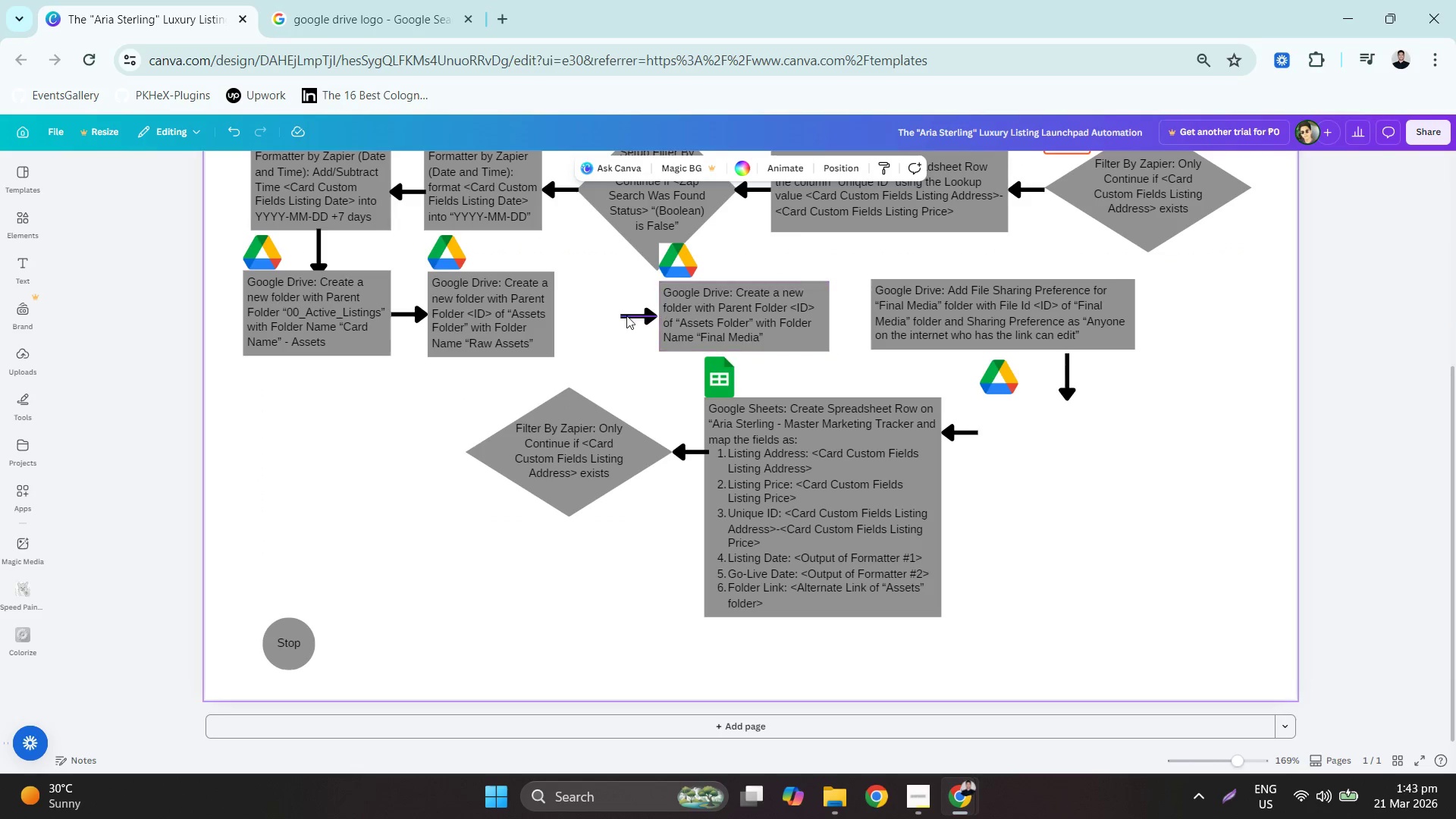 
left_click_drag(start_coordinate=[631, 311], to_coordinate=[562, 309])
 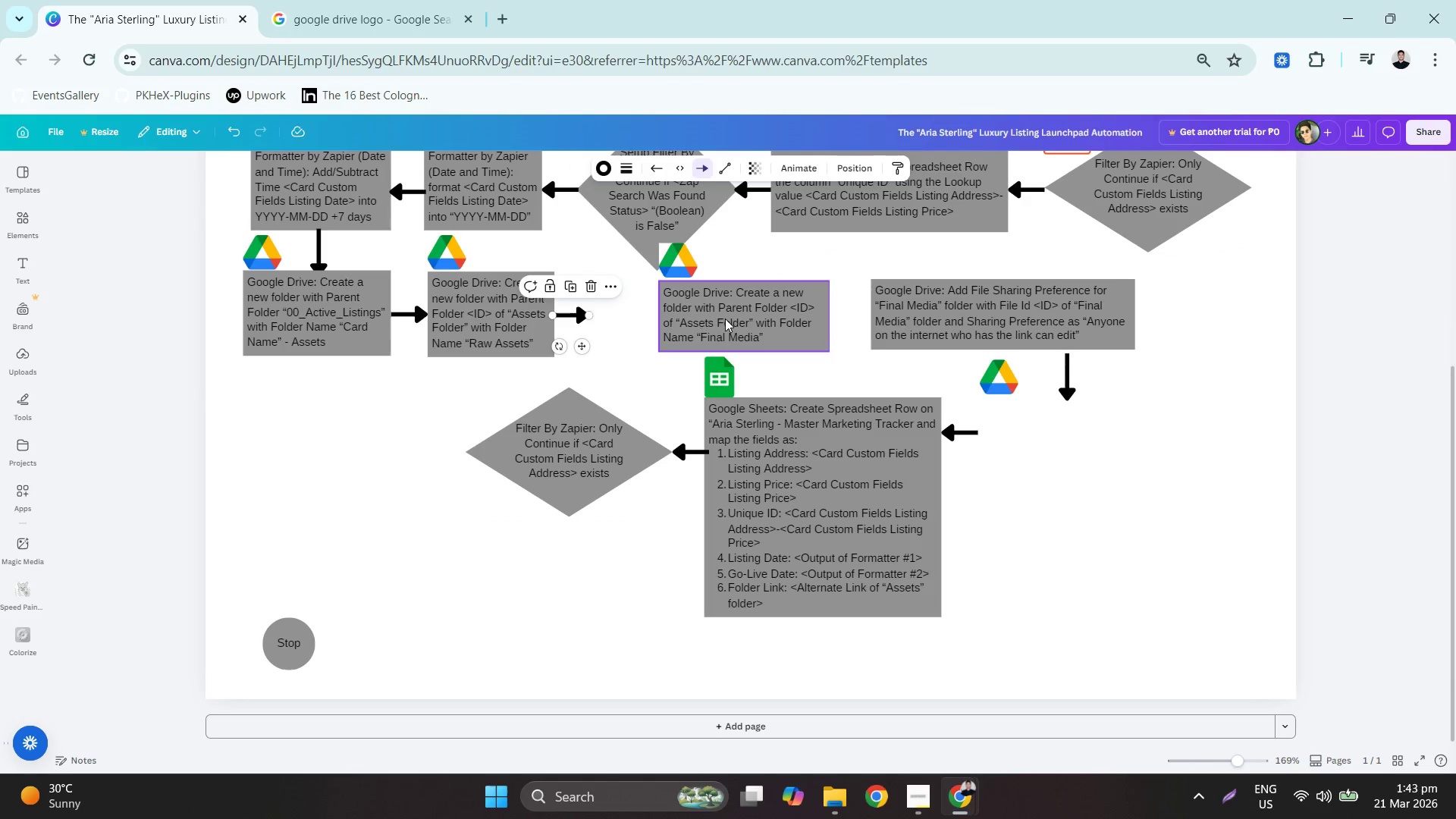 
left_click_drag(start_coordinate=[725, 318], to_coordinate=[656, 318])
 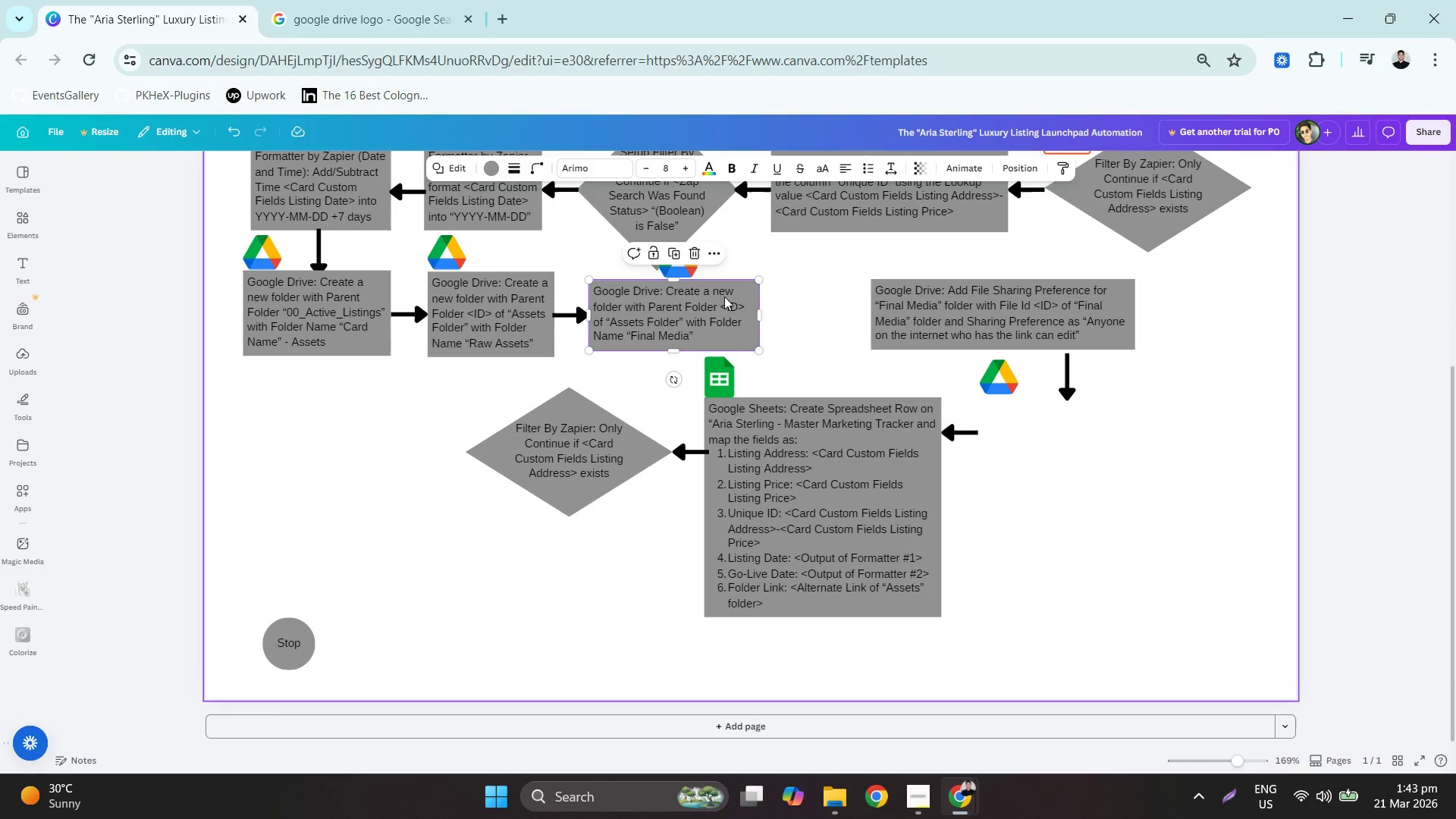 
left_click_drag(start_coordinate=[684, 273], to_coordinate=[611, 271])
 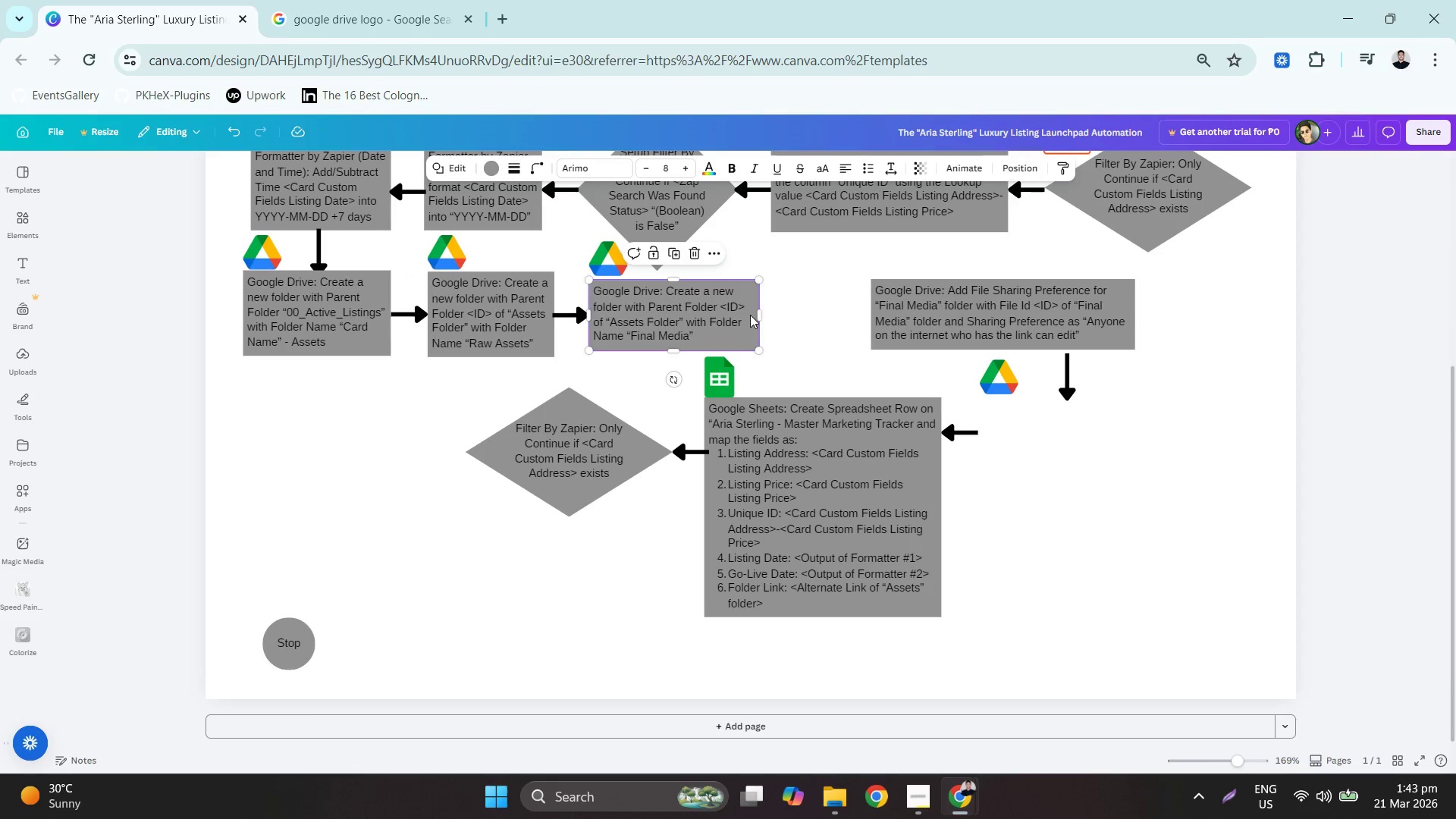 
left_click_drag(start_coordinate=[760, 311], to_coordinate=[715, 307])
 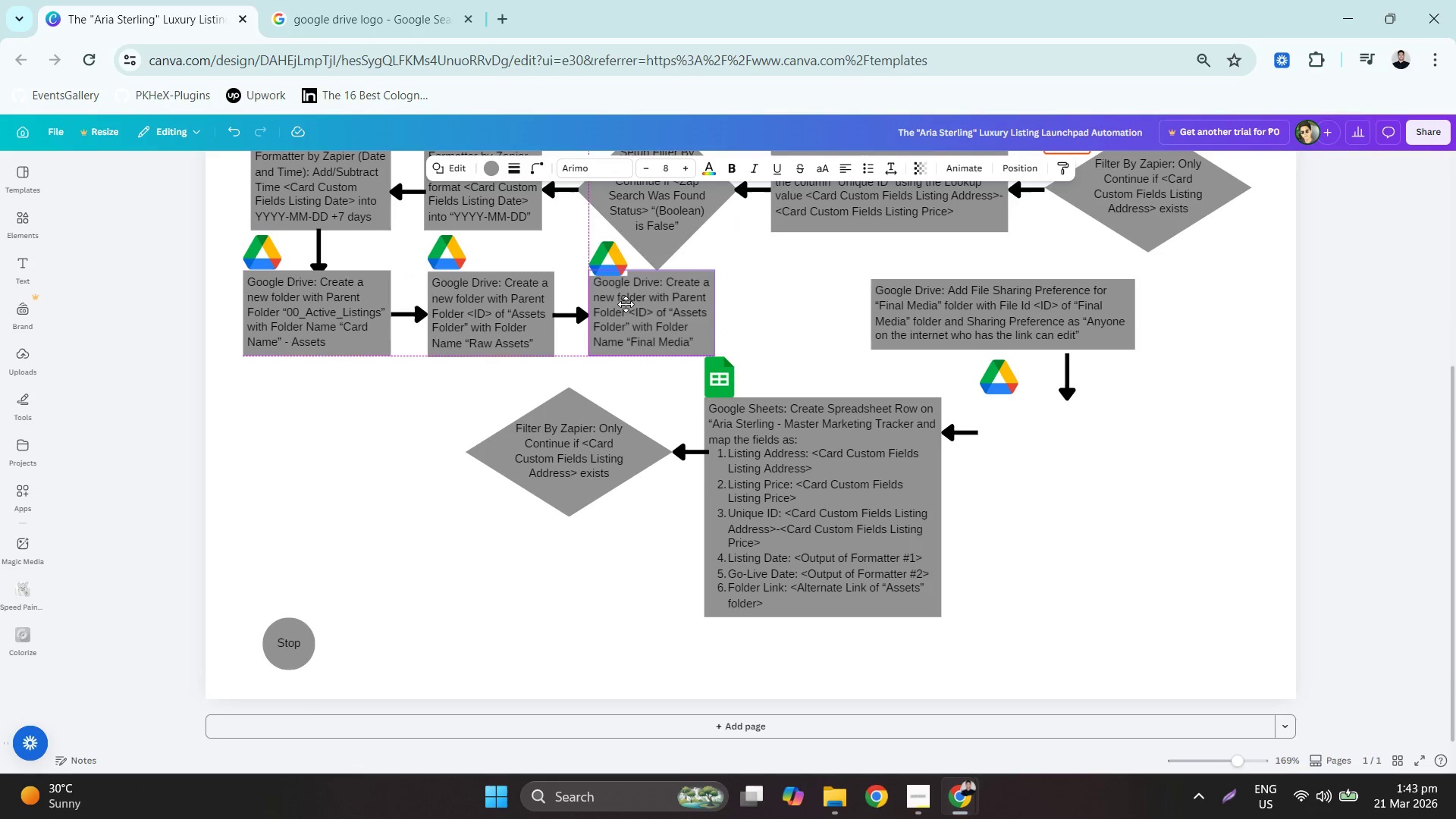 
left_click([613, 266])
 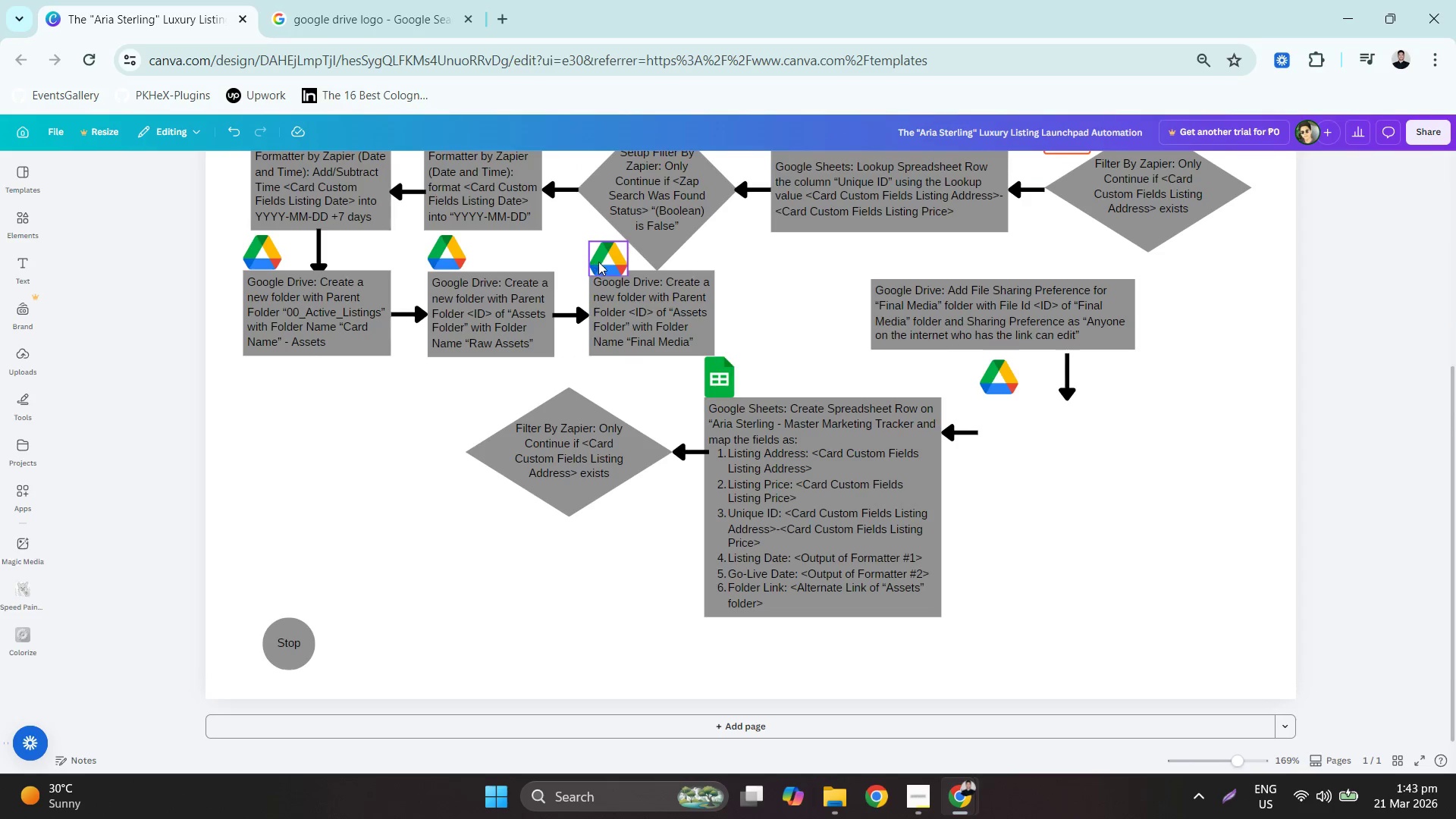 
left_click_drag(start_coordinate=[604, 262], to_coordinate=[600, 256])
 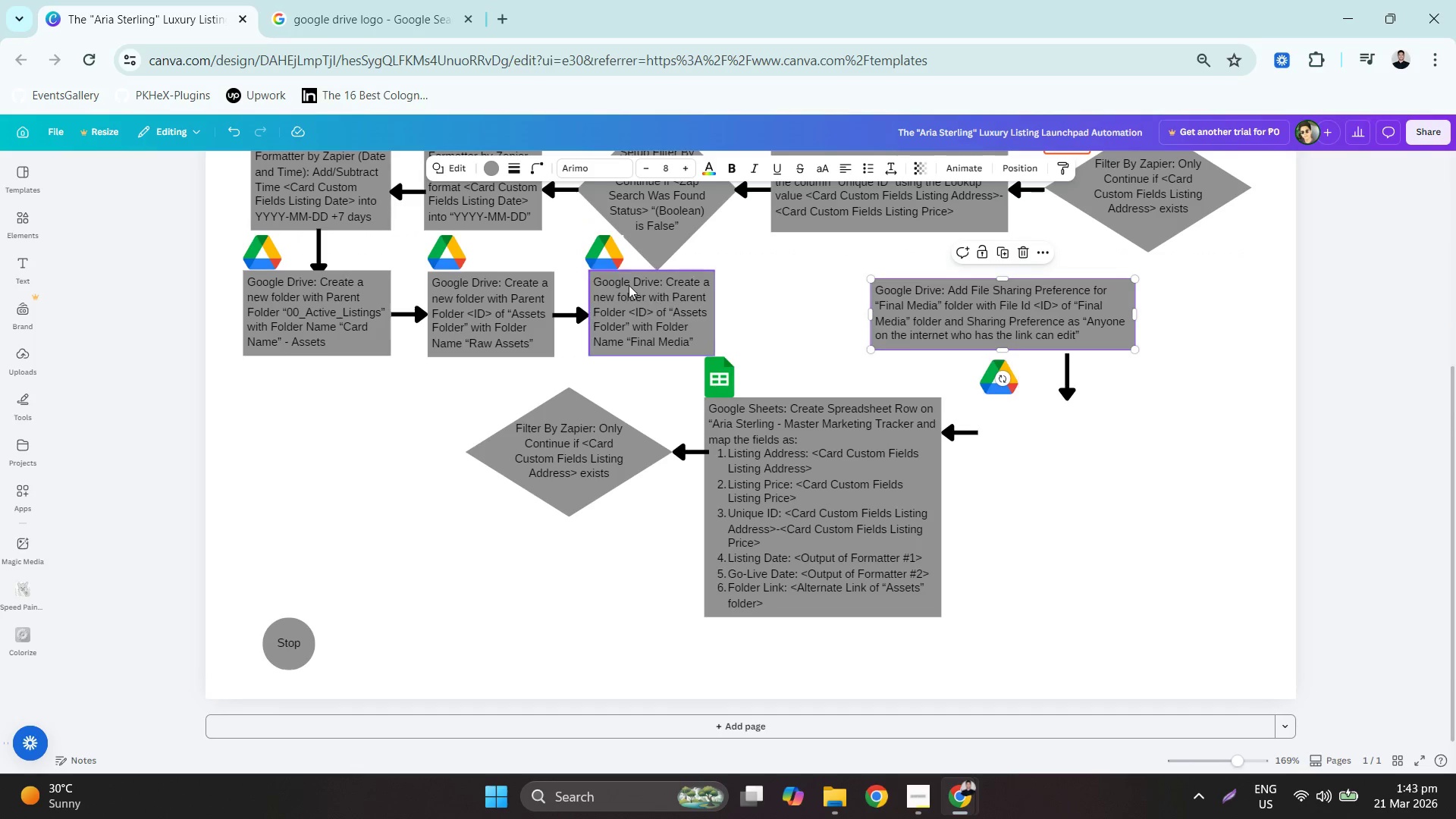 
left_click([604, 240])
 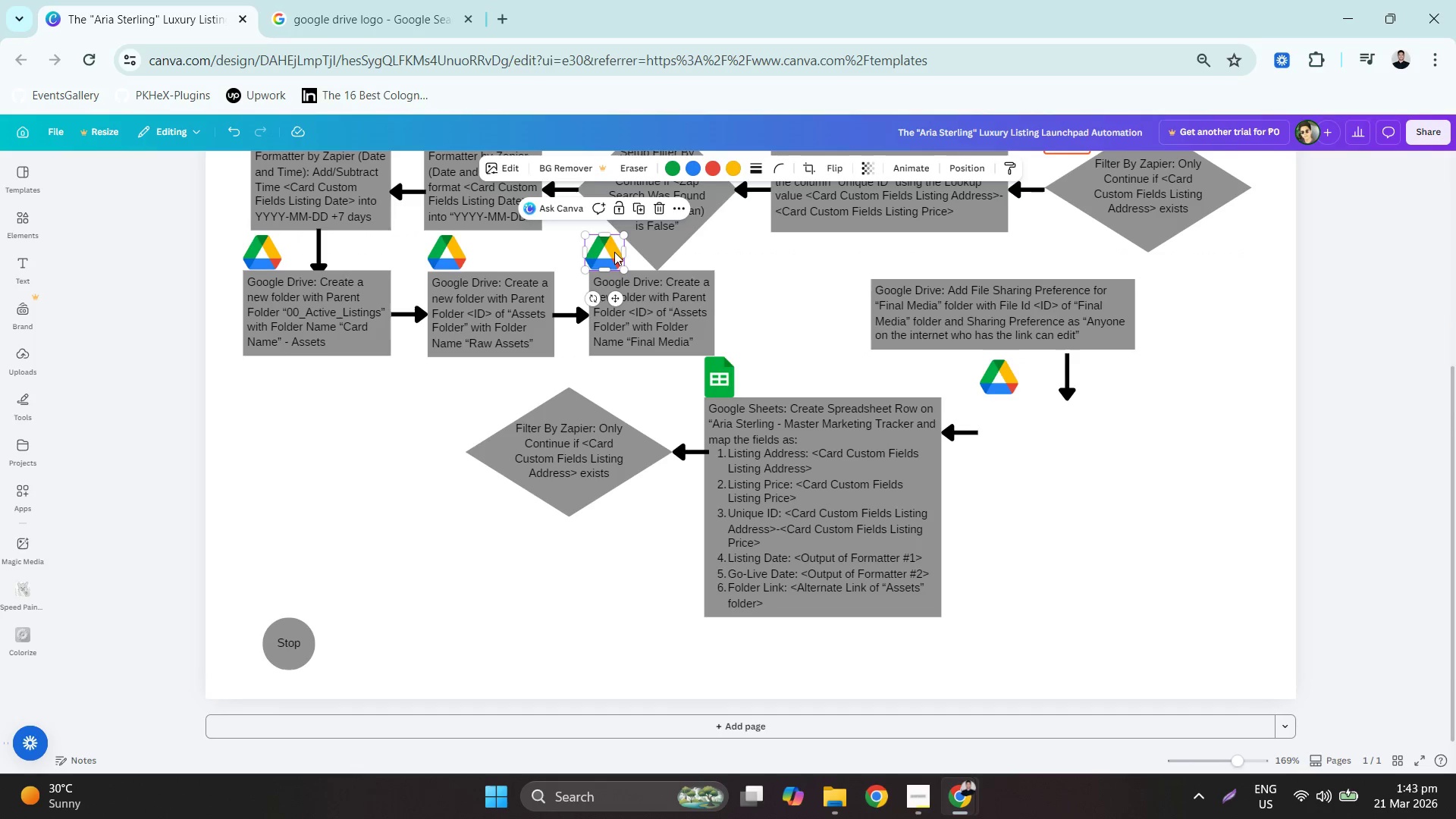 
key(ArrowLeft)
 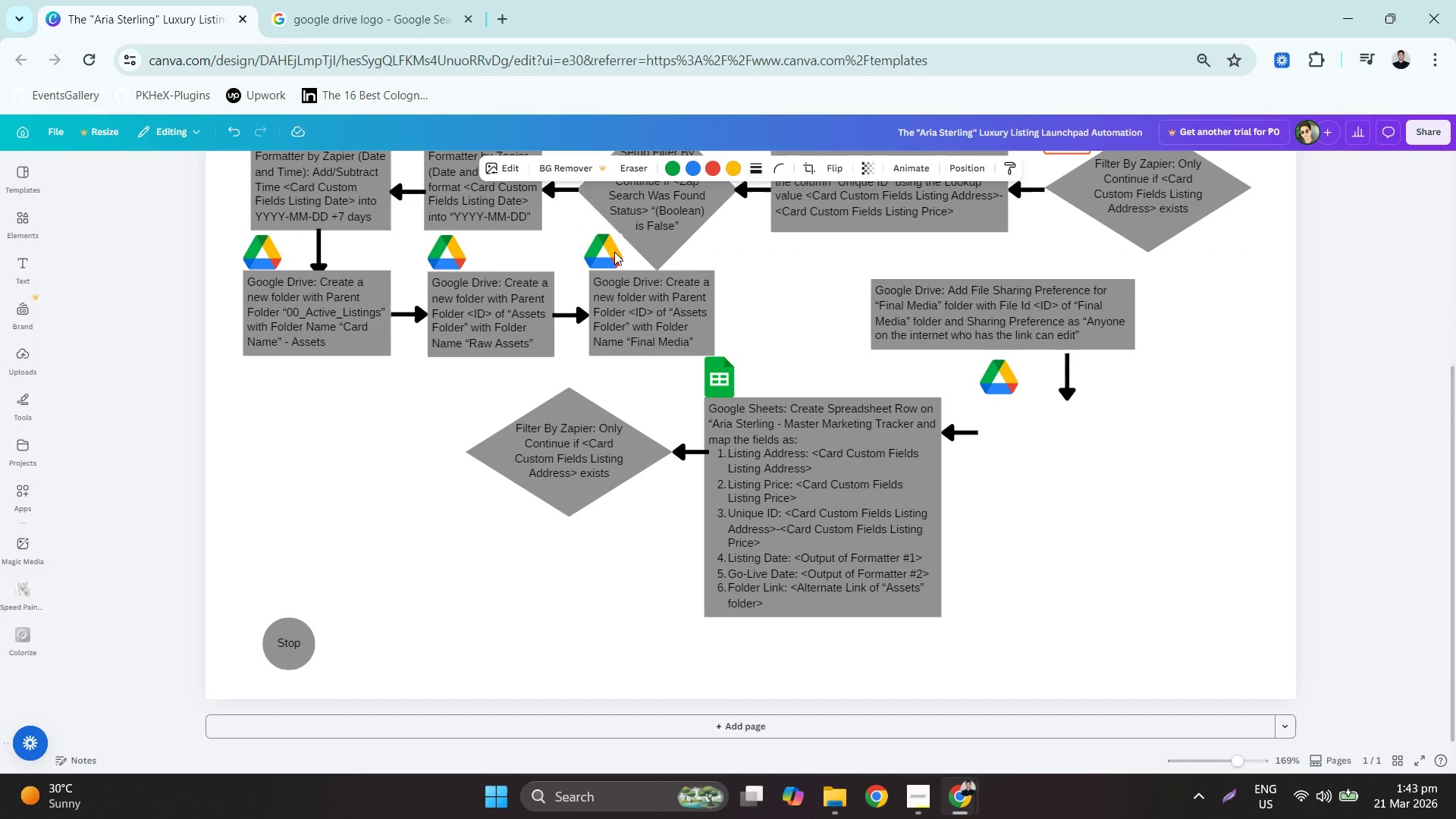 
key(ArrowUp)
 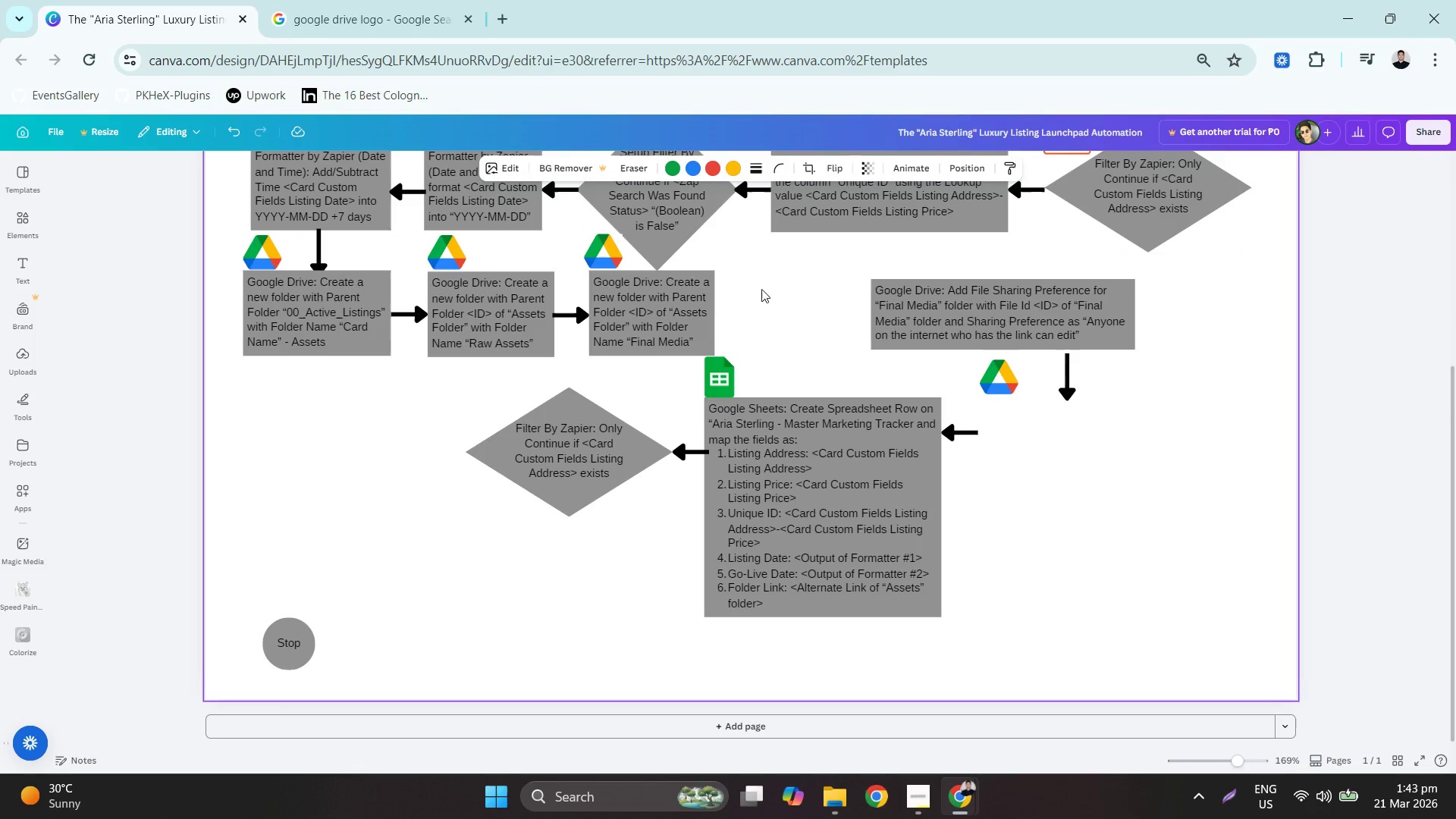 
left_click([764, 289])
 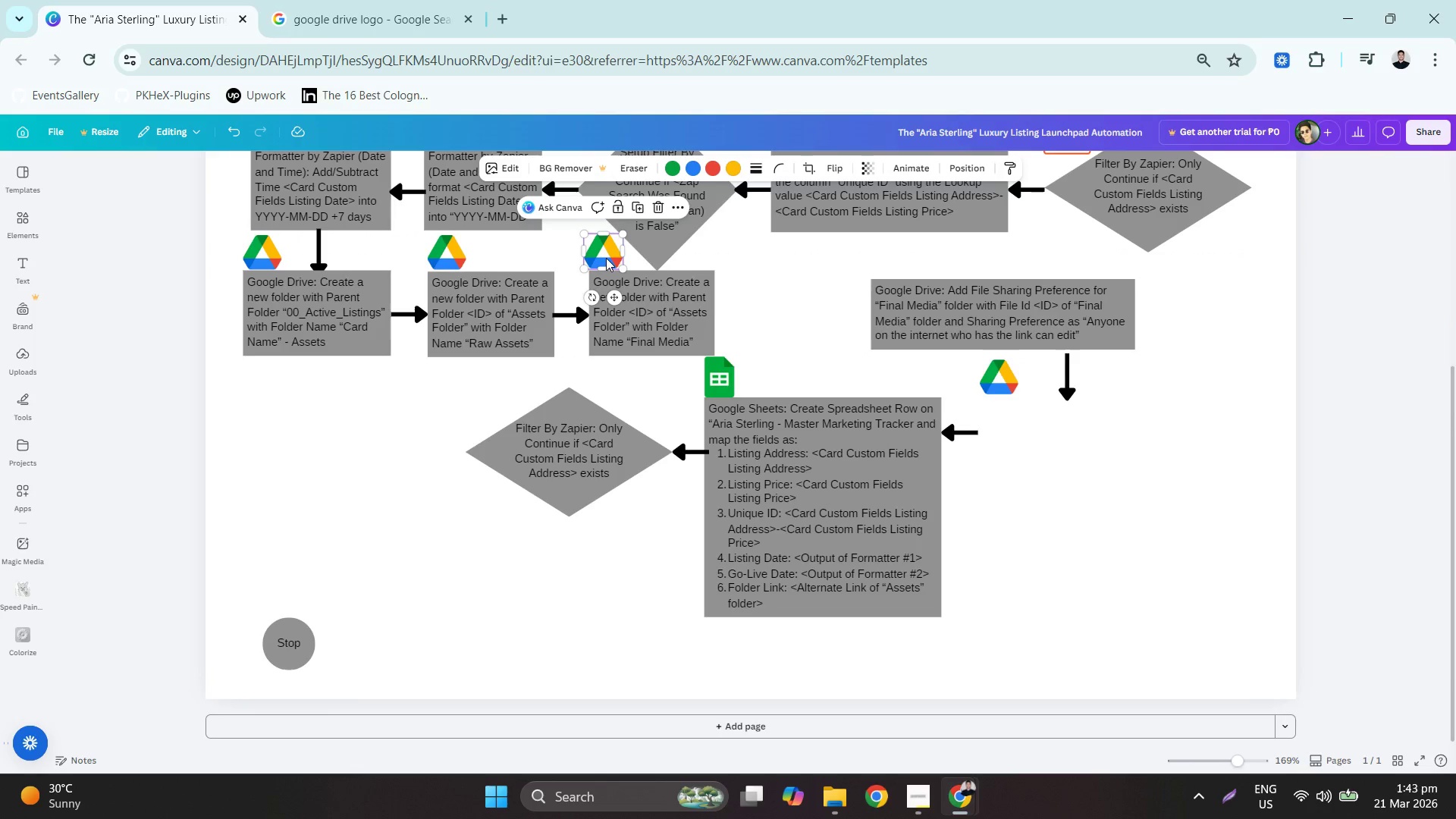 
key(ArrowDown)
 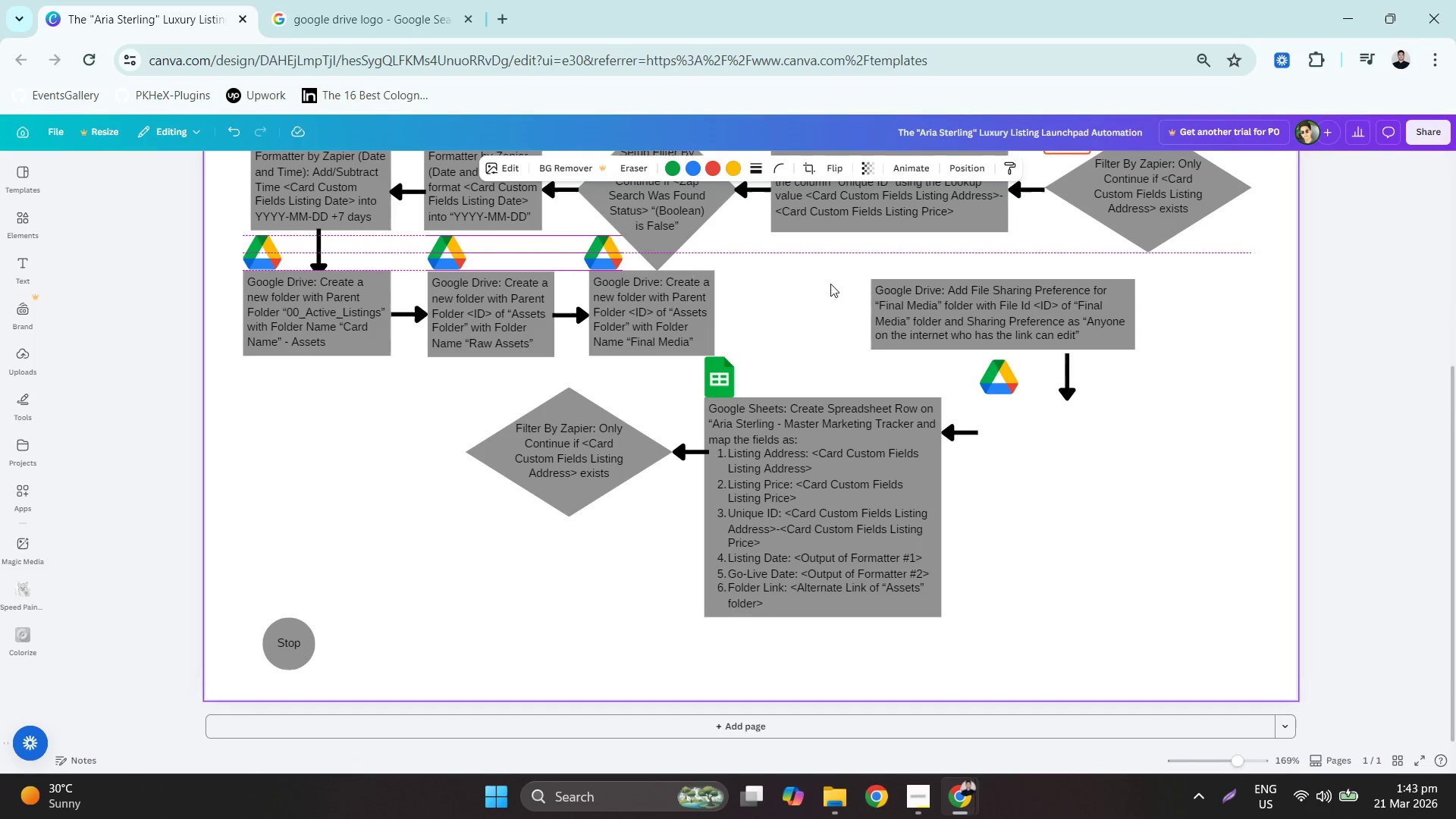 
left_click([867, 293])
 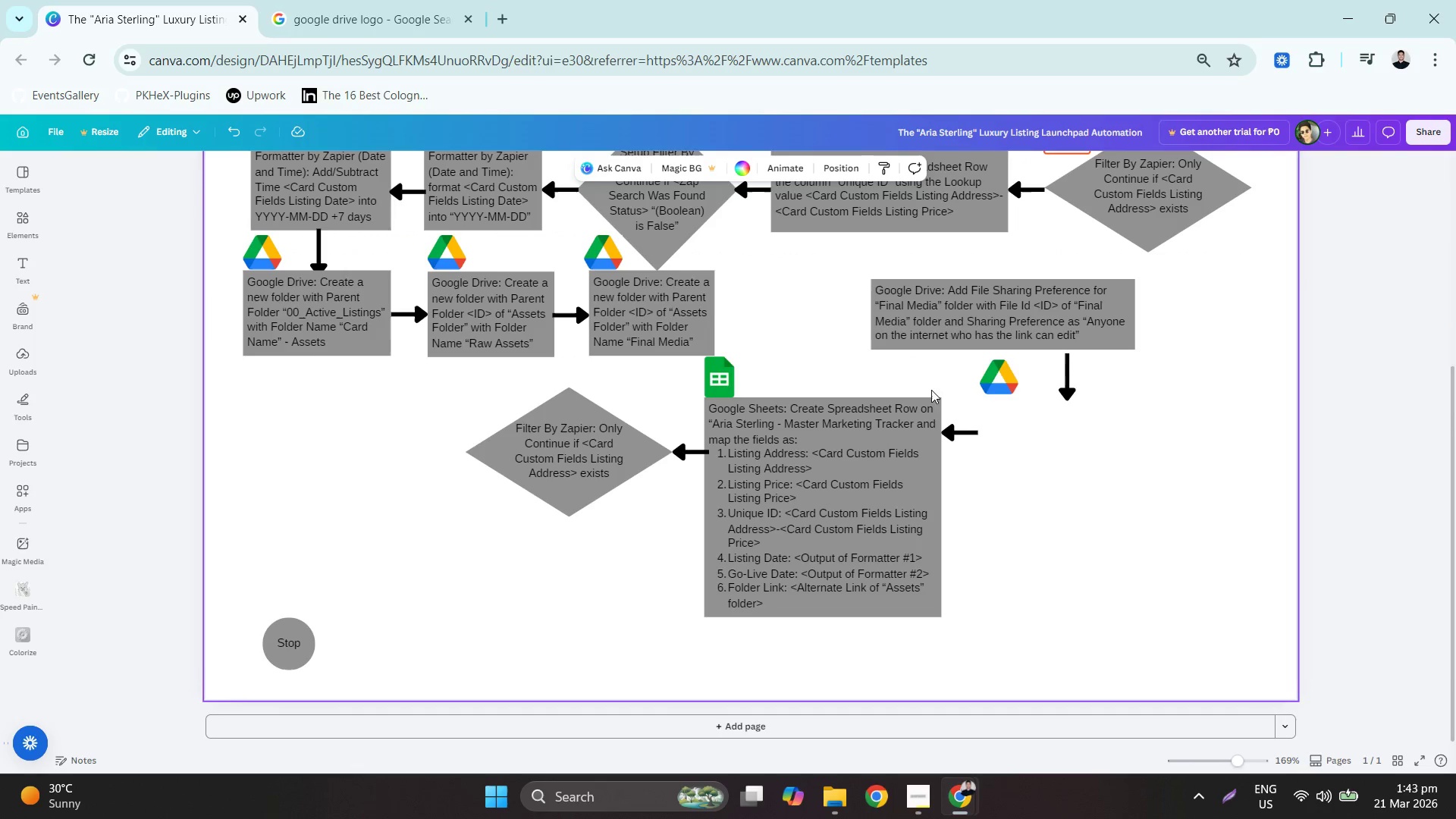 
left_click([1141, 425])
 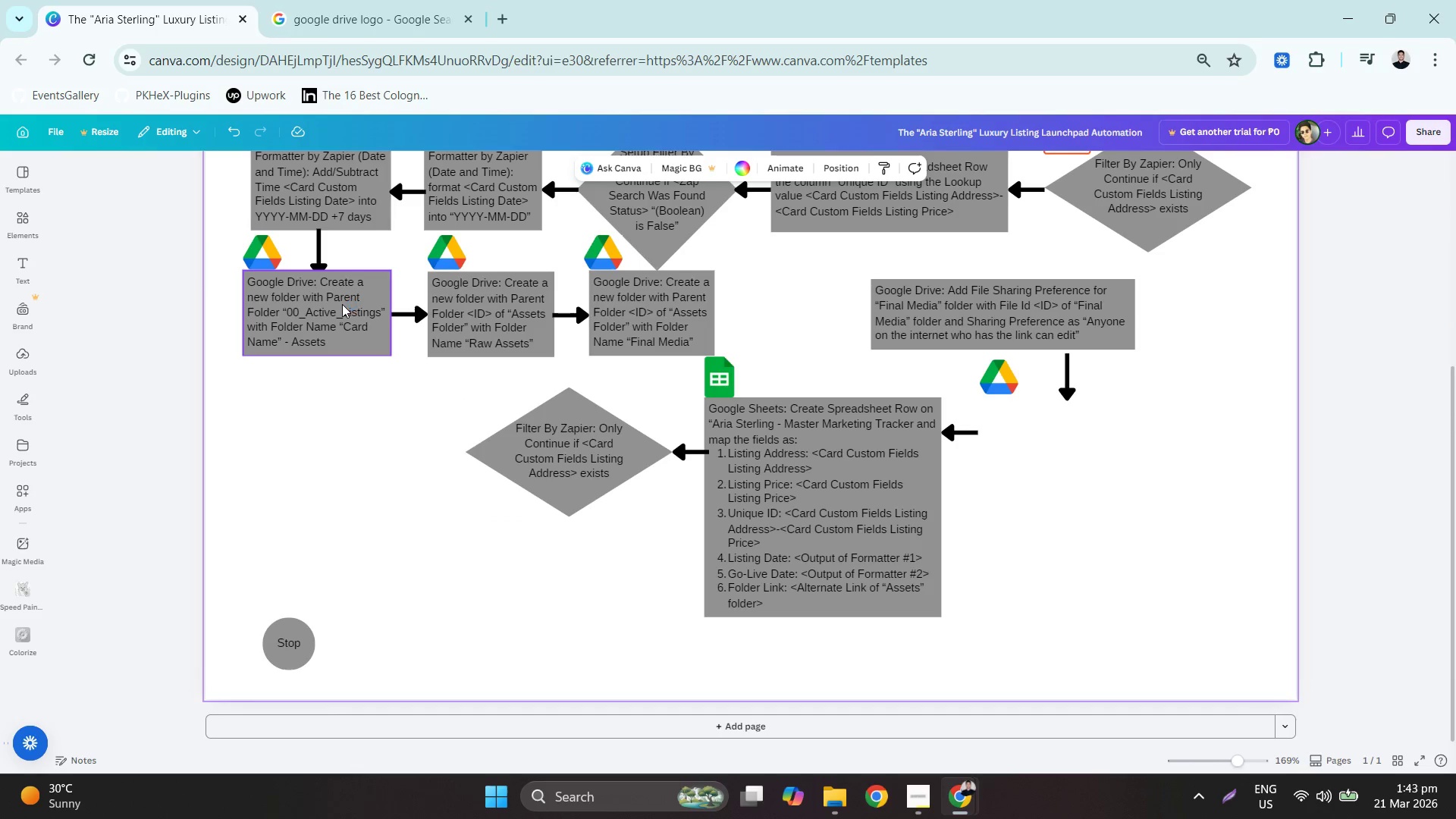 
left_click([733, 313])
 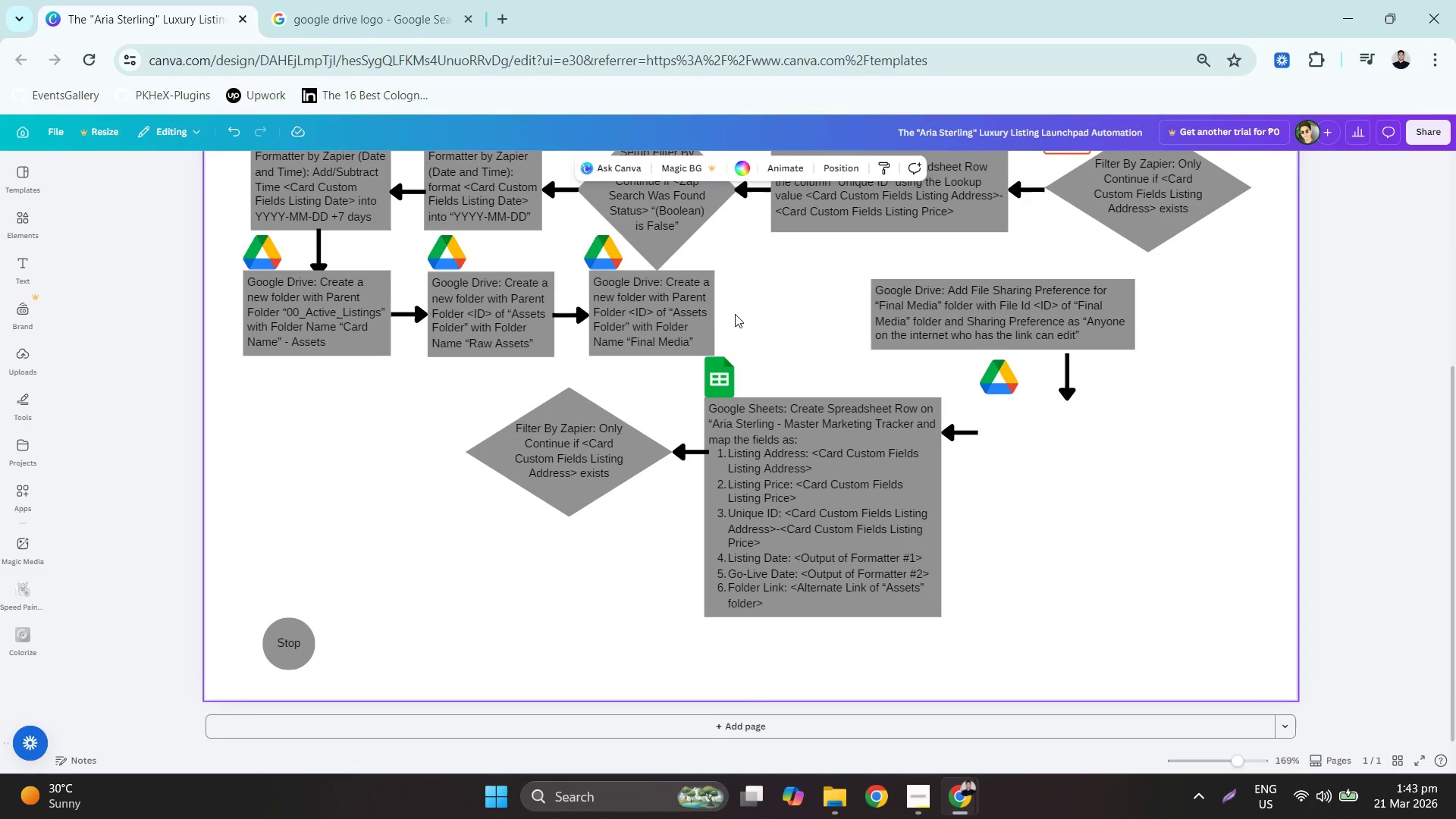 
left_click_drag(start_coordinate=[742, 315], to_coordinate=[243, 297])
 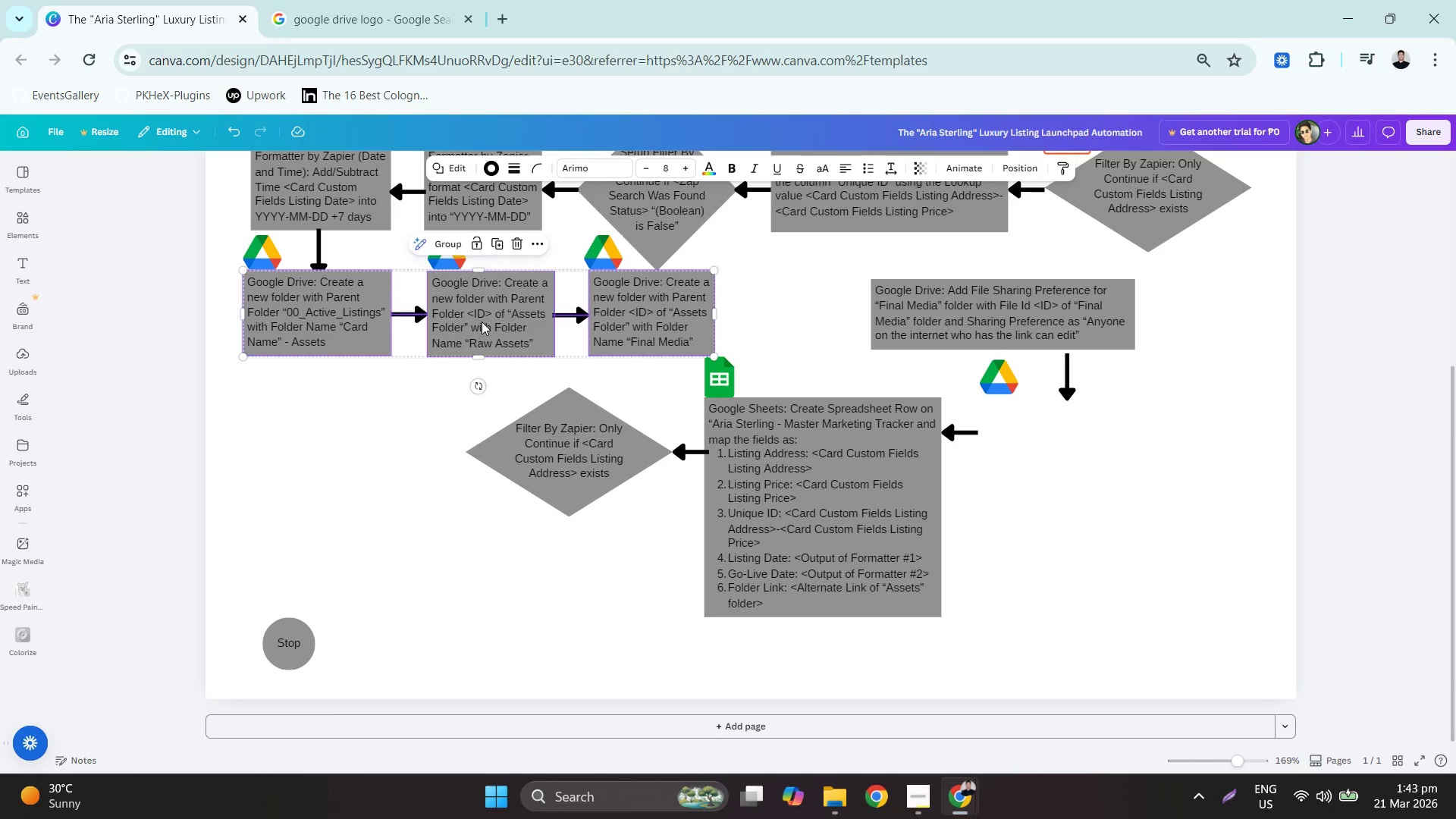 
hold_key(key=ShiftLeft, duration=1.5)
left_click([267, 252])
 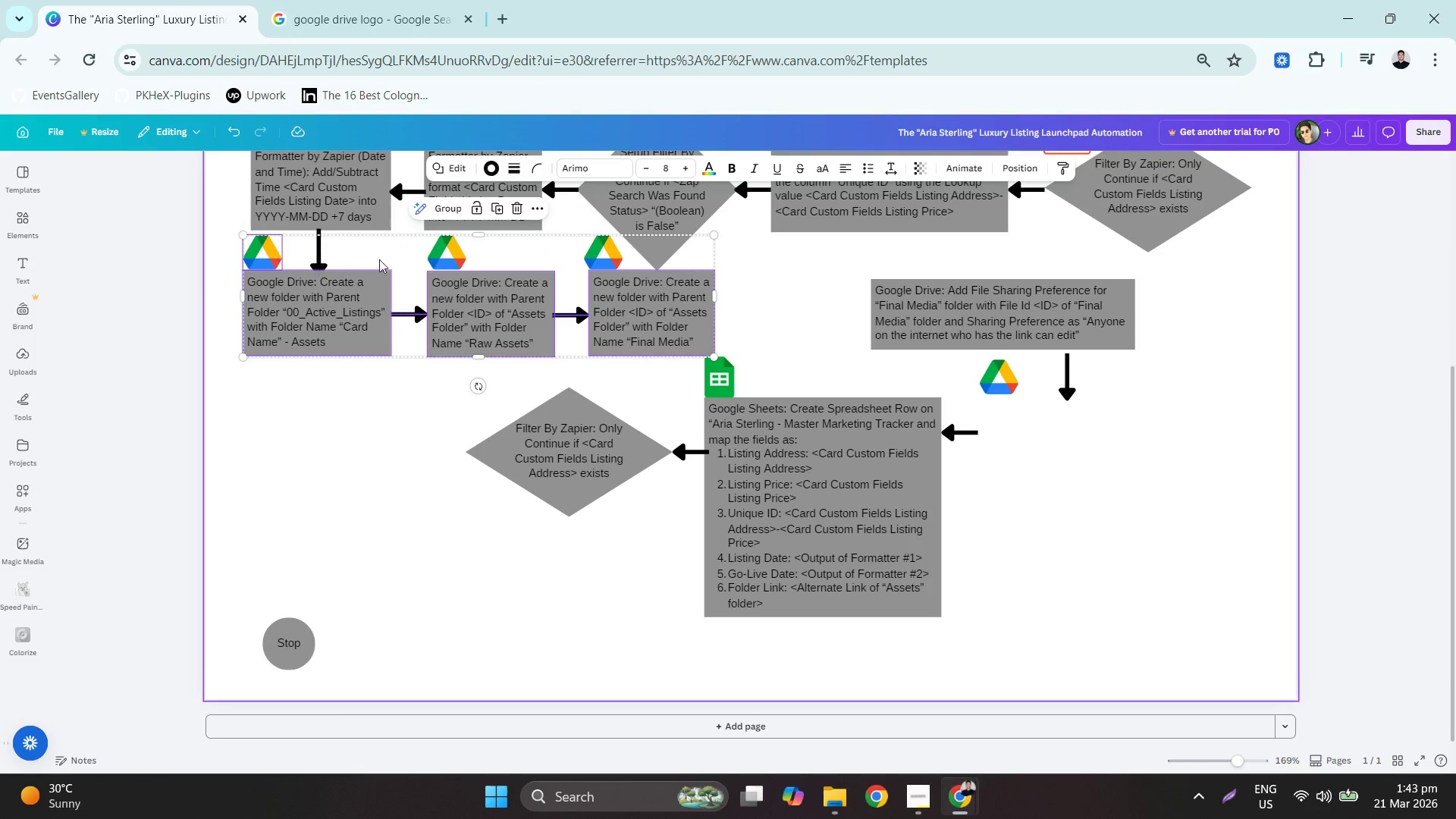 
hold_key(key=ShiftLeft, duration=1.26)
left_click([436, 250])
 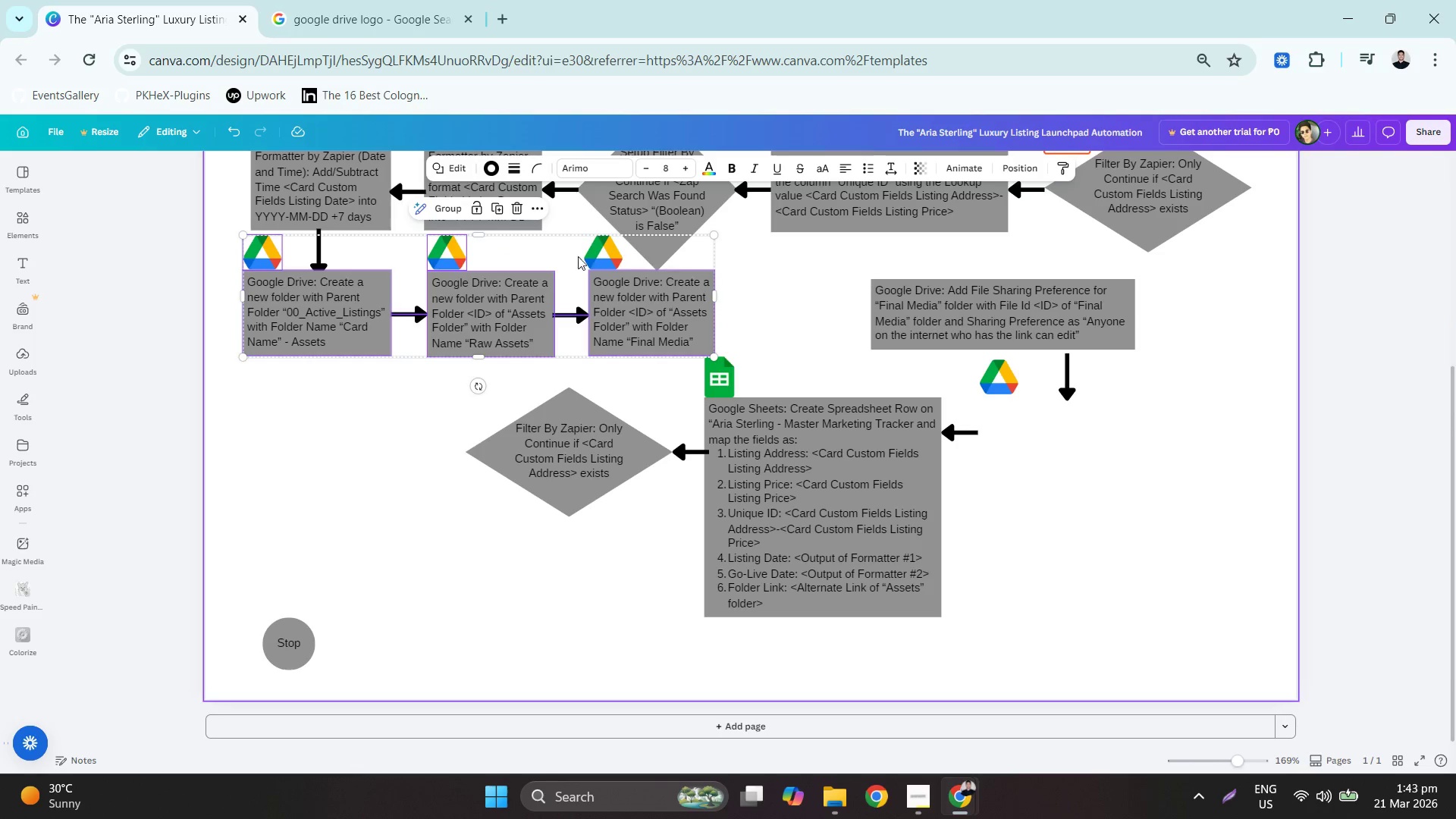 
left_click([611, 253])
 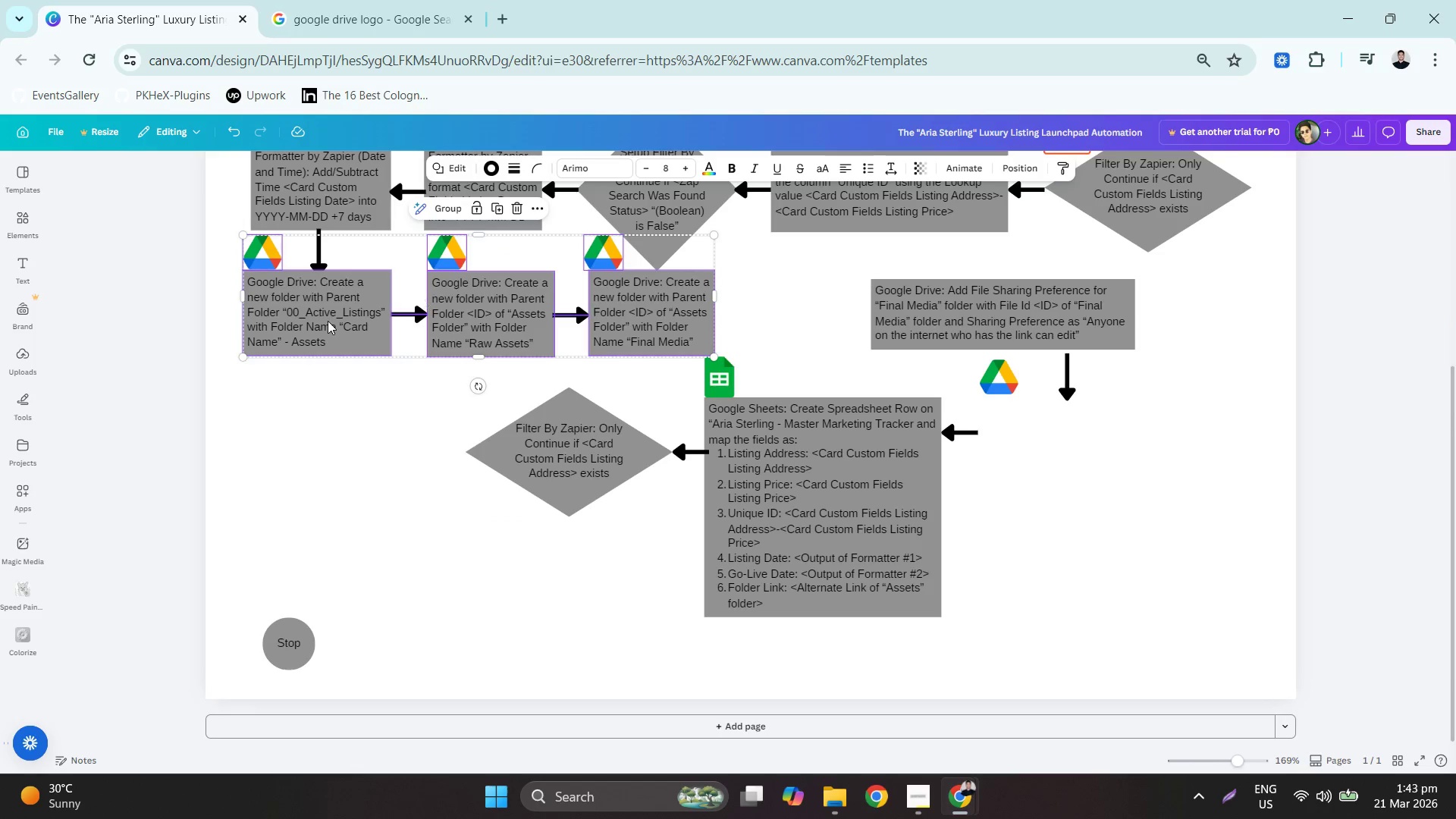 
left_click_drag(start_coordinate=[328, 321], to_coordinate=[334, 327])
 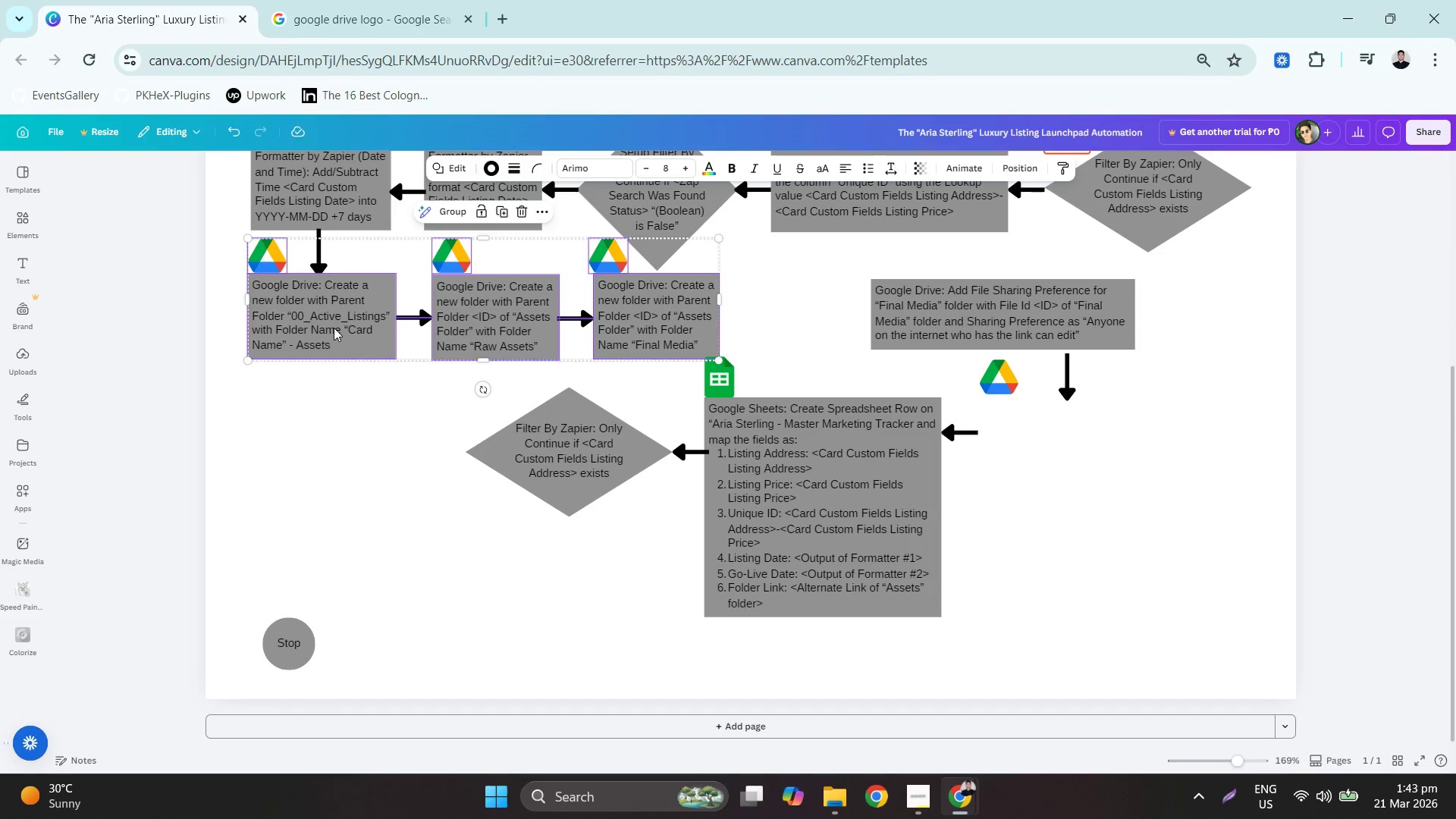 
key(ArrowDown)
 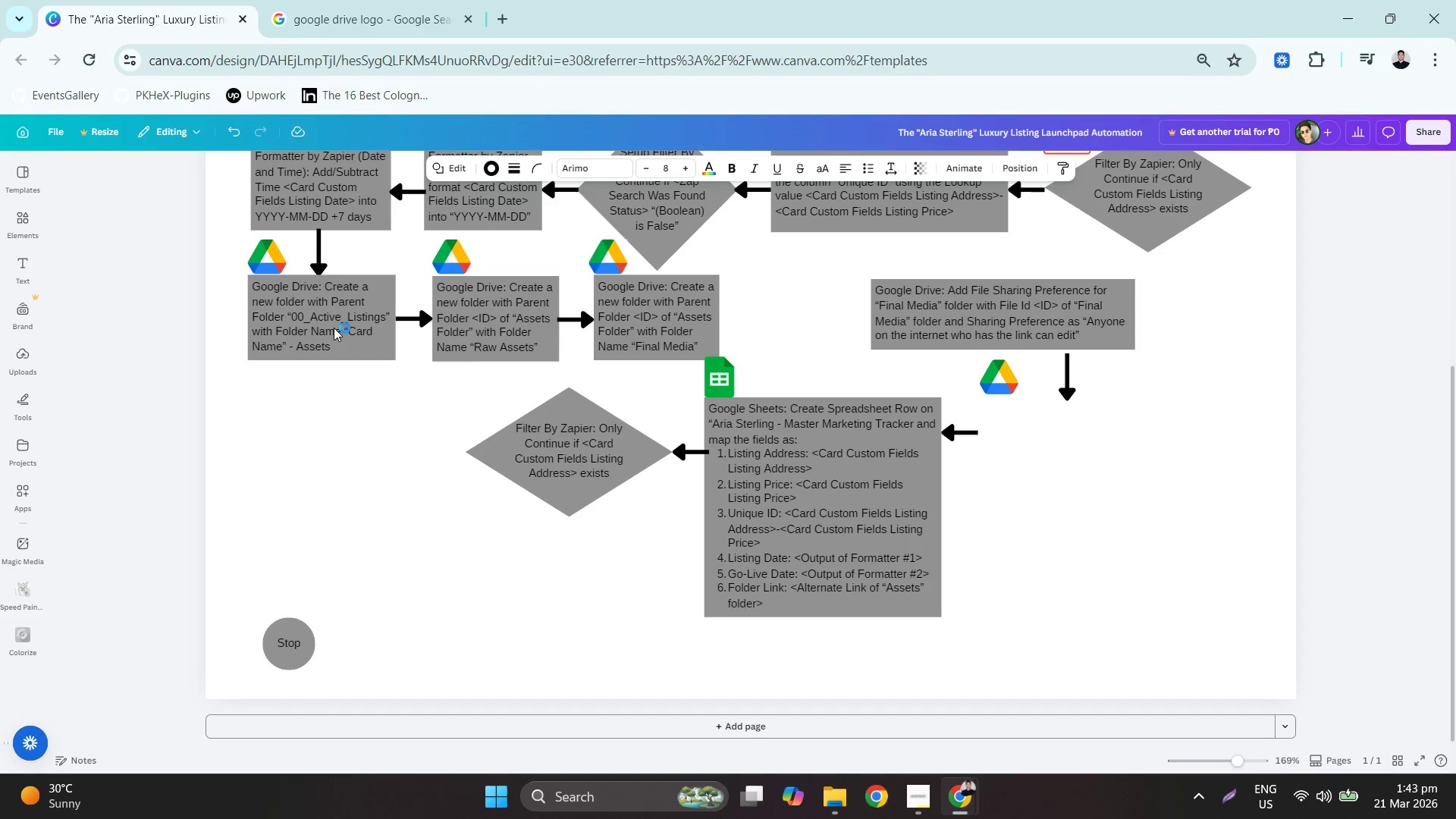 
key(ArrowDown)
 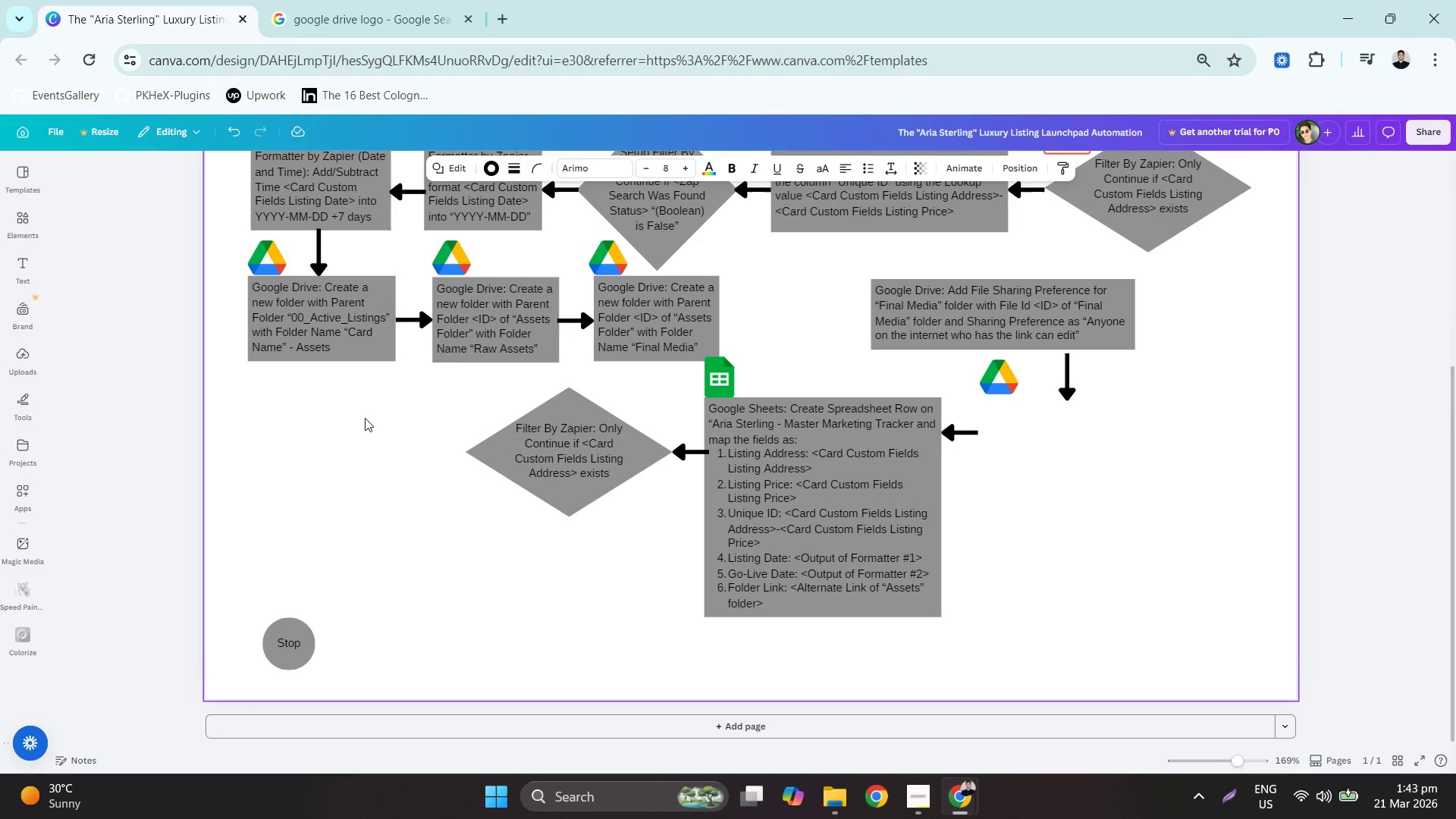 
left_click([365, 417])
 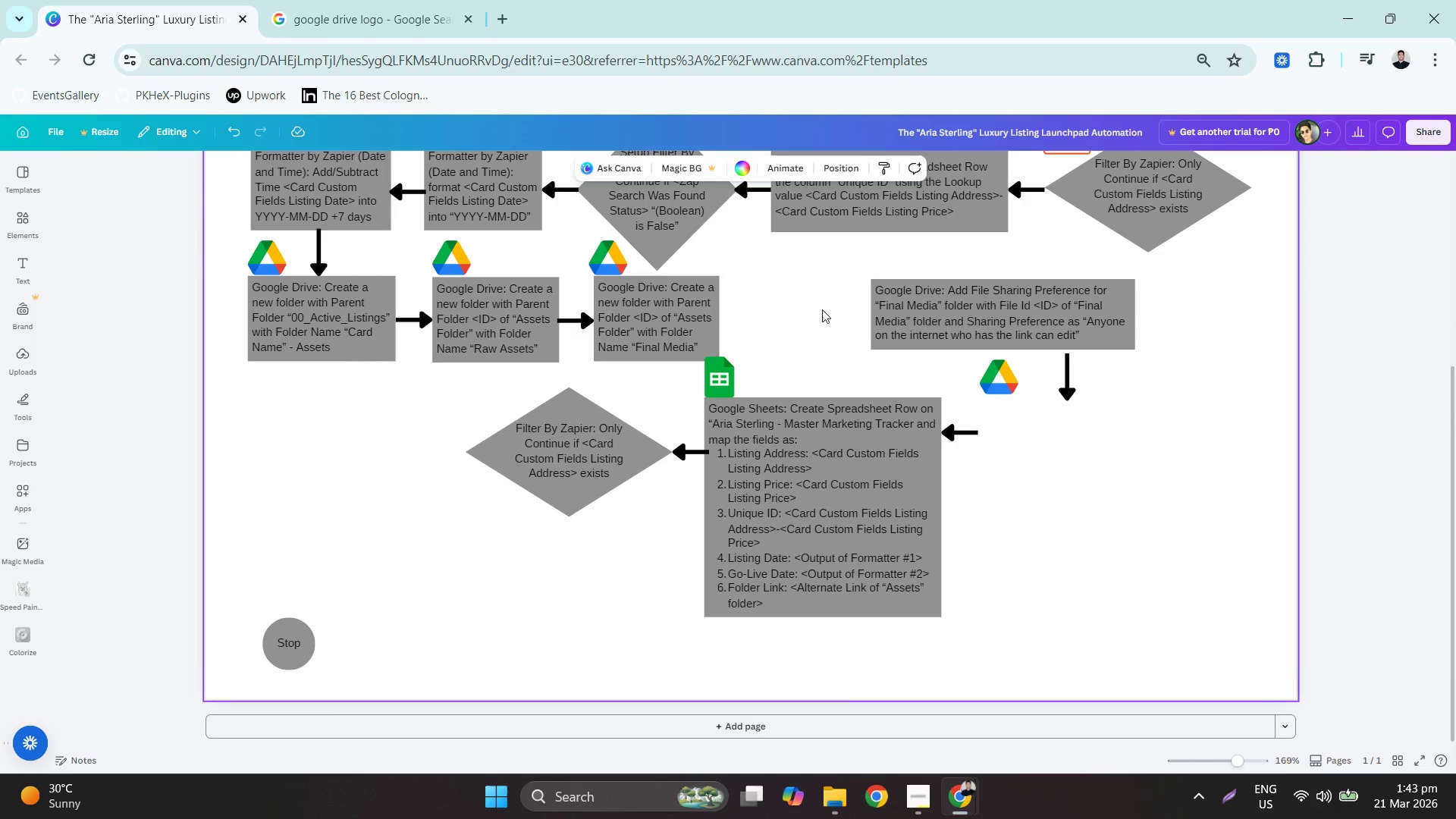 
mouse_move([613, 265])
 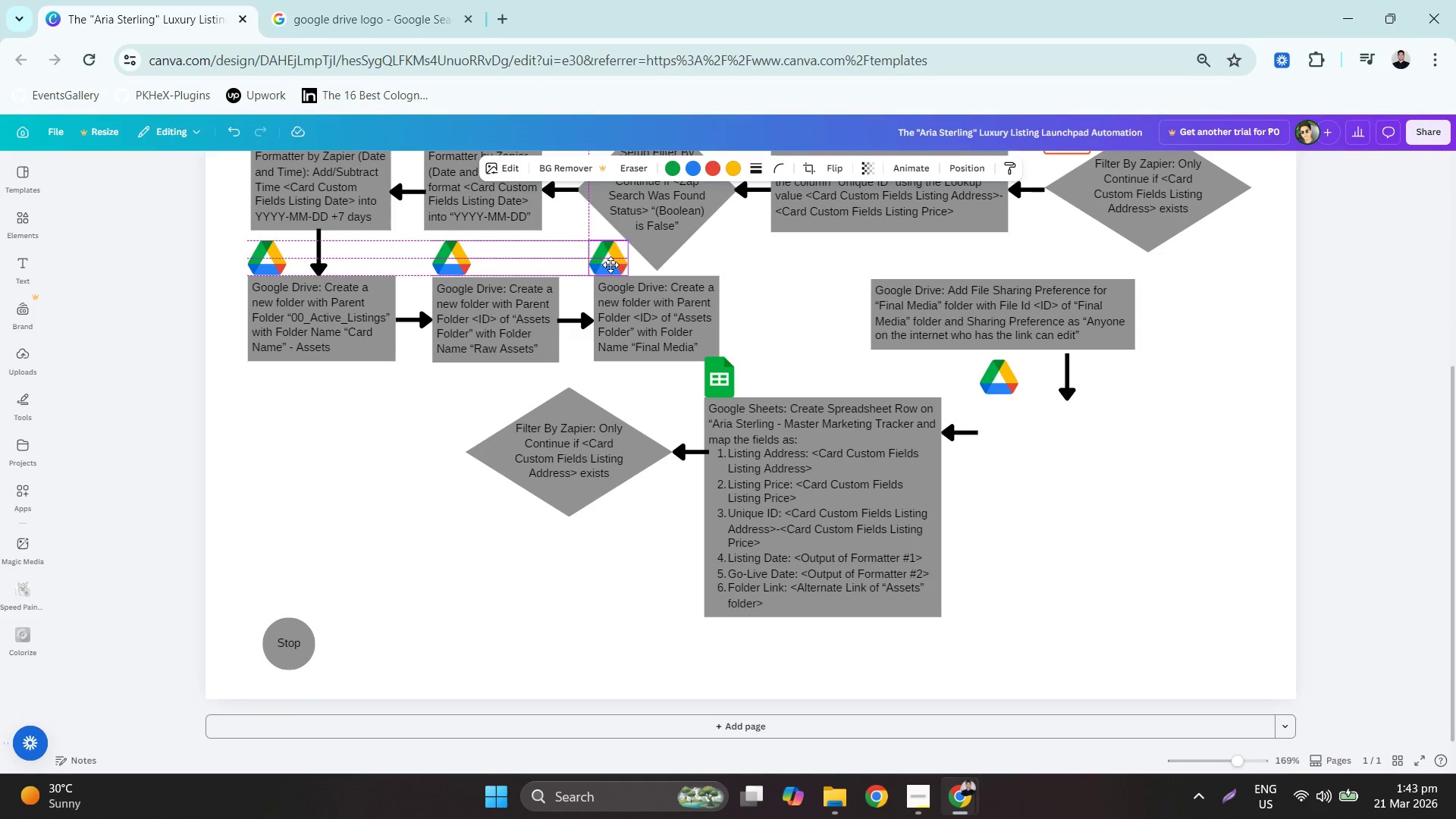 
left_click([834, 306])
 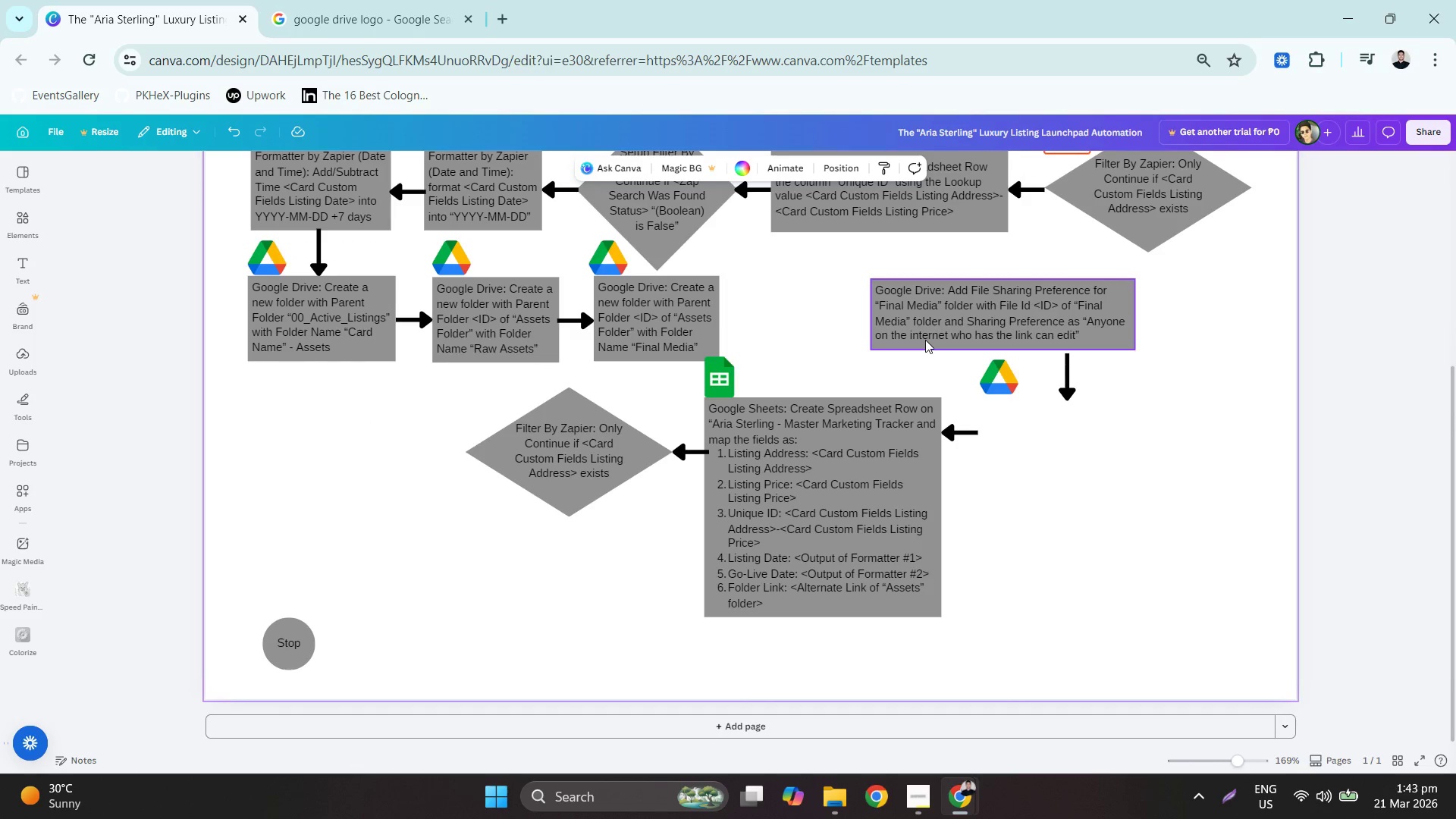 
left_click([925, 339])
 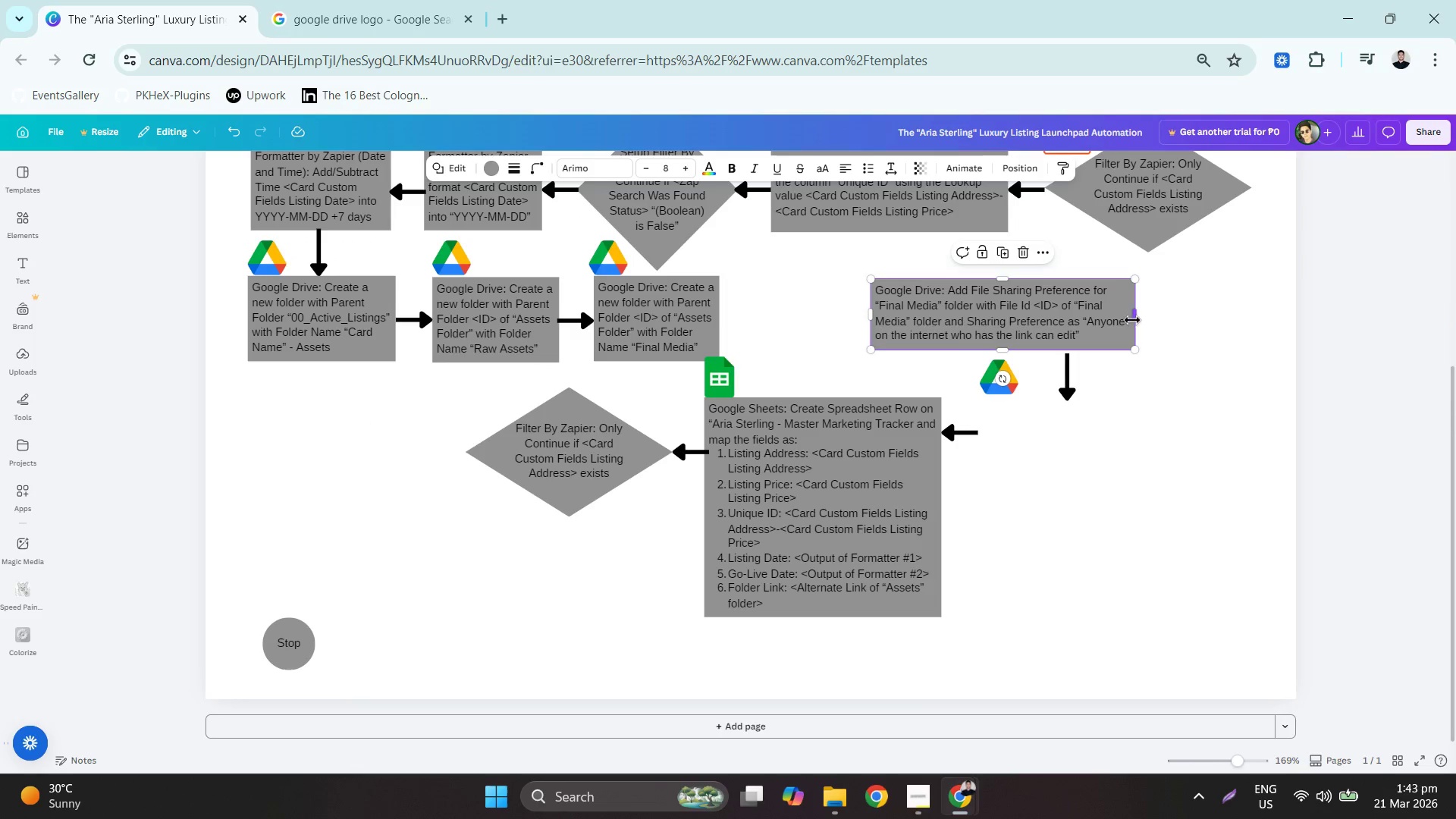 
left_click_drag(start_coordinate=[1133, 319], to_coordinate=[1075, 317])
 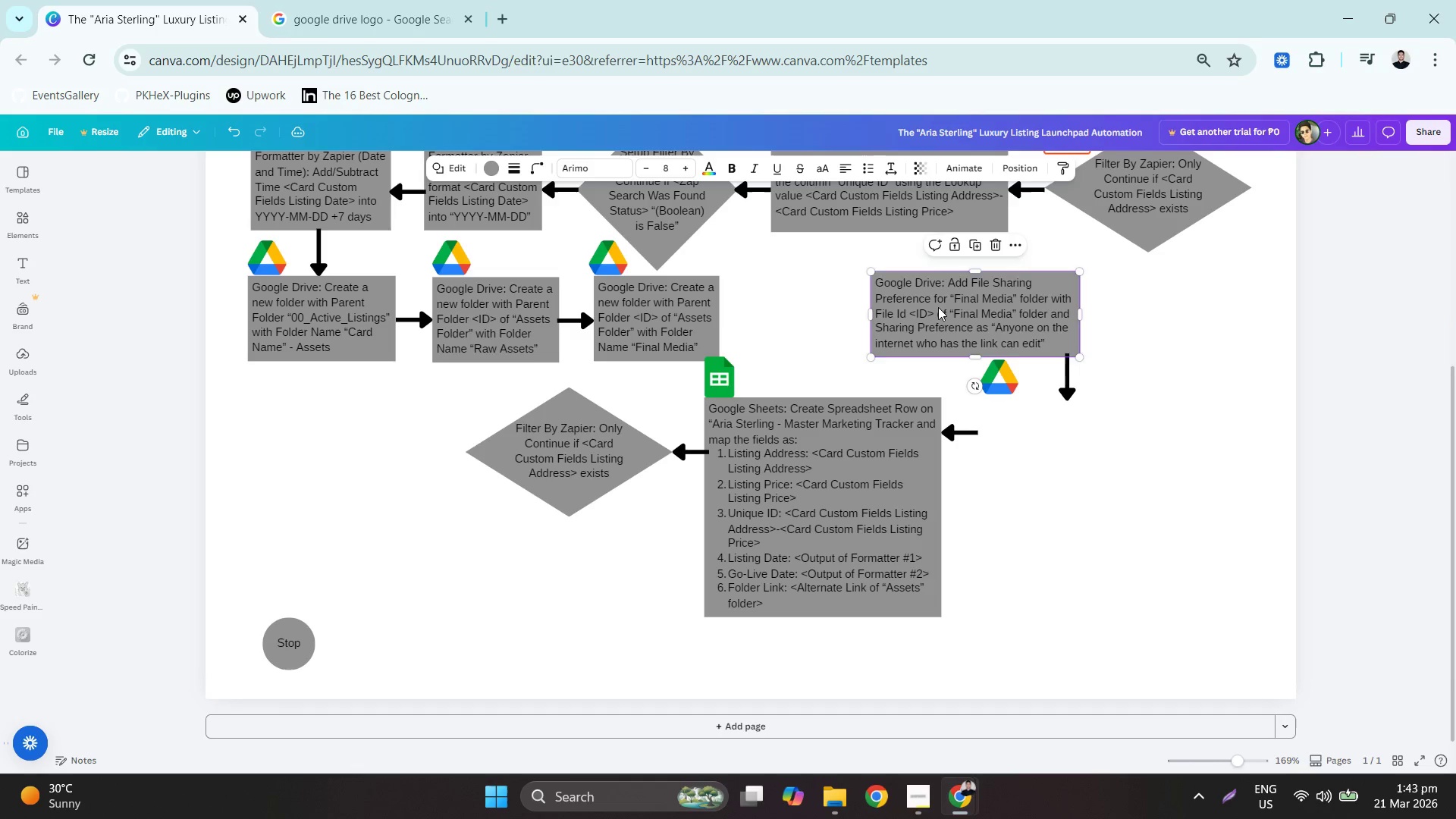 
left_click_drag(start_coordinate=[936, 304], to_coordinate=[823, 310])
 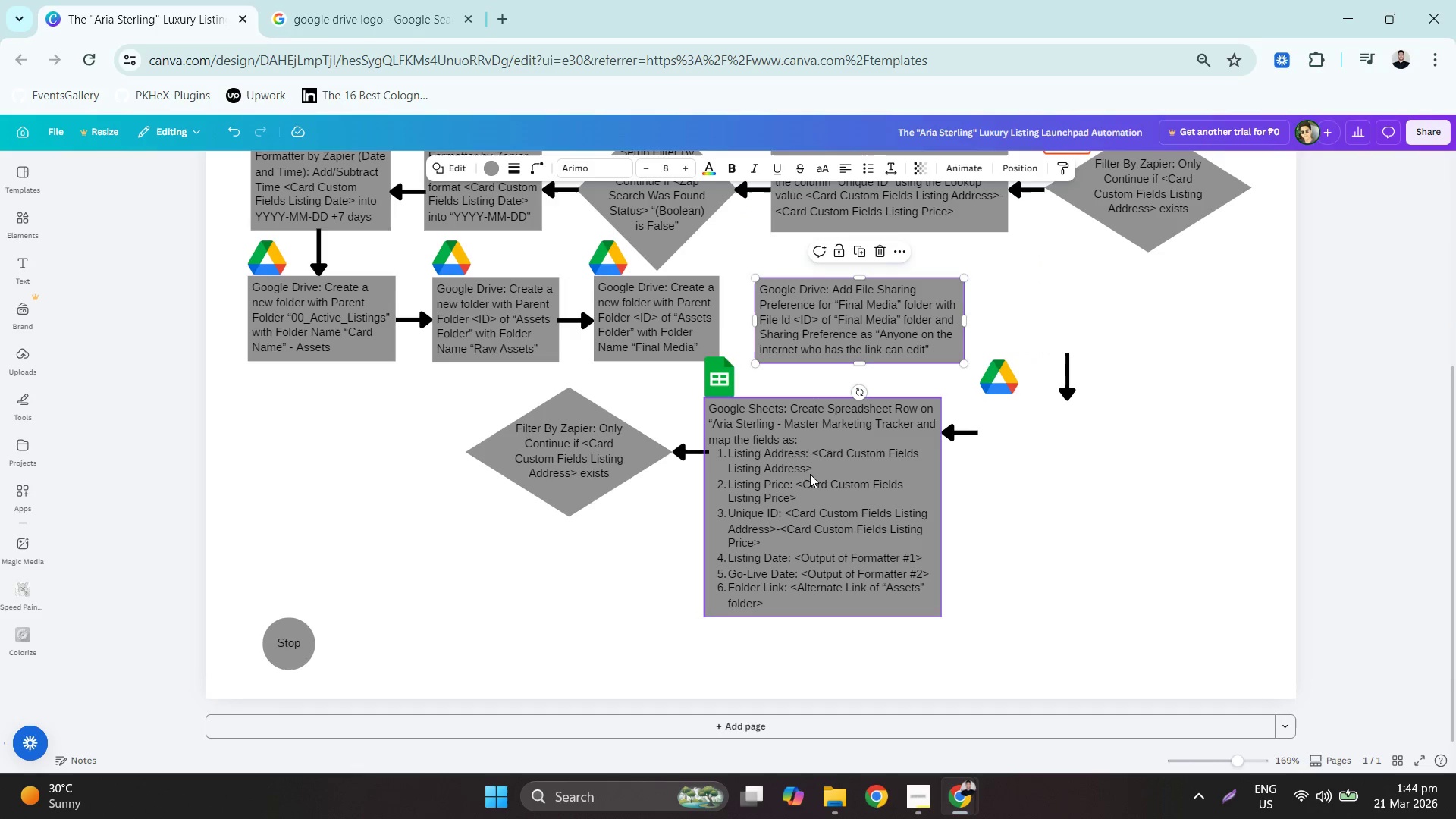 
left_click_drag(start_coordinate=[798, 504], to_coordinate=[1097, 388])
 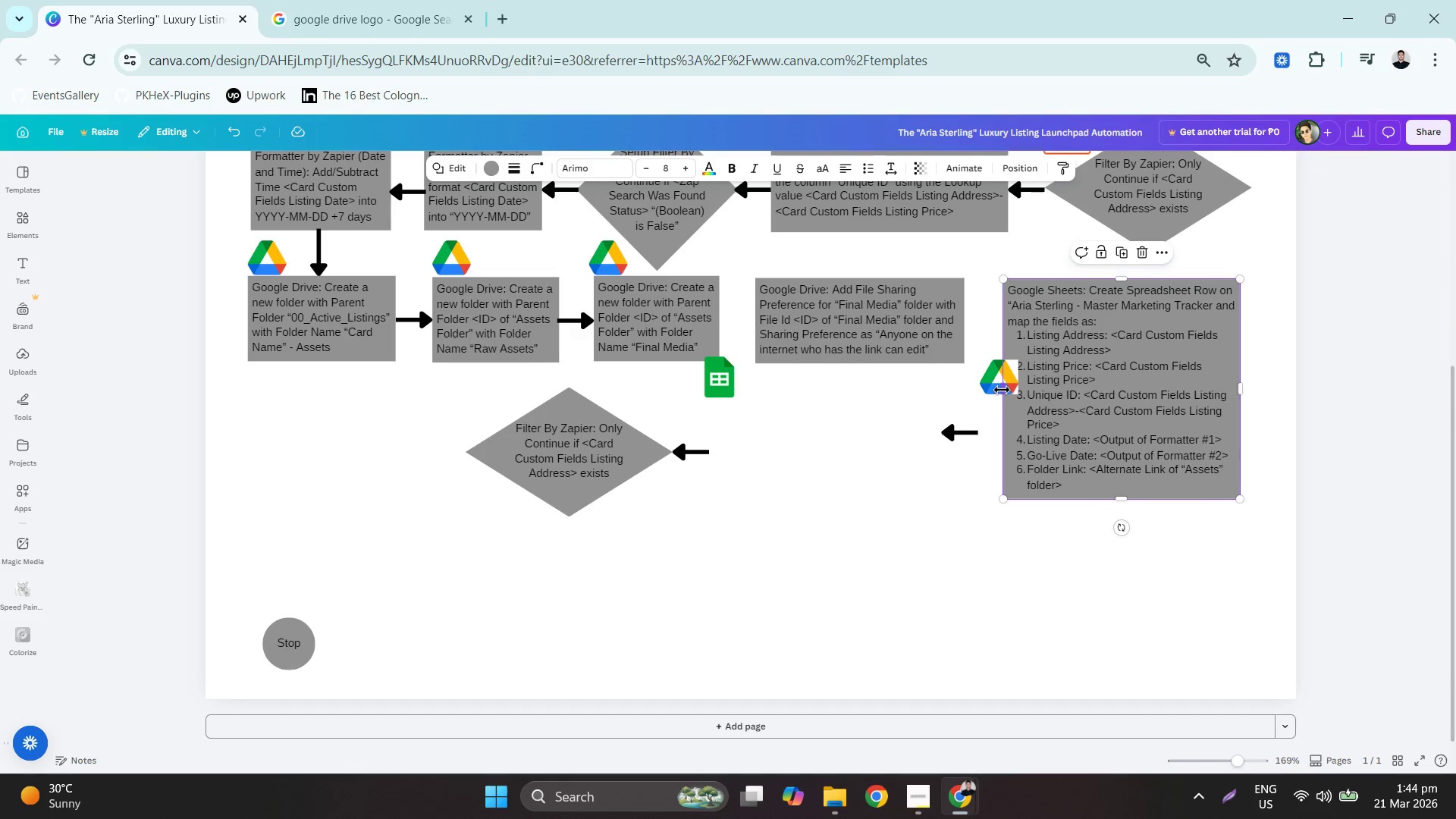 
left_click_drag(start_coordinate=[996, 387], to_coordinate=[772, 268])
 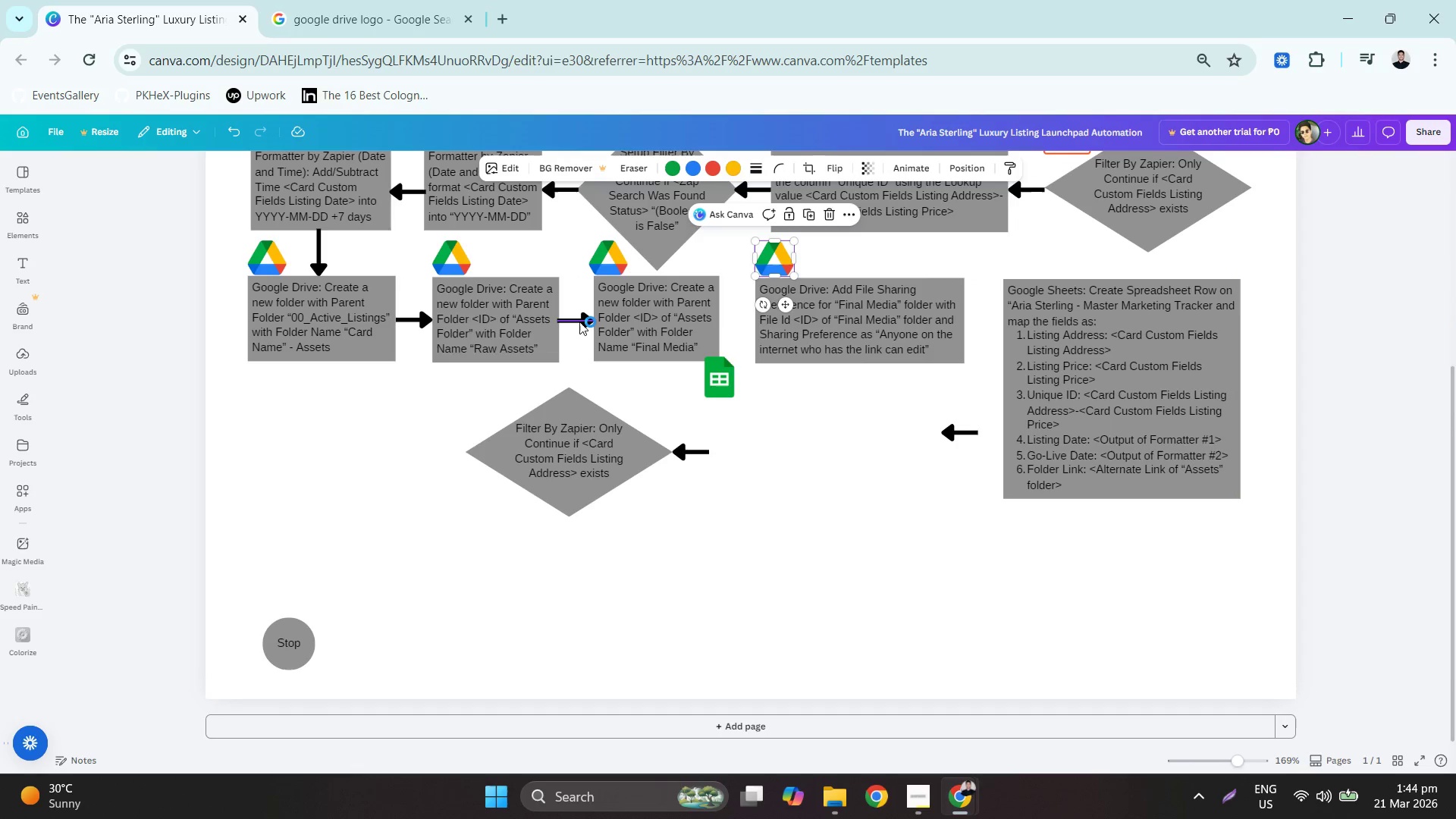 
left_click([576, 322])
 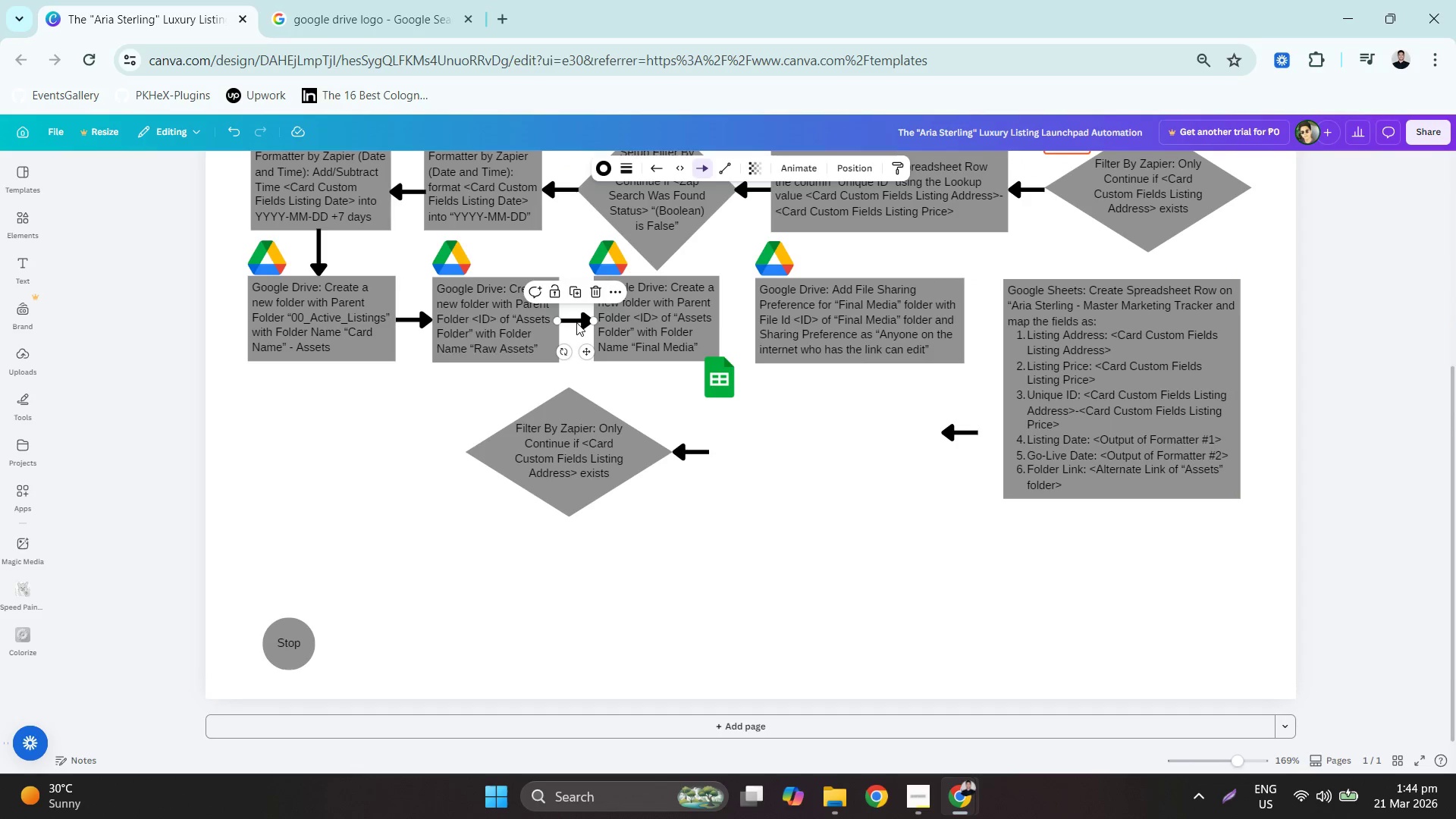 
key(Control+C)
 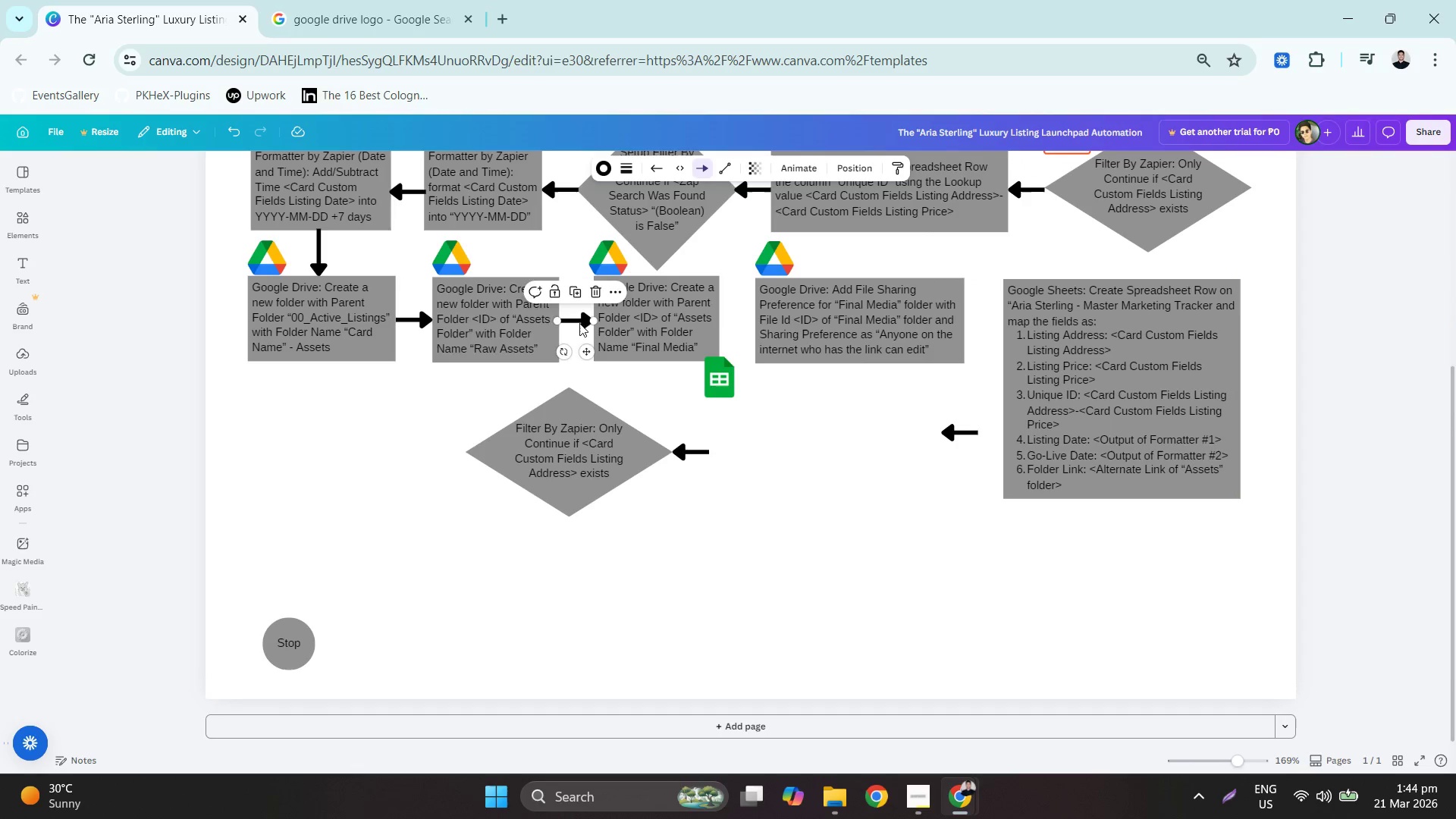 
key(Control+V)
 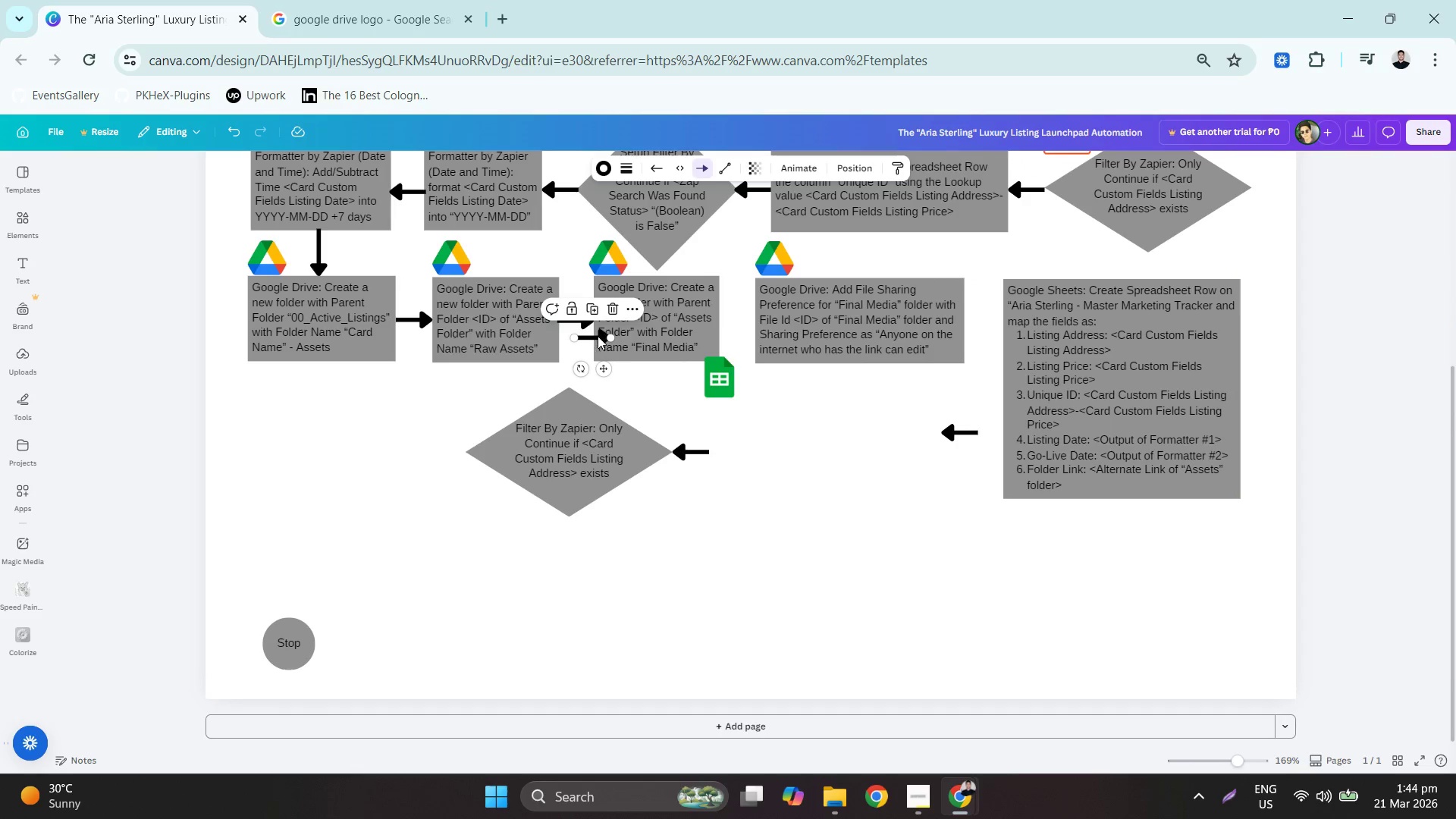 
left_click_drag(start_coordinate=[592, 340], to_coordinate=[737, 322])
 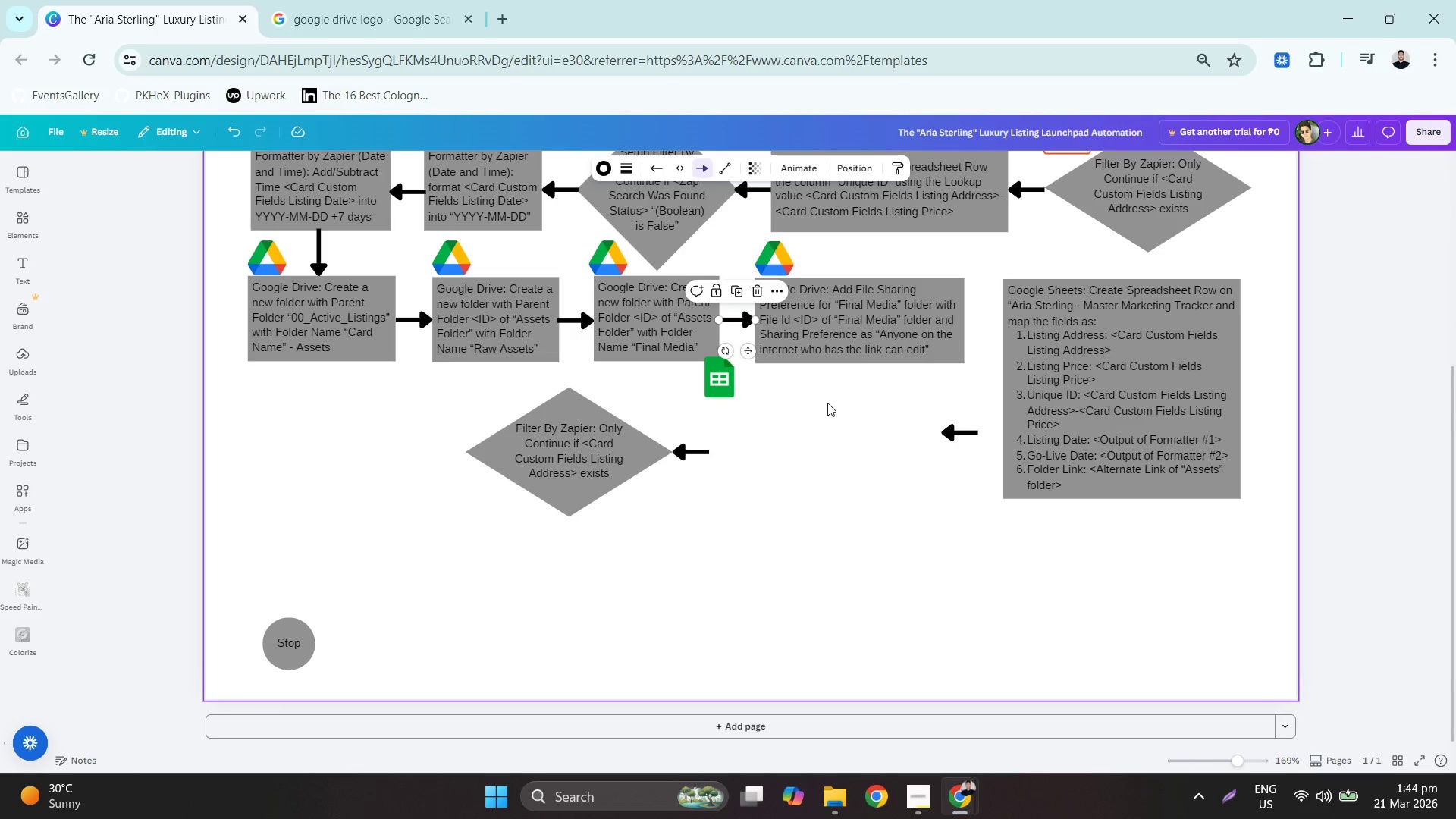 
left_click([828, 403])
 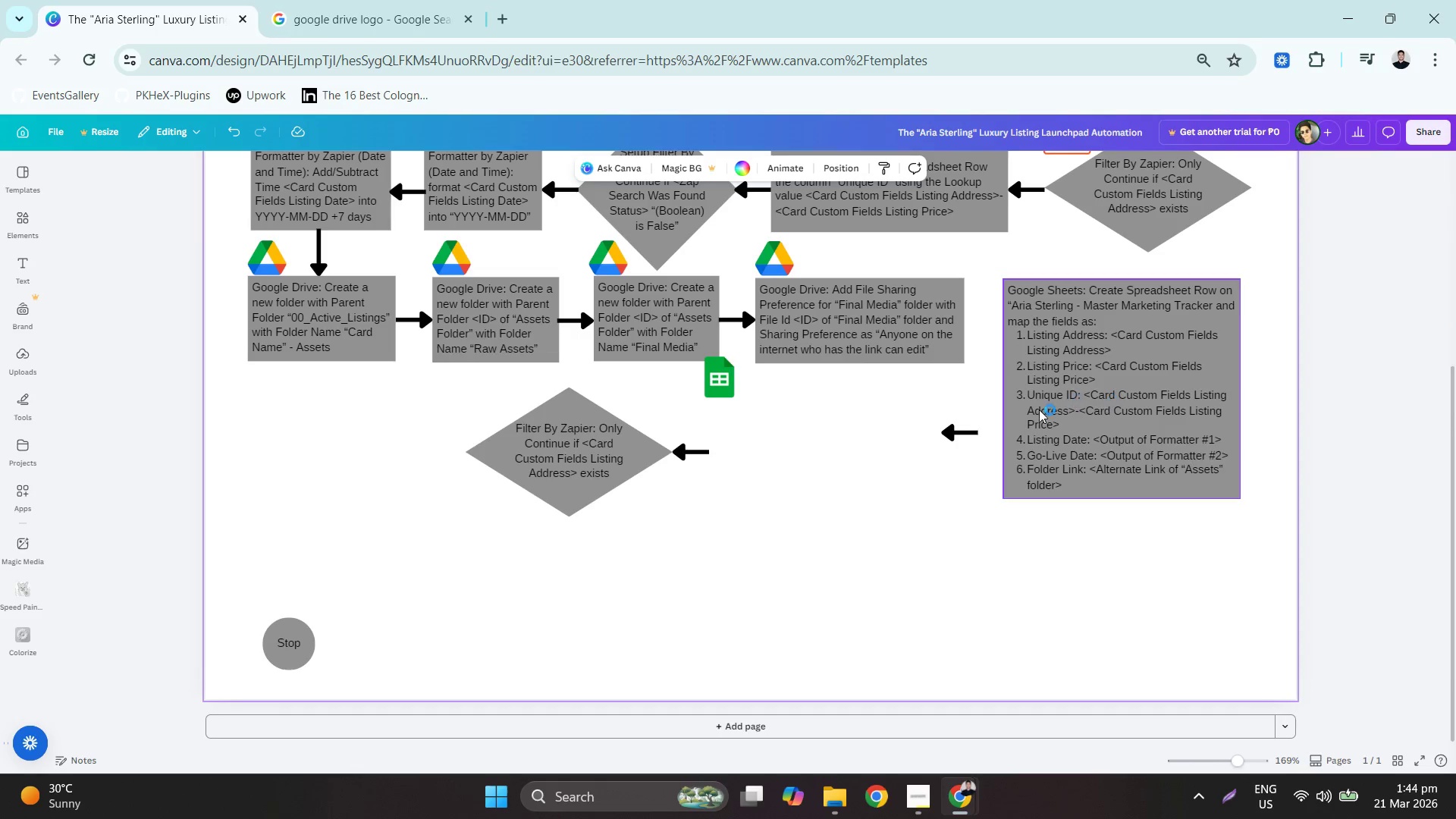 
left_click_drag(start_coordinate=[1039, 410], to_coordinate=[1040, 406])
 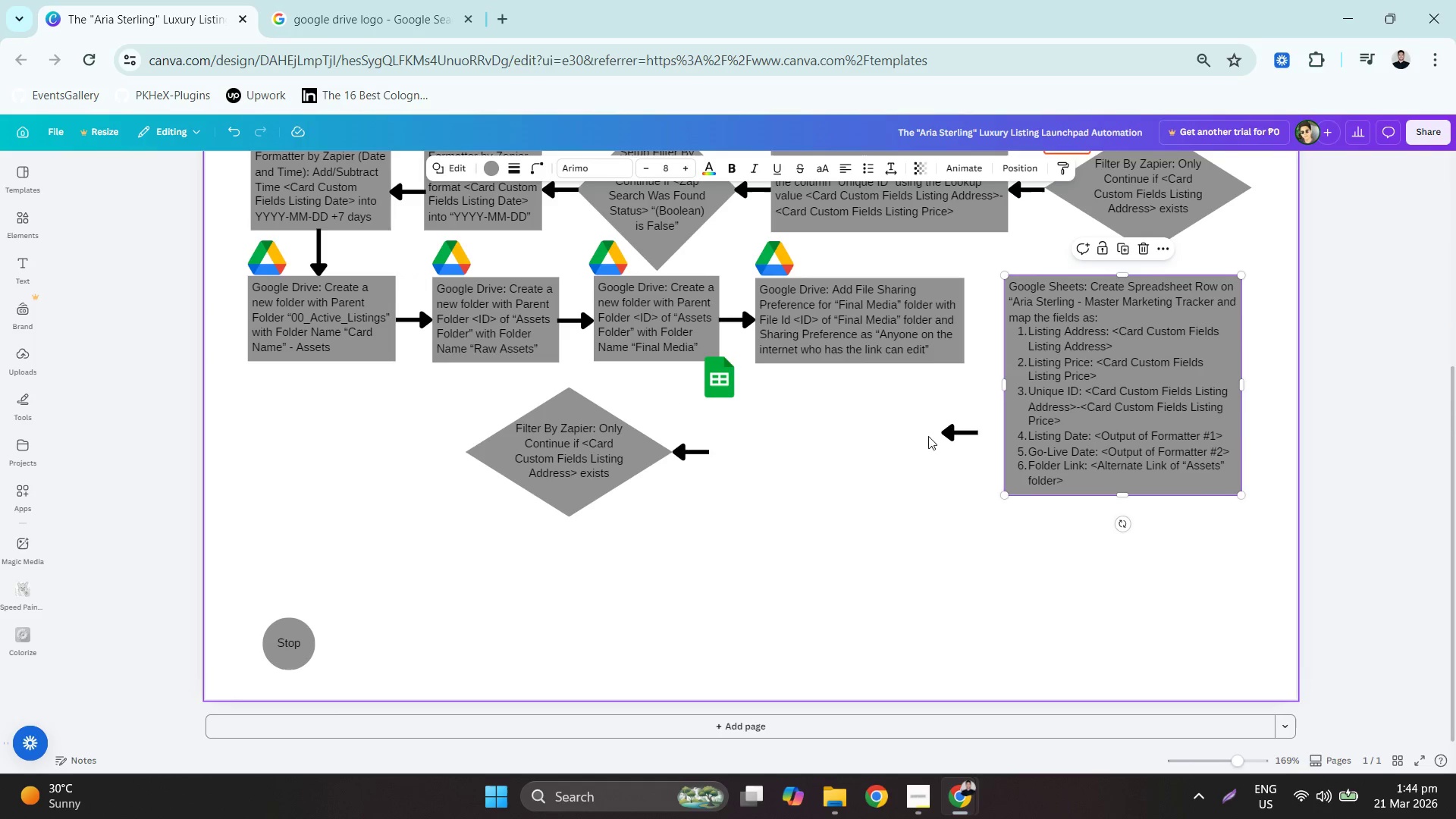 
left_click([948, 437])
 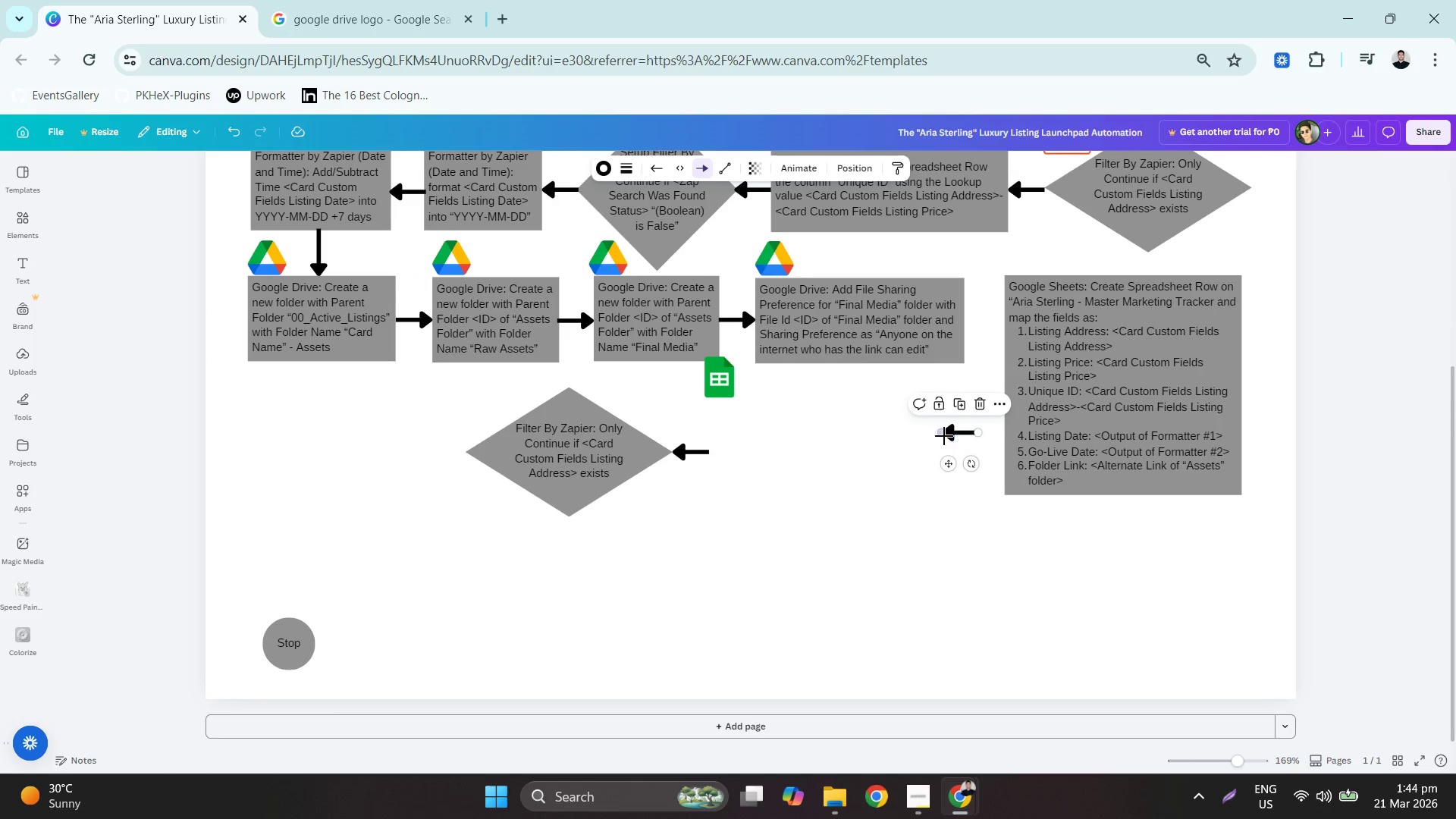 
key(Delete)
 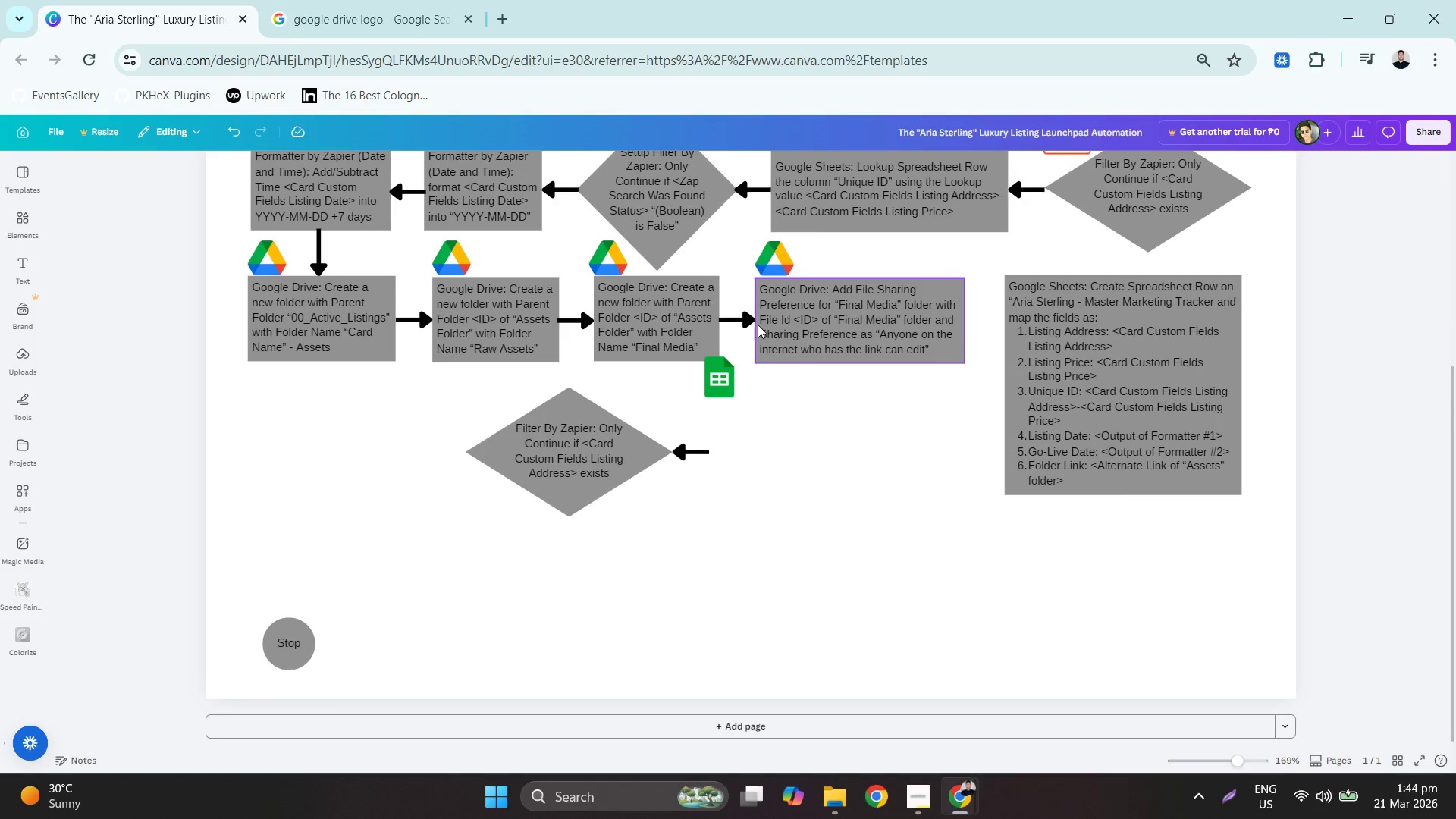 
left_click([743, 319])
 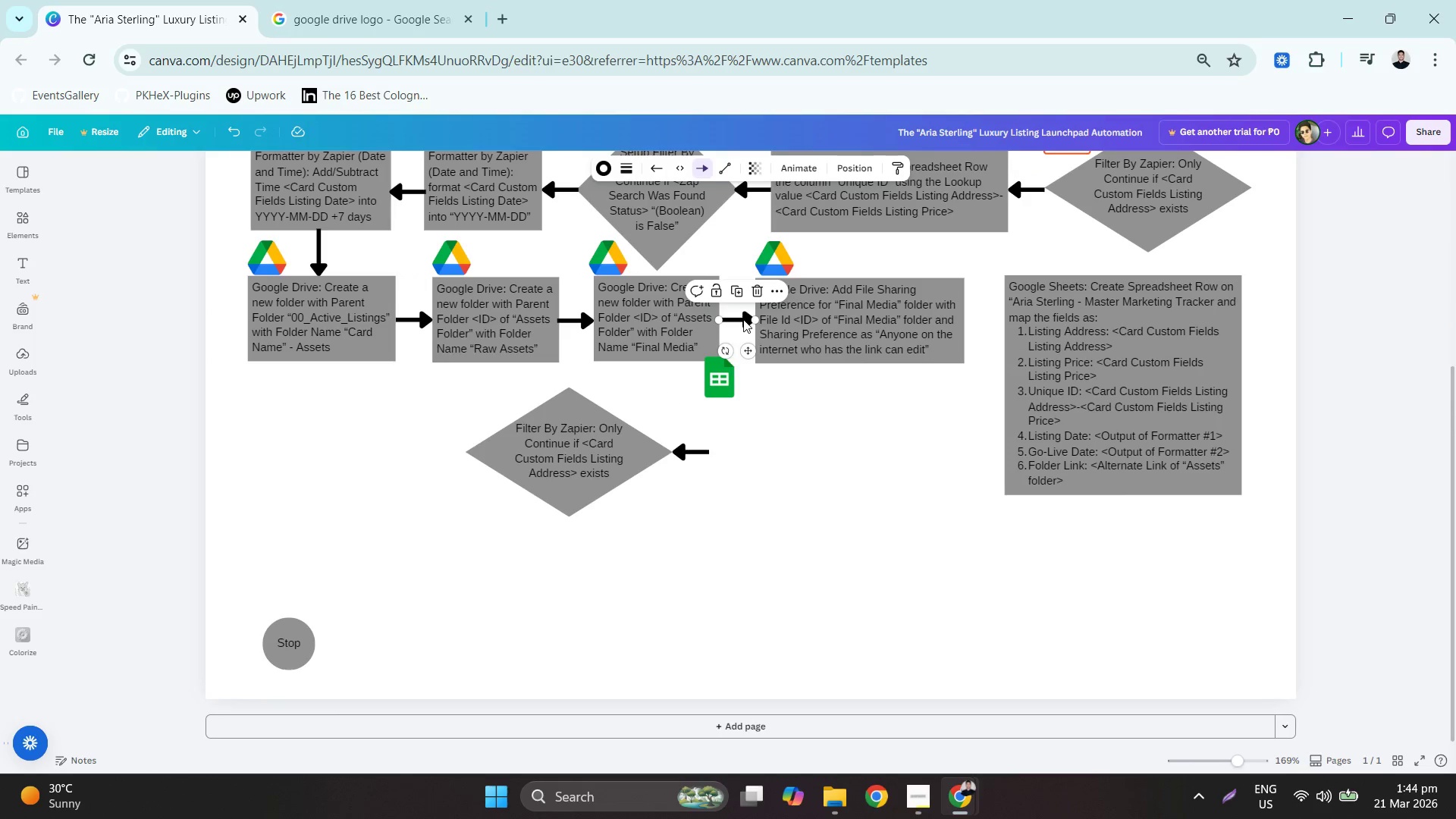 
key(Control+C)
 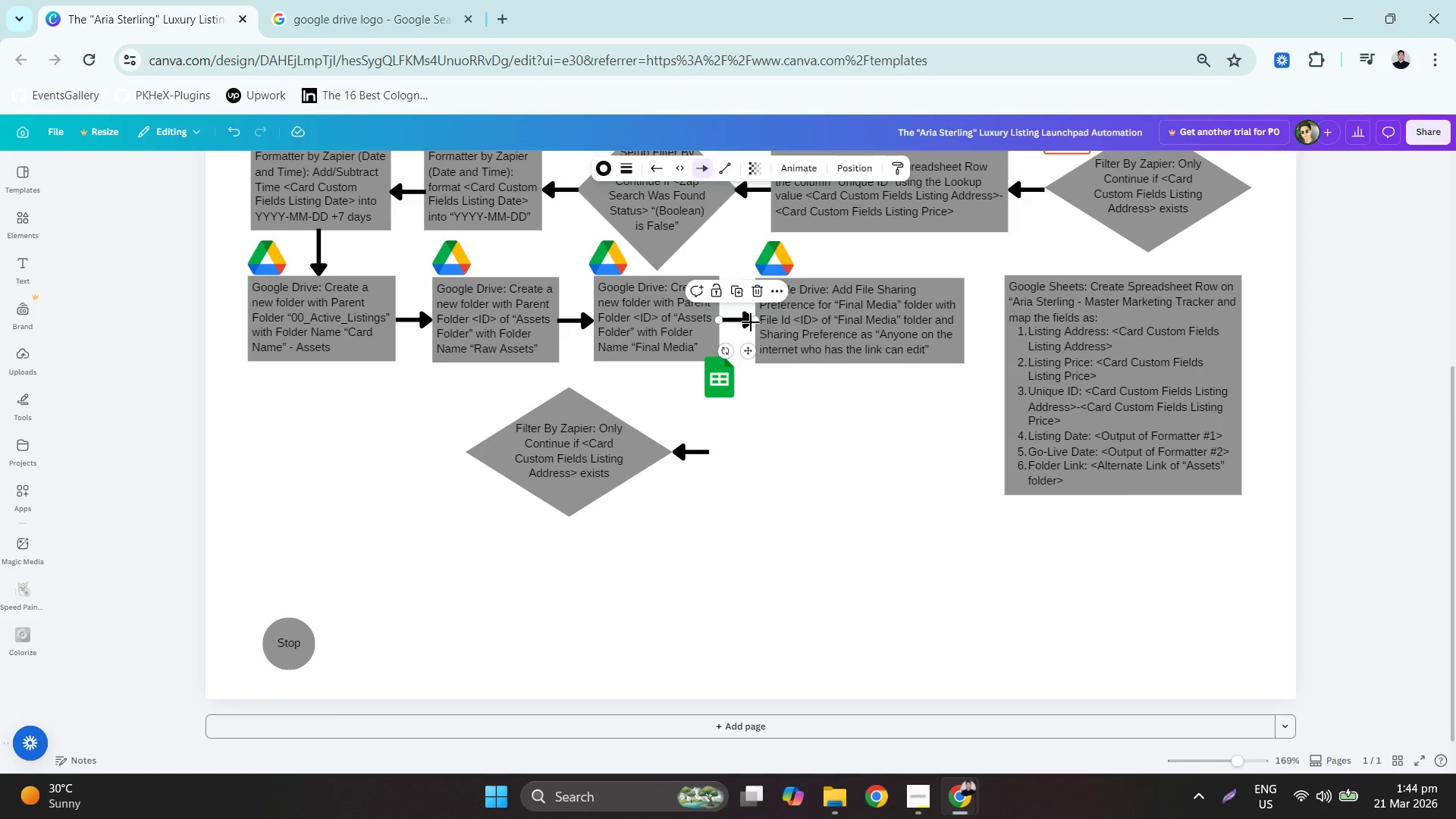 
key(Control+V)
 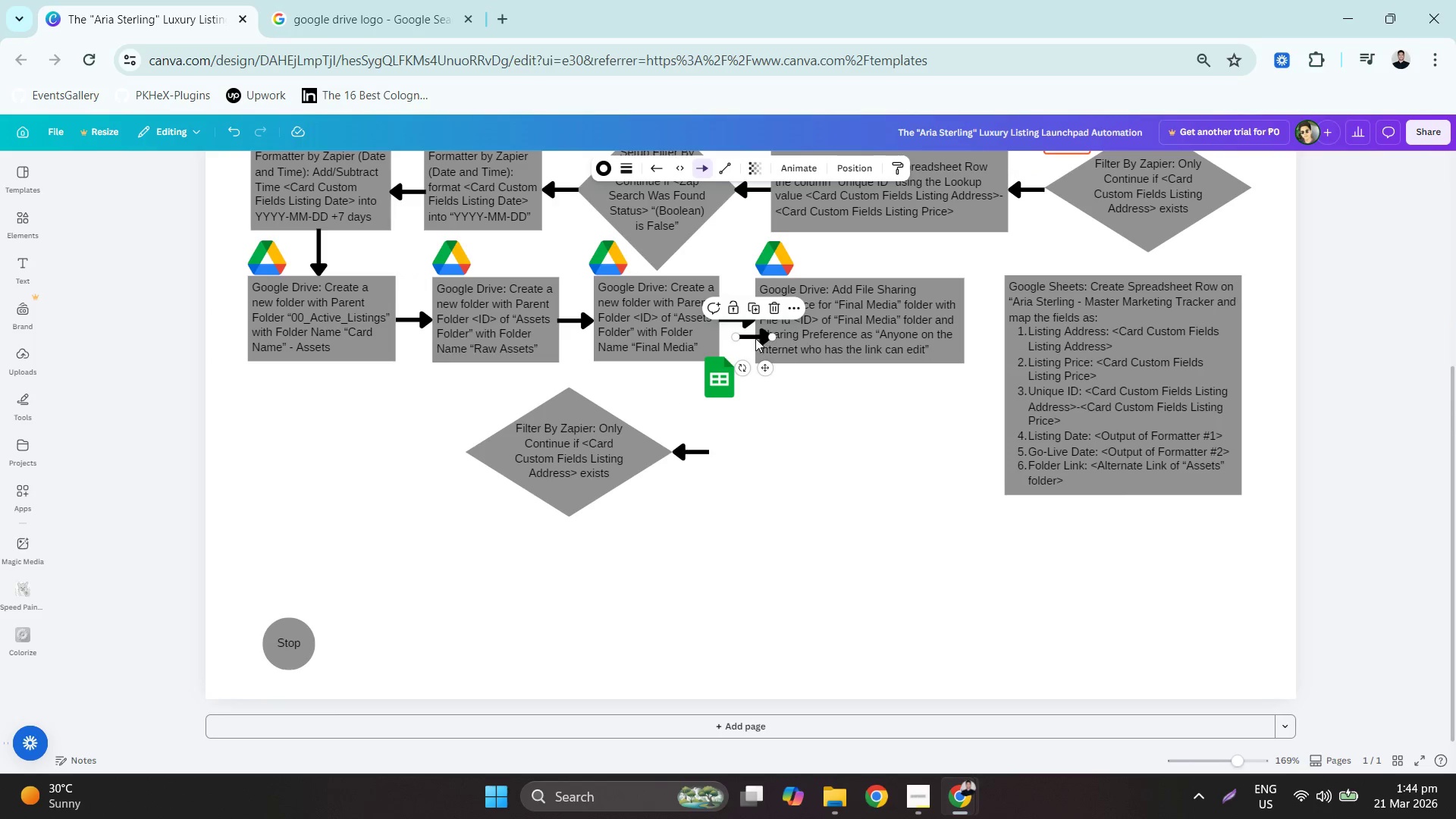 
left_click_drag(start_coordinate=[755, 338], to_coordinate=[982, 325])
 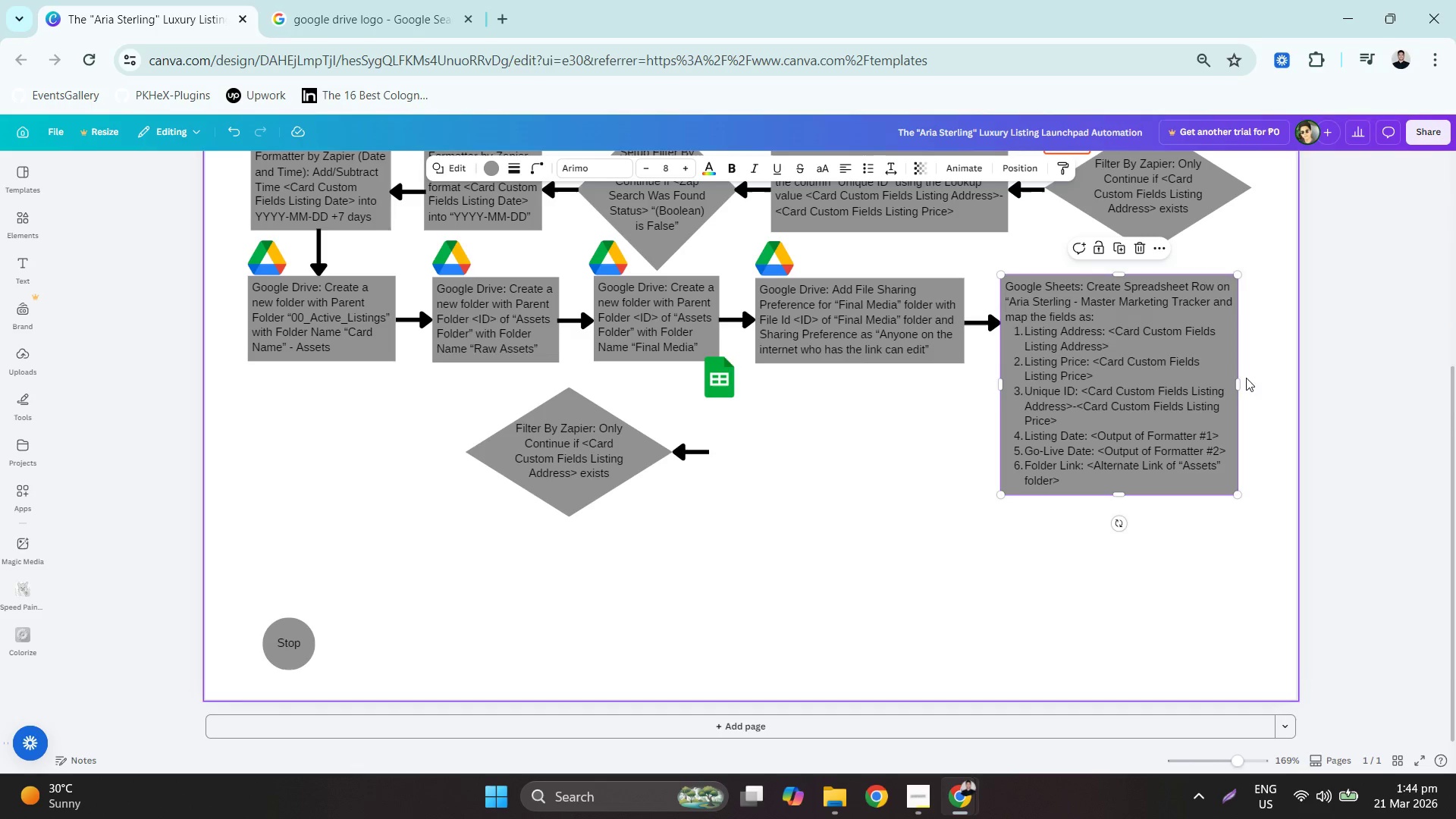 
left_click_drag(start_coordinate=[1236, 381], to_coordinate=[1276, 375])
 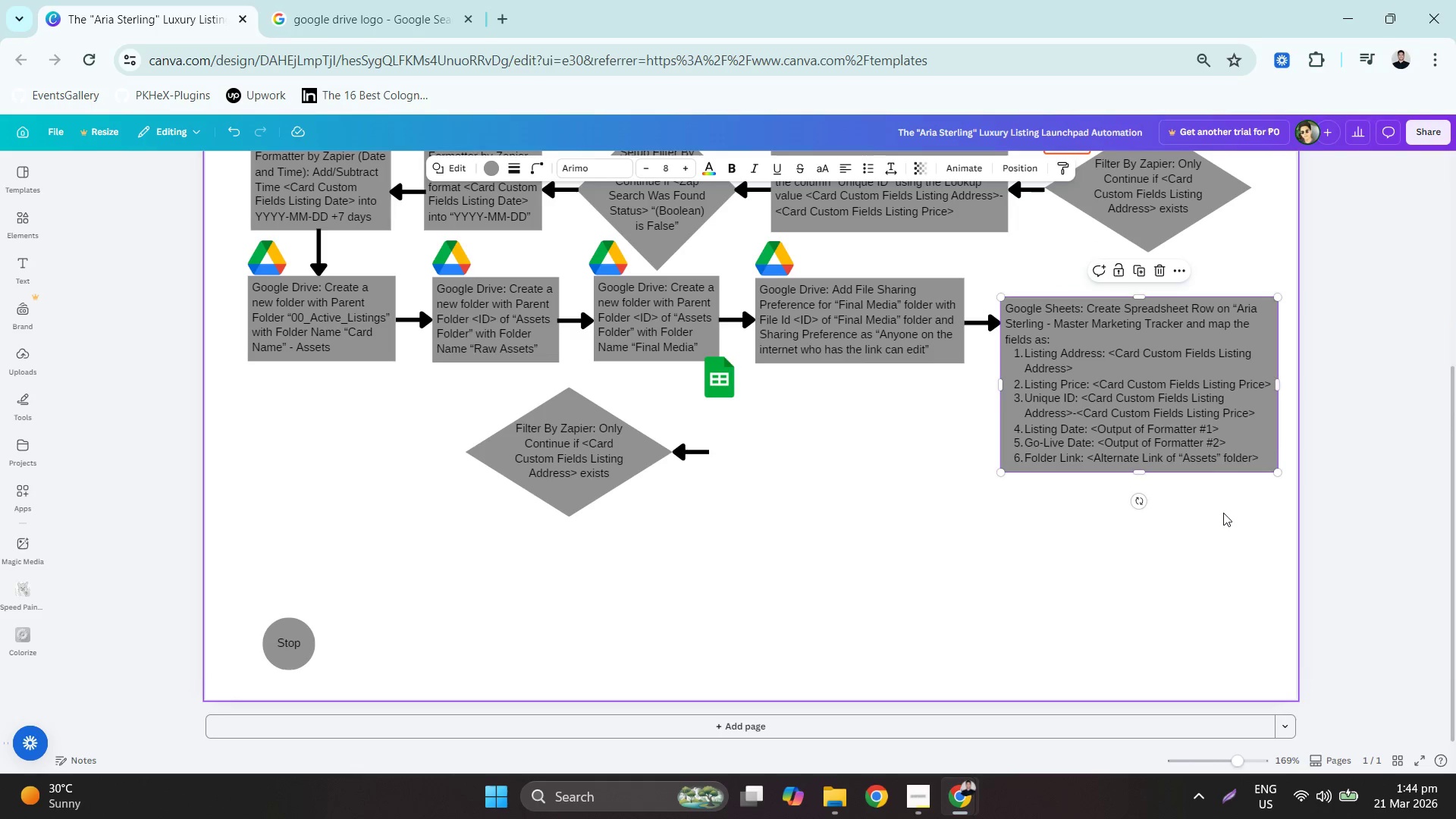 
left_click([1223, 513])
 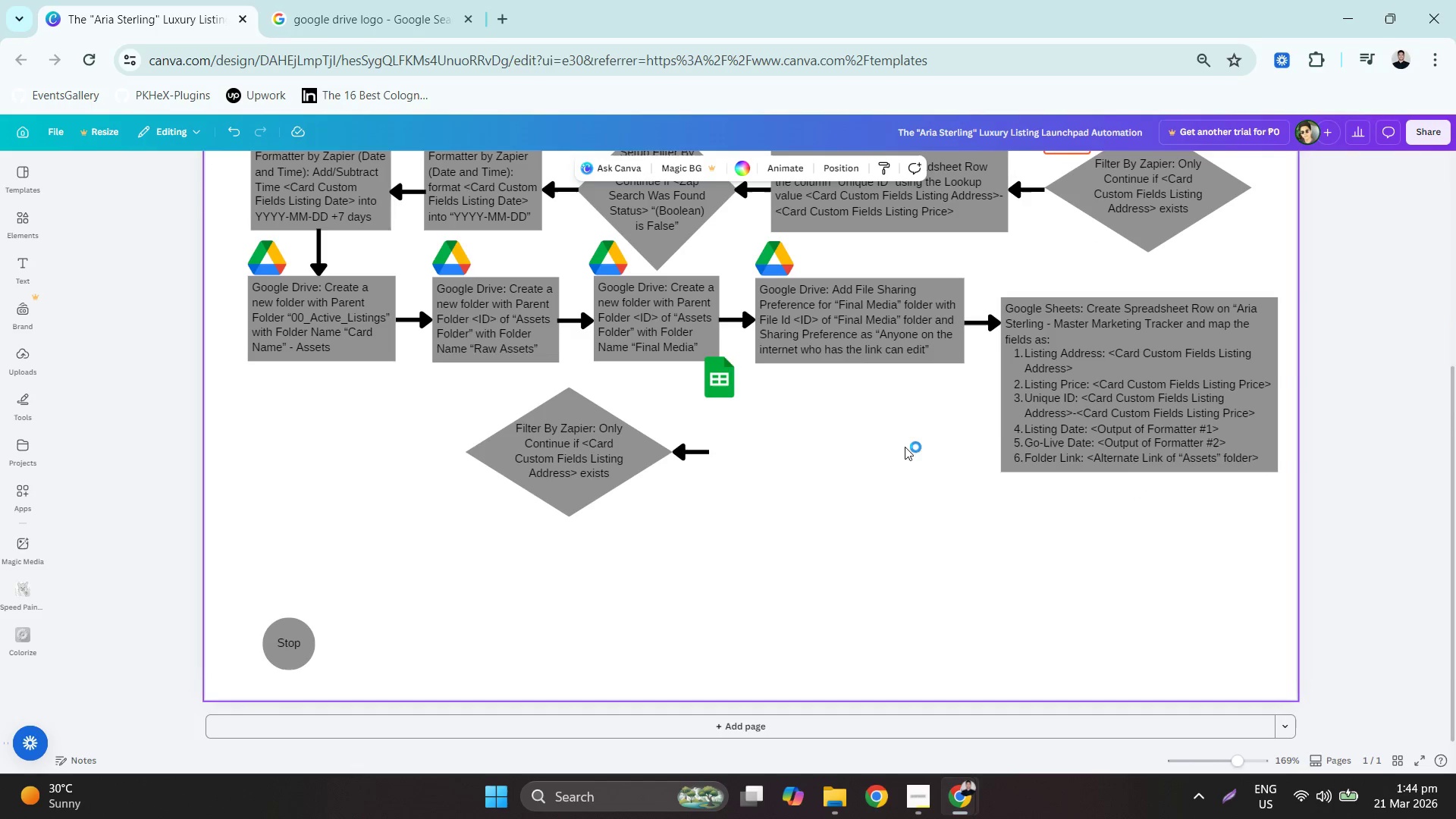 
scroll: coordinate [899, 459], scroll_direction: up, amount: 2.0
 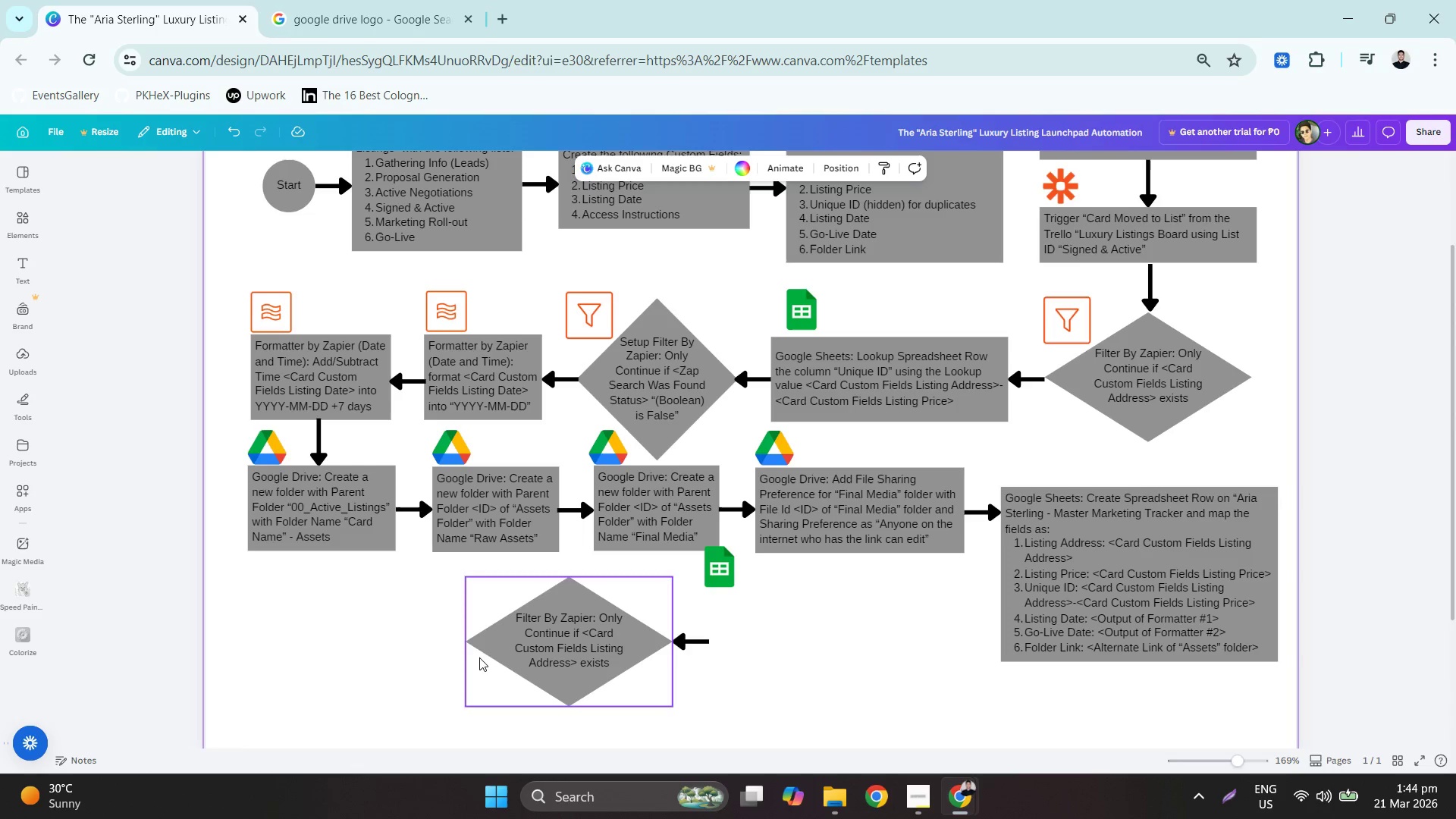 
left_click_drag(start_coordinate=[272, 648], to_coordinate=[246, 651])
 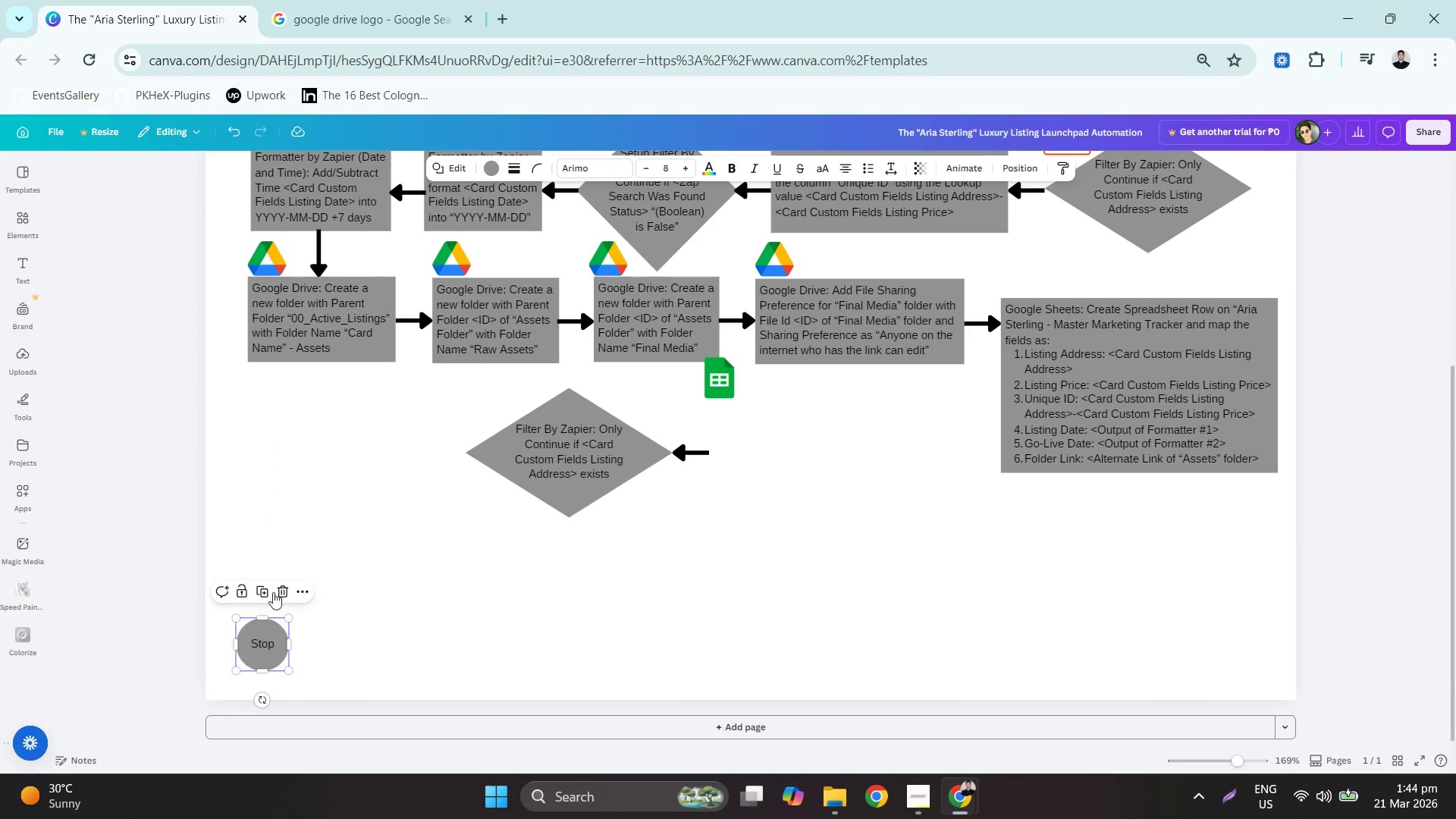 
scroll: coordinate [289, 582], scroll_direction: down, amount: 1.0
 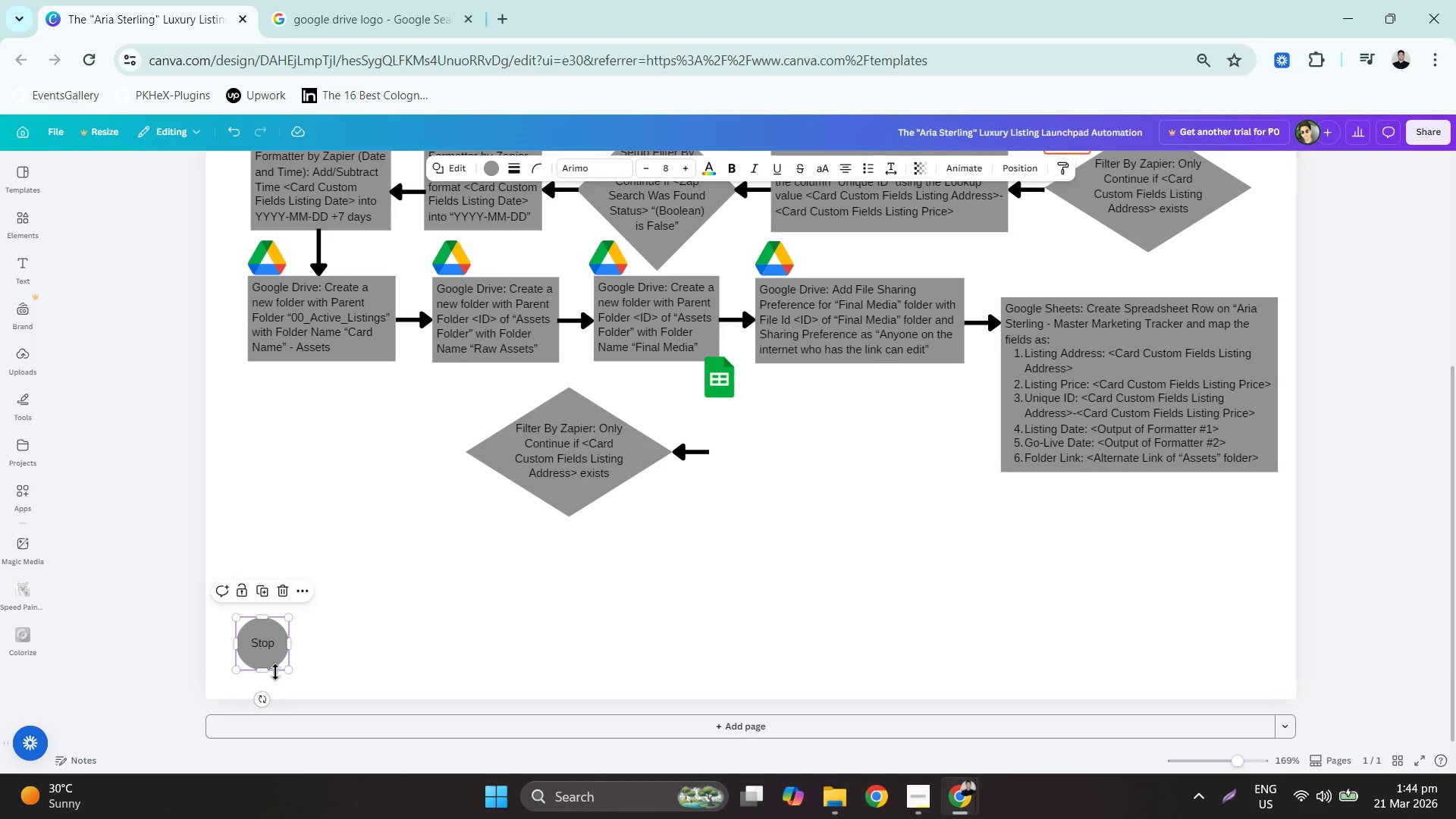 
left_click_drag(start_coordinate=[259, 643], to_coordinate=[244, 648])
 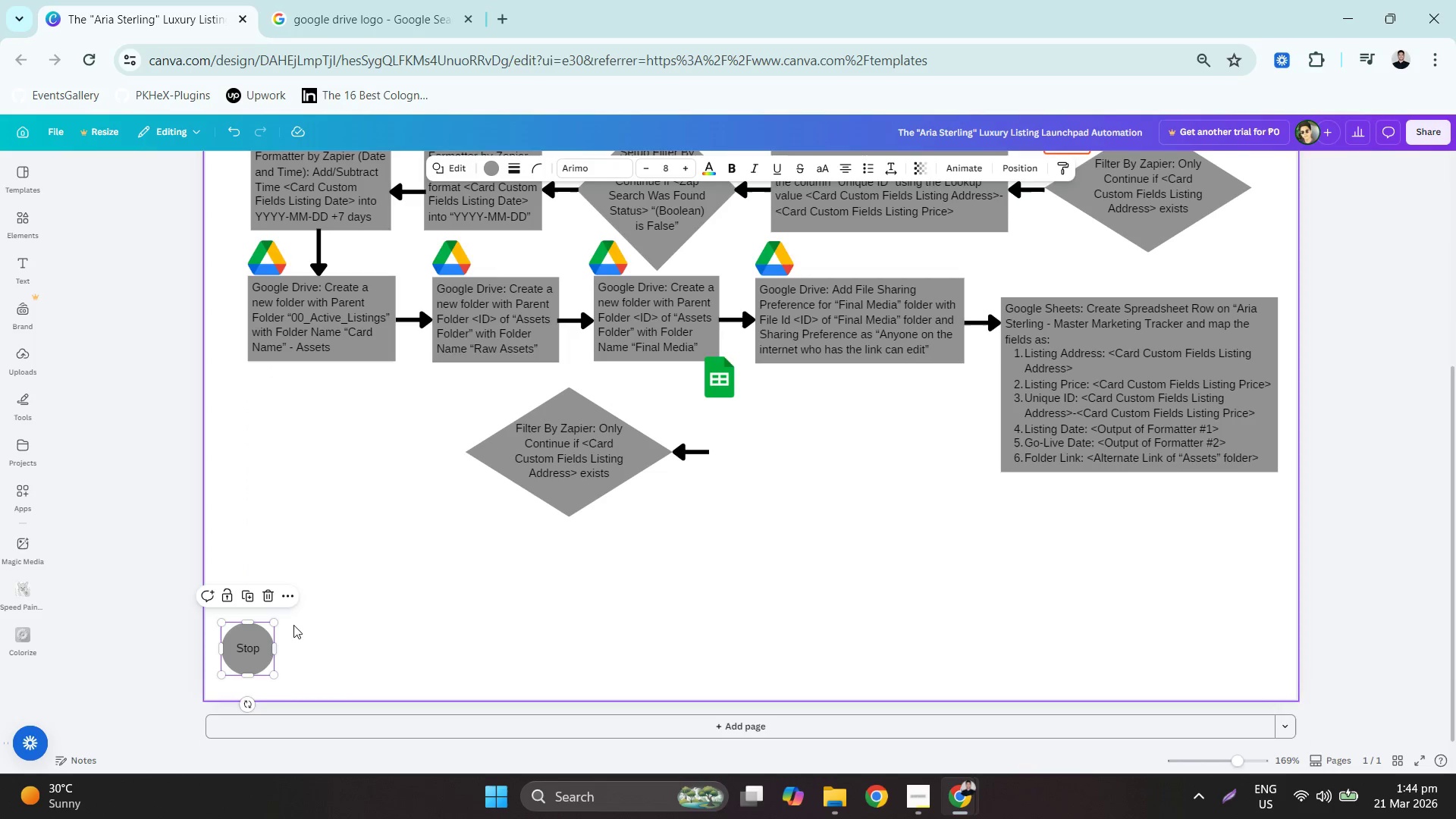 
scroll: coordinate [526, 416], scroll_direction: up, amount: 6.0
 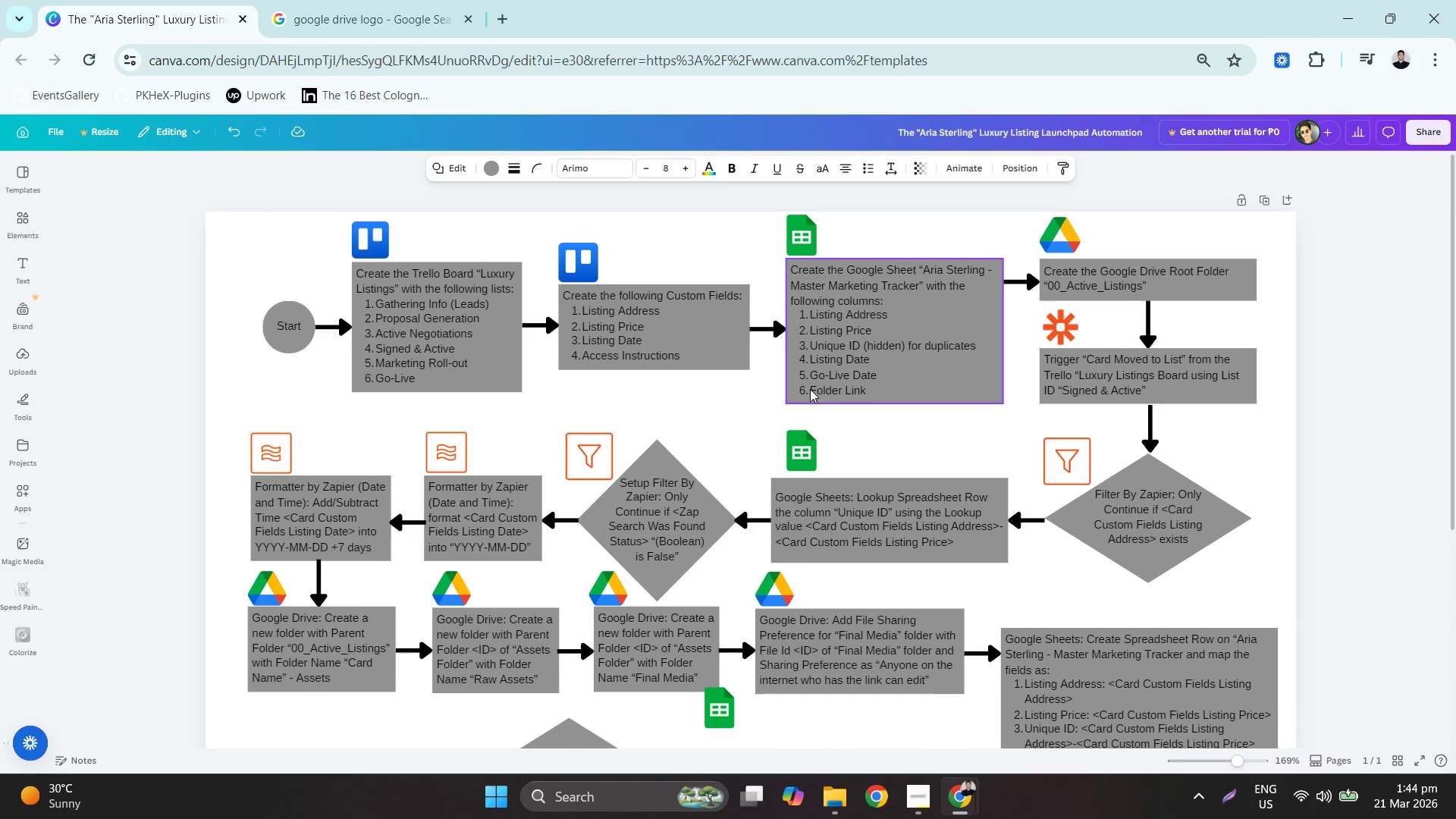 
wait(11.23)
 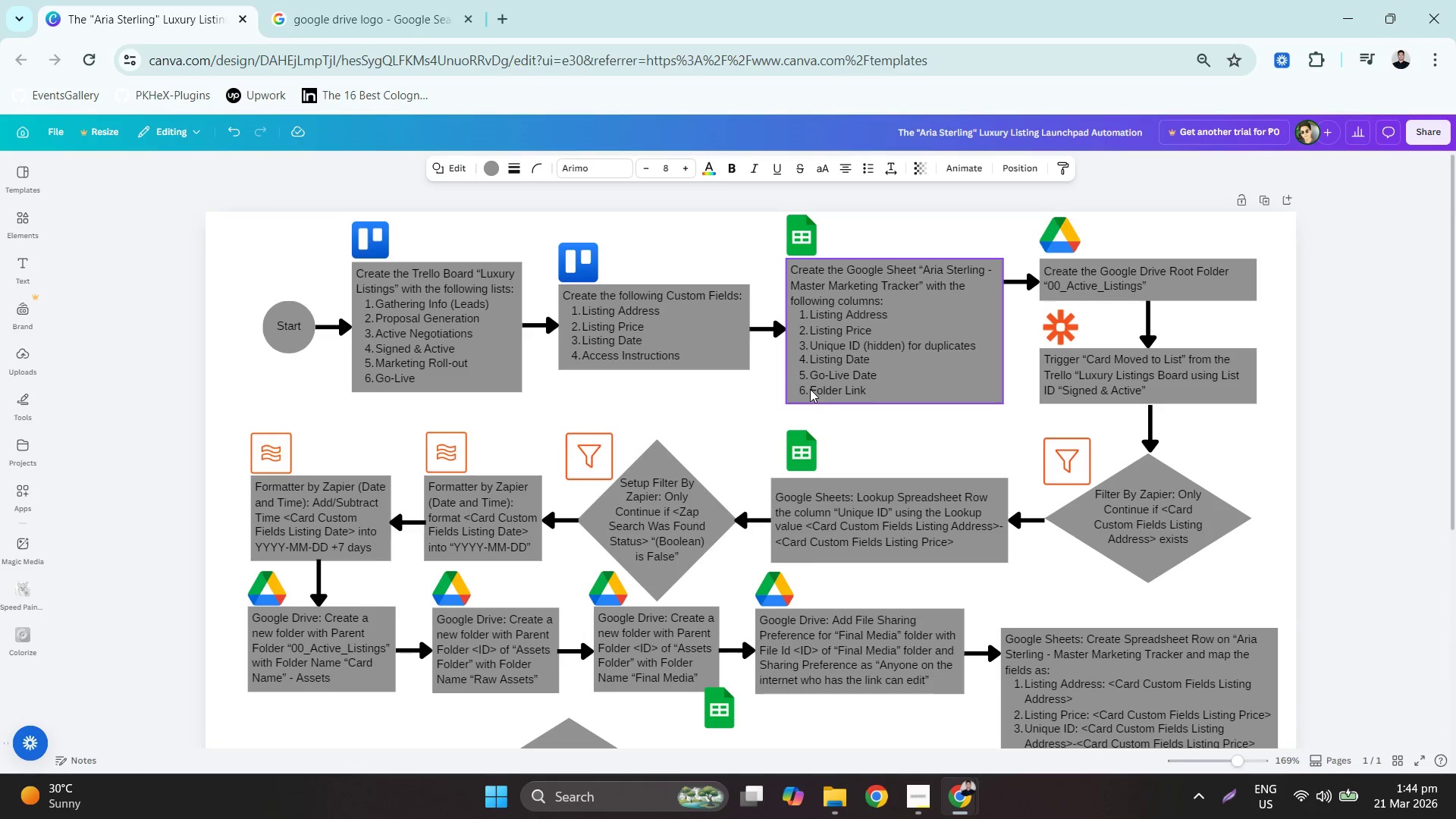 
scroll: coordinate [1150, 516], scroll_direction: down, amount: 2.0
 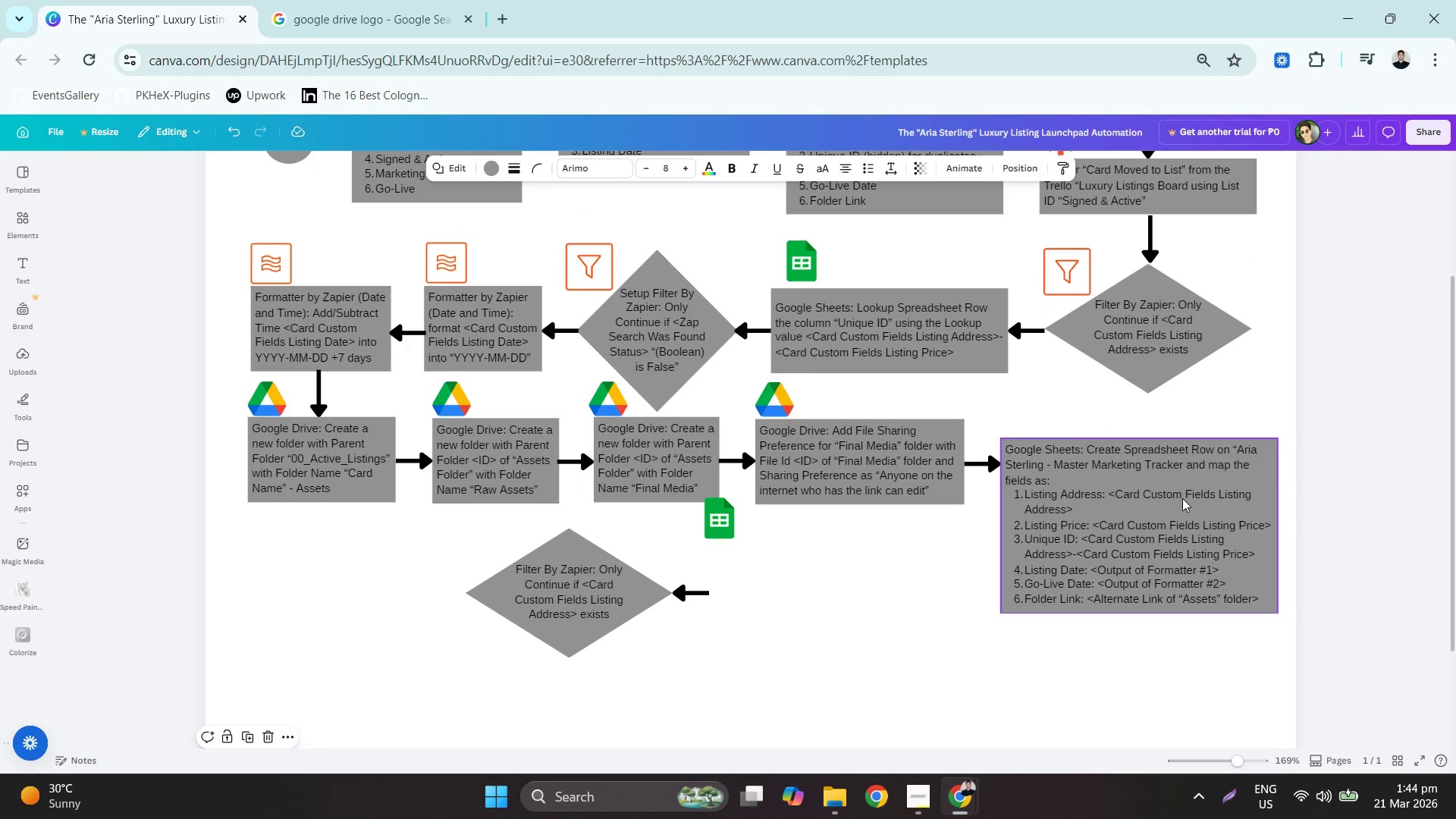 
scroll: coordinate [1166, 440], scroll_direction: up, amount: 2.0
 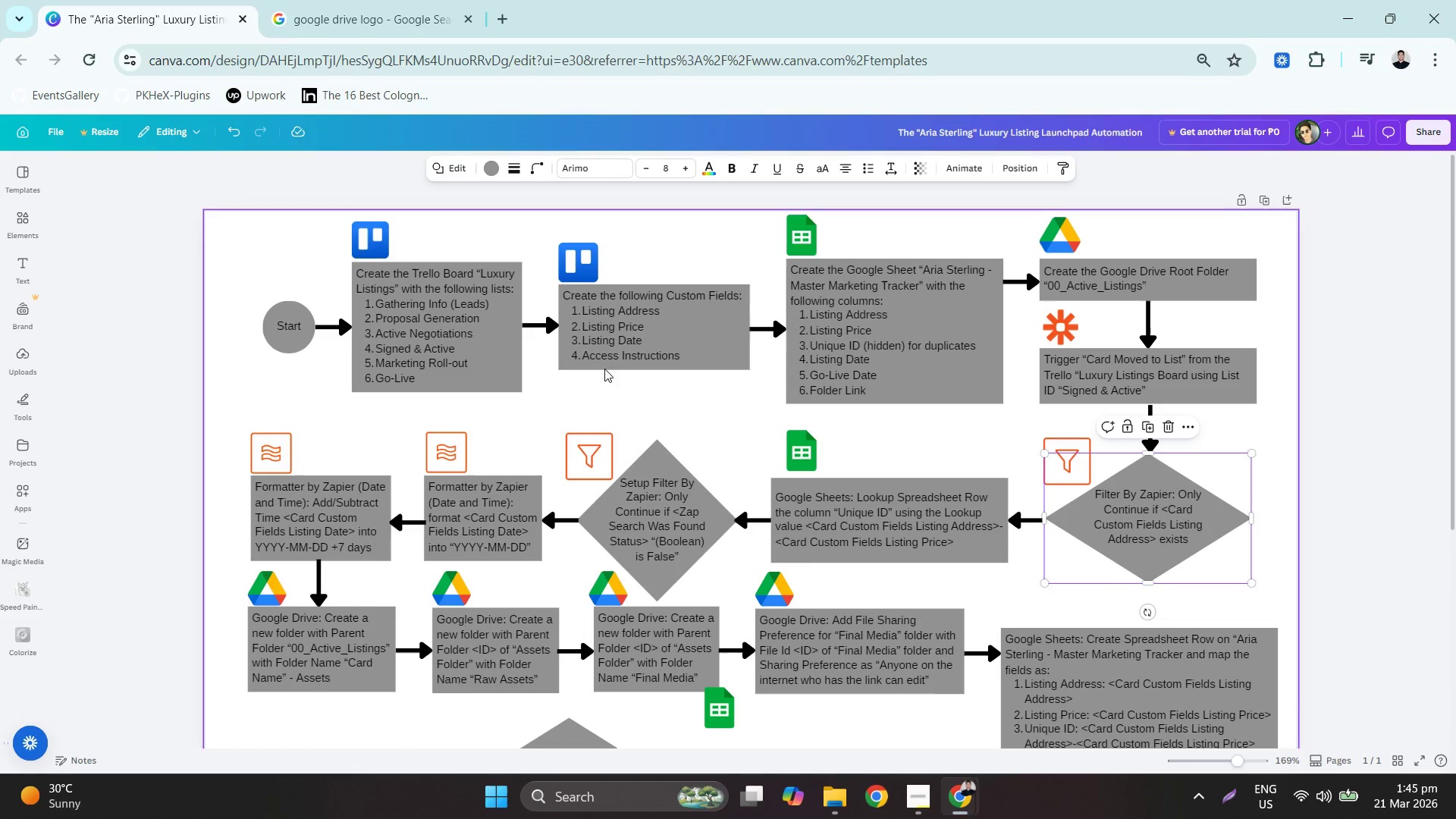 
left_click_drag(start_coordinate=[751, 324], to_coordinate=[686, 331])
 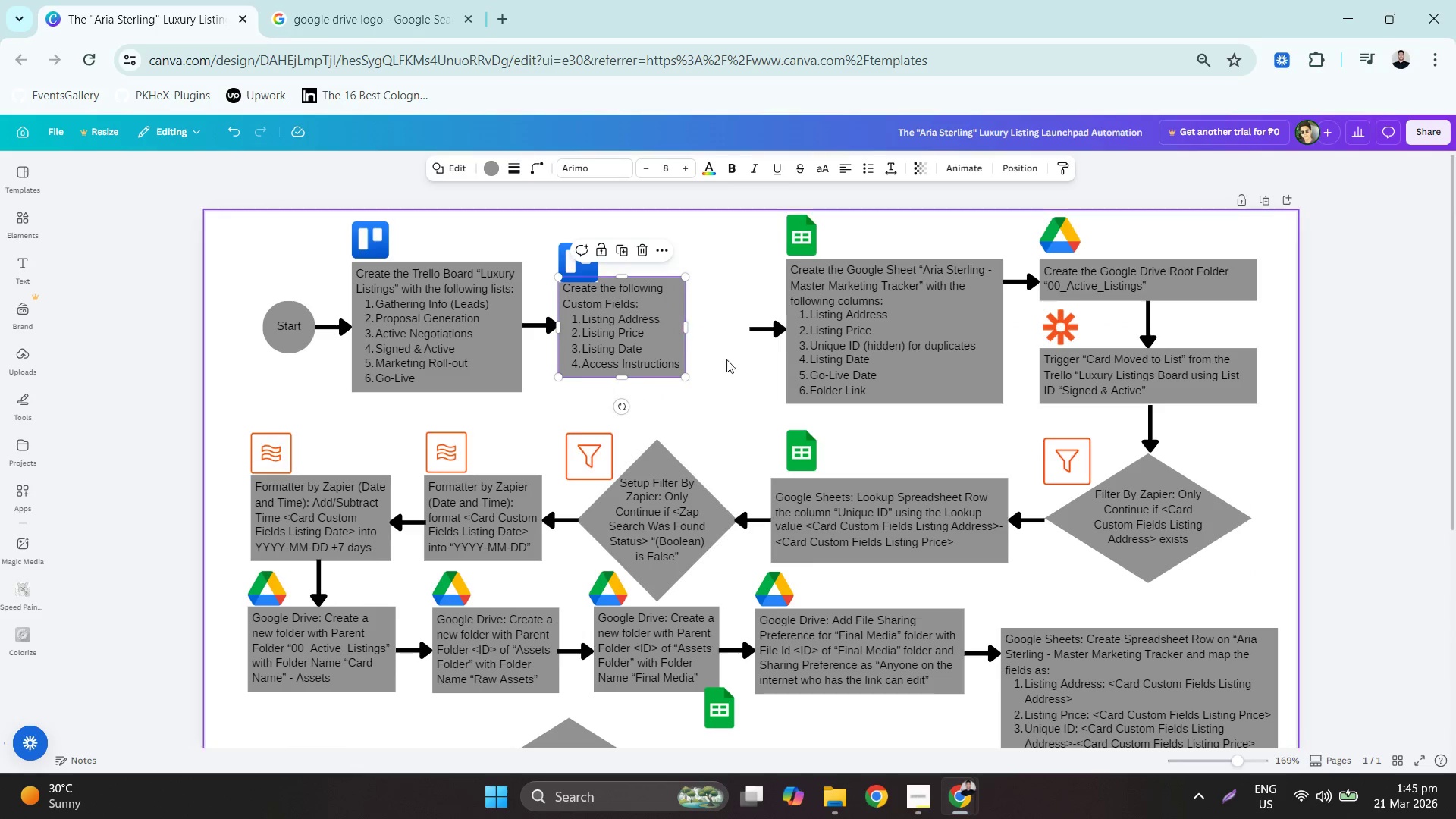 
left_click([733, 368])
 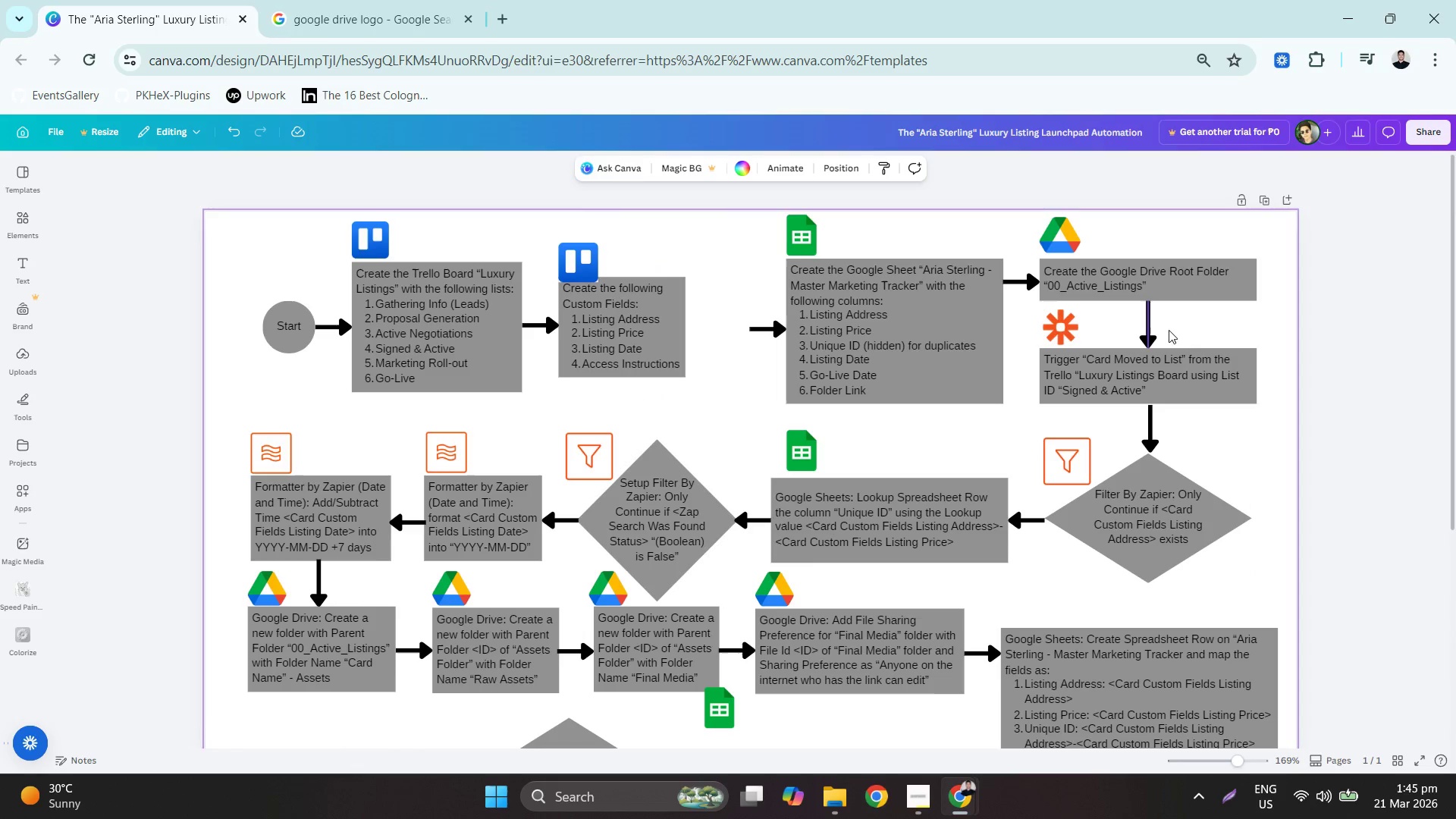 
left_click_drag(start_coordinate=[1283, 382], to_coordinate=[747, 224])
 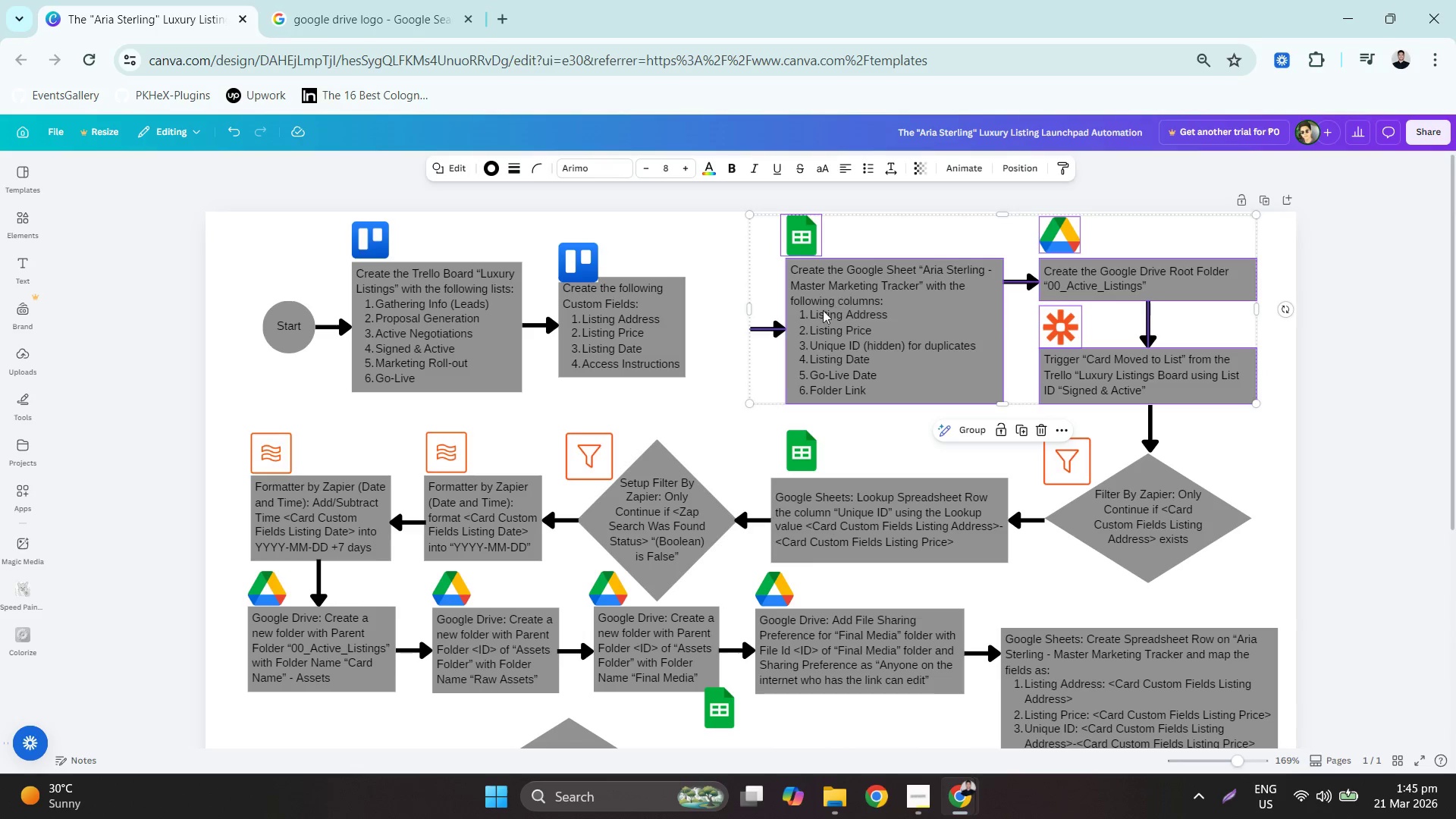 
left_click_drag(start_coordinate=[837, 332], to_coordinate=[774, 331])
 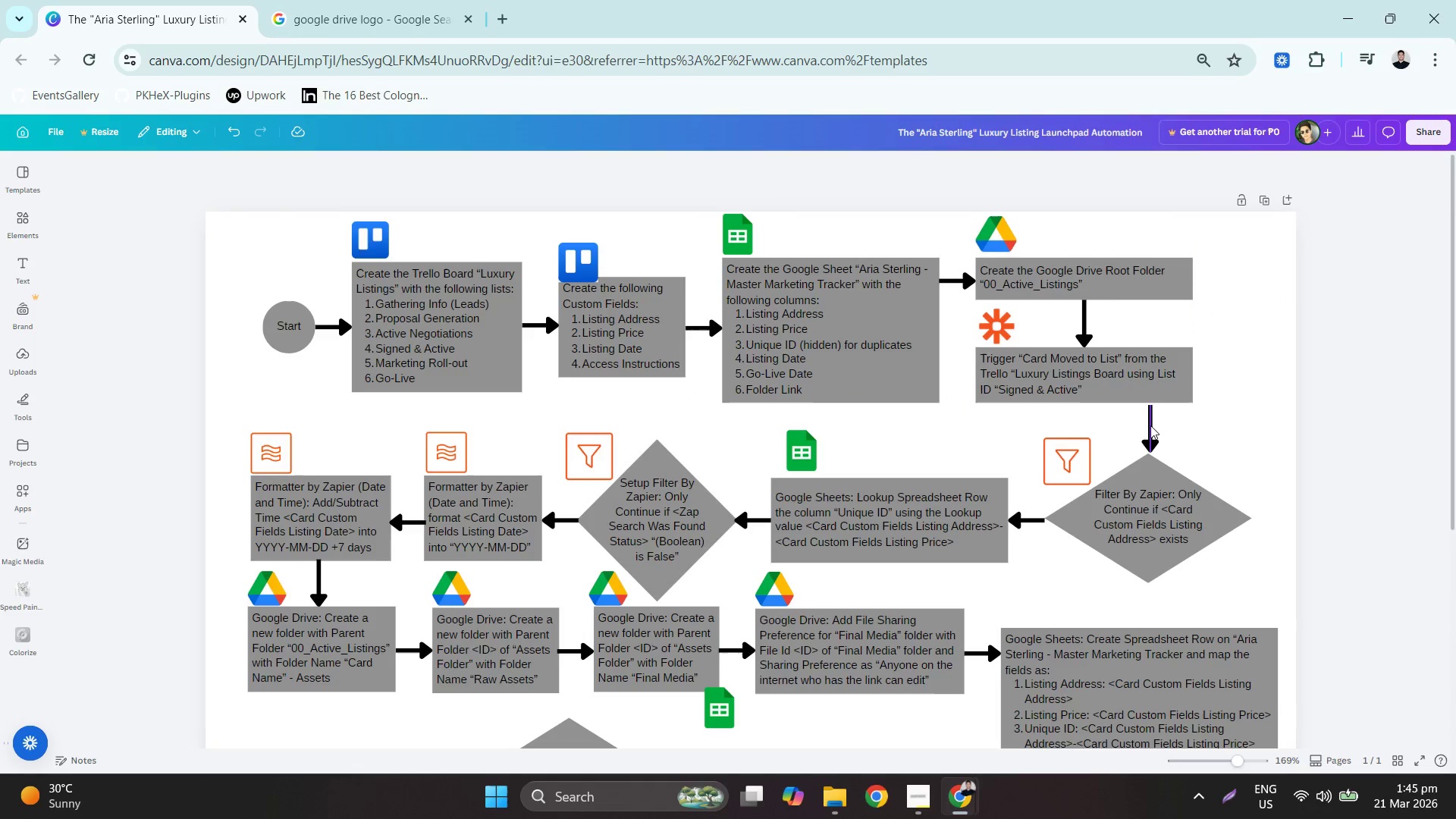 
left_click([1150, 424])
 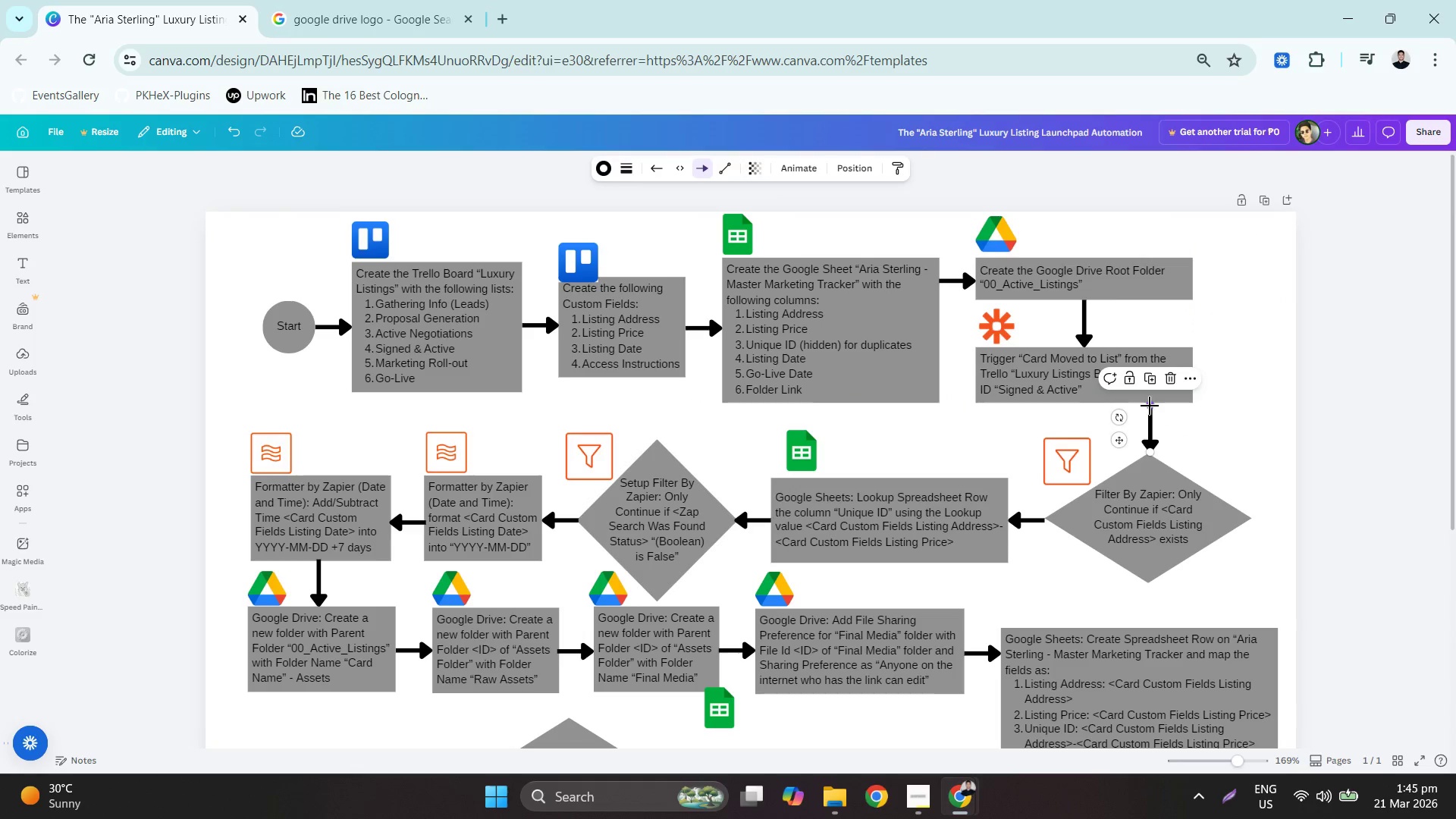 
left_click([1222, 419])
 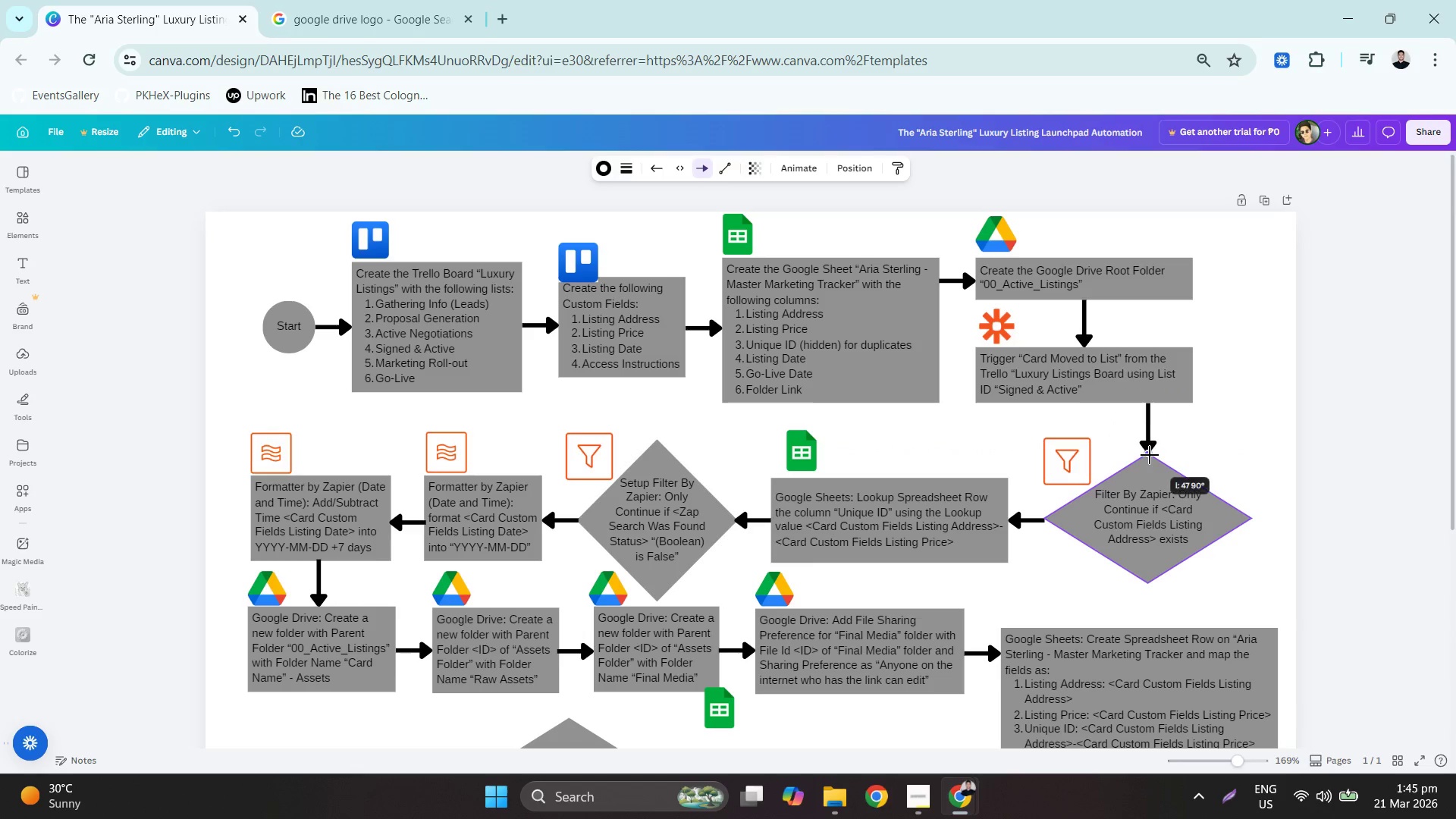 
wait(9.53)
 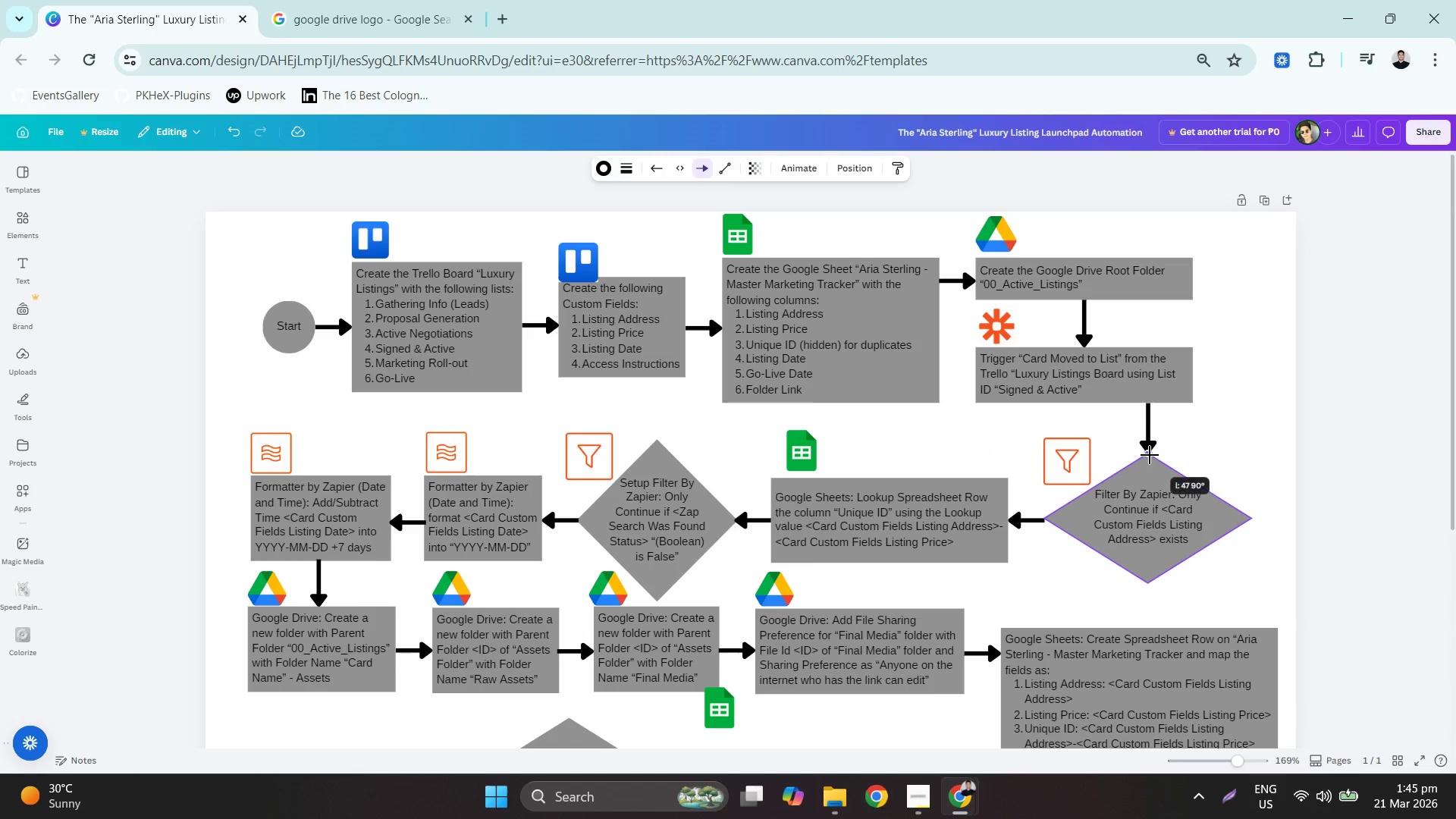 
left_click([1153, 418])
 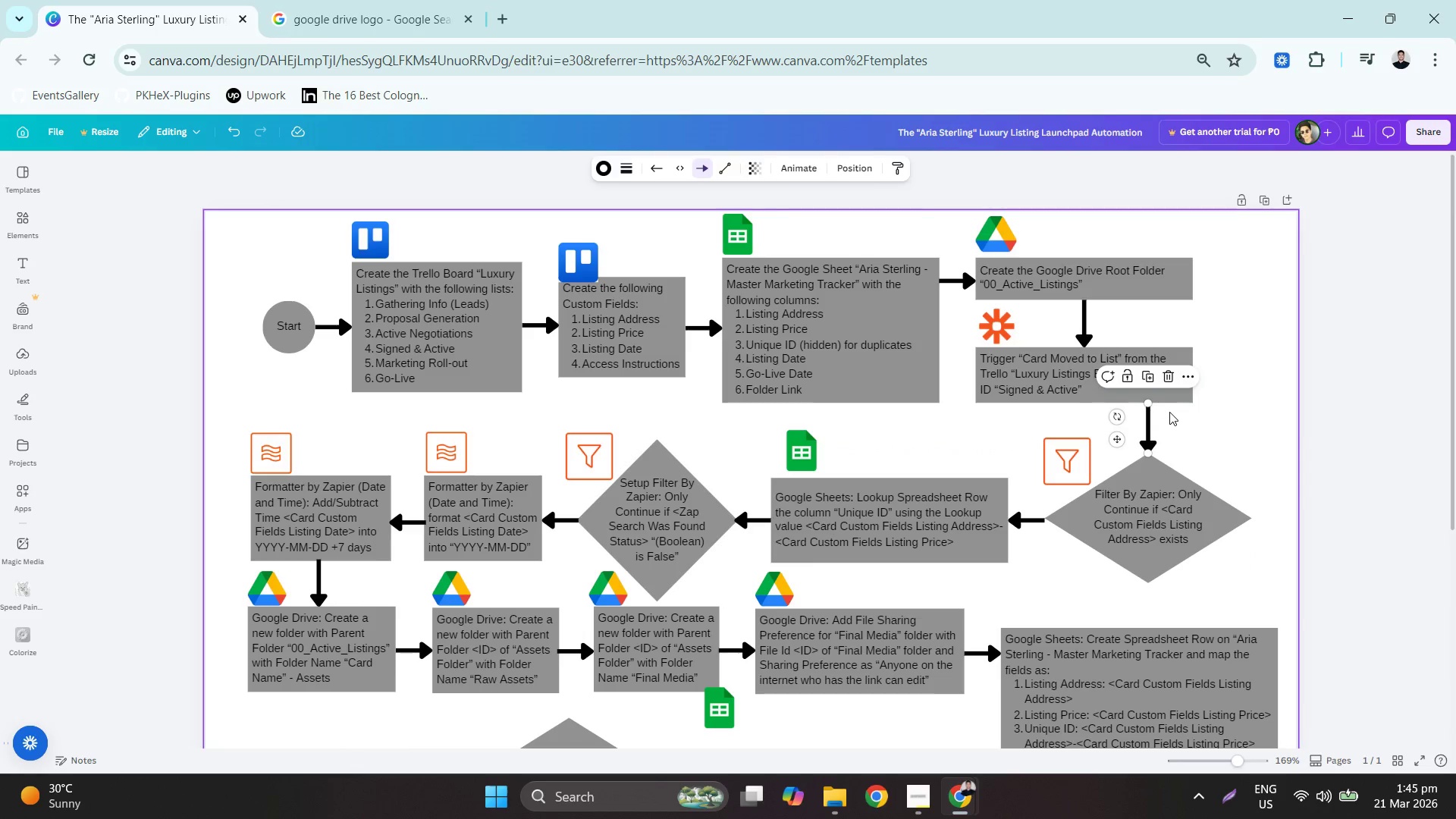 
key(Delete)
 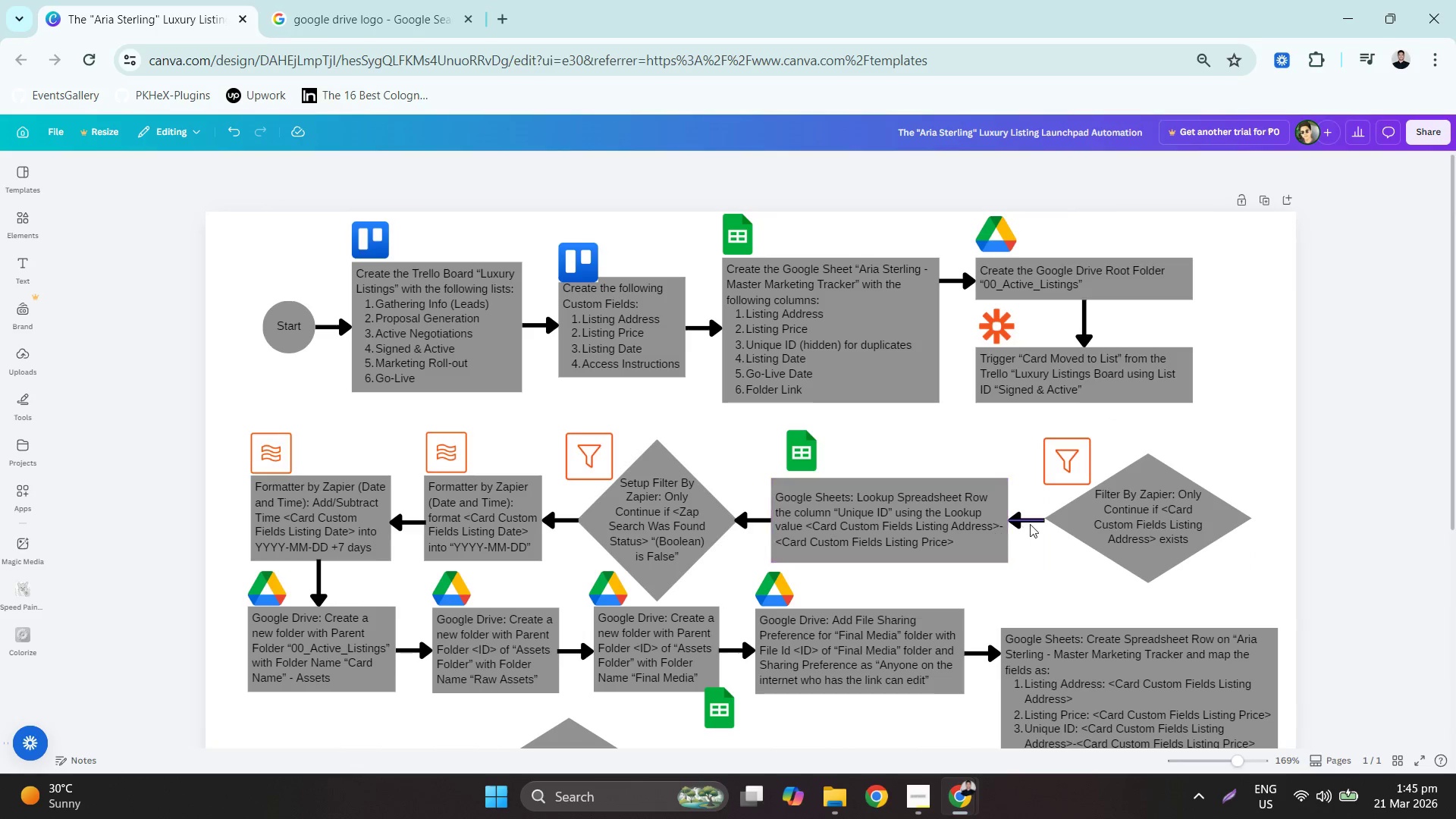 
left_click([1030, 523])
 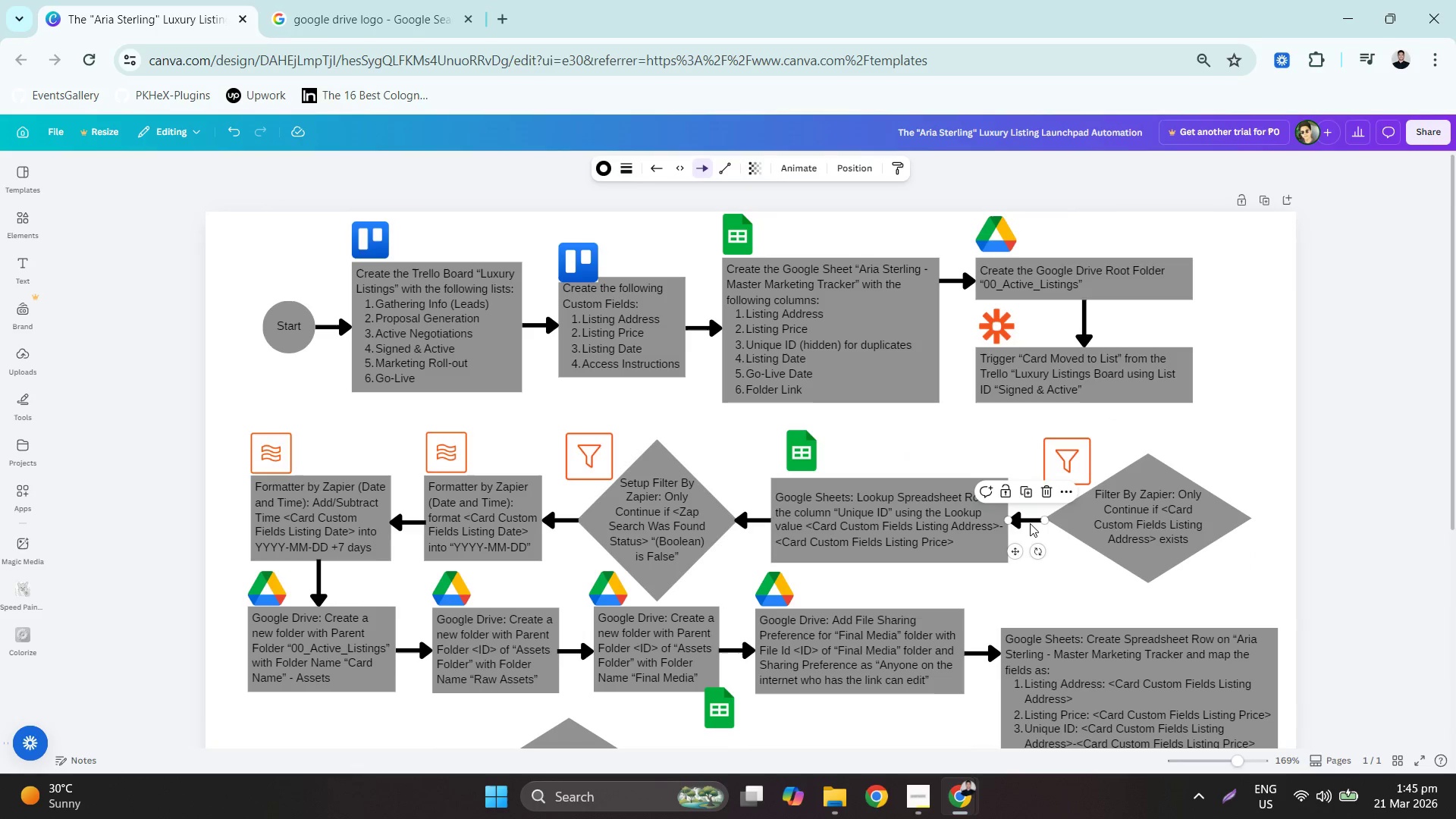 
key(Control+C)
 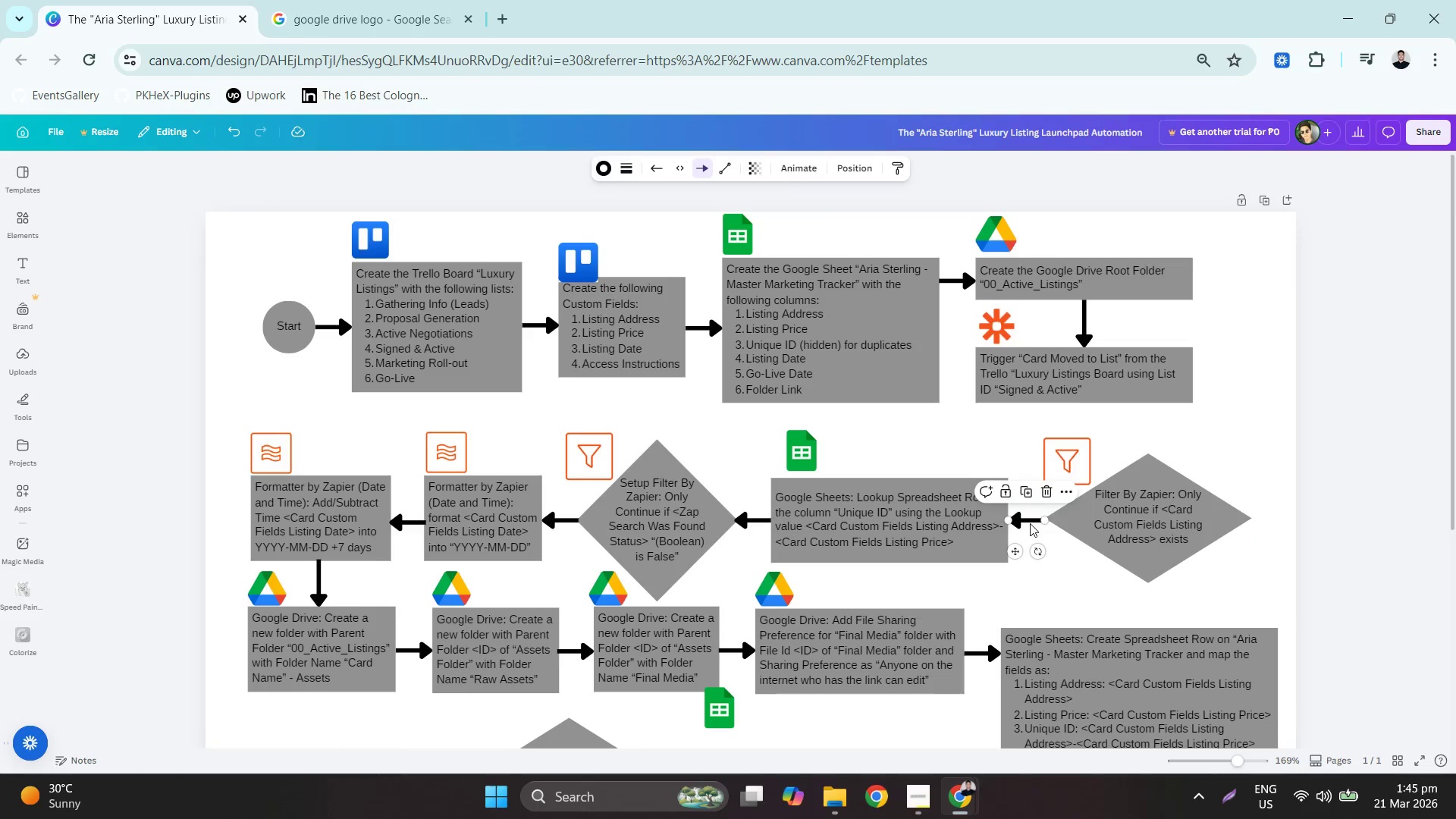 
key(Control+V)
 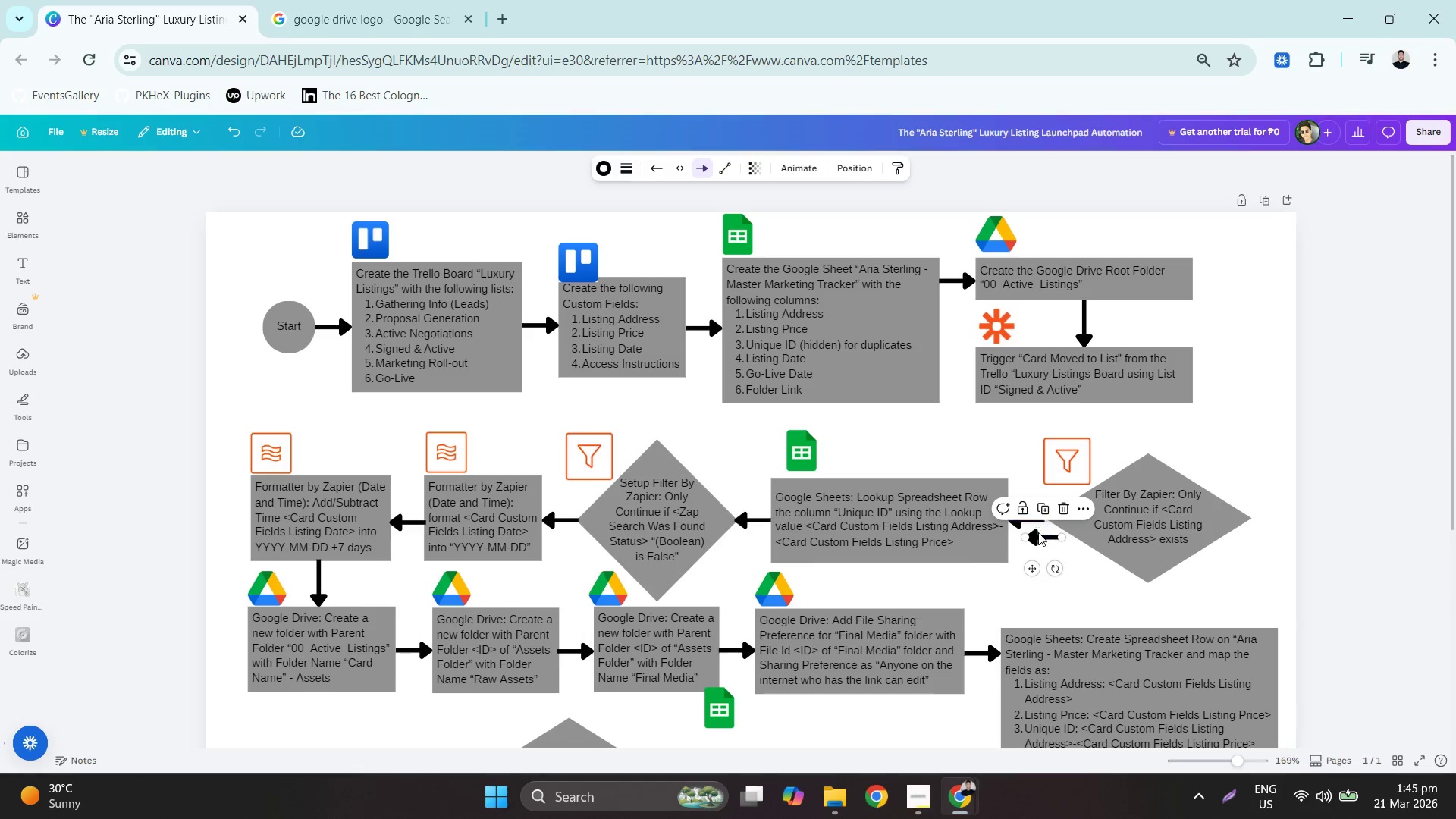 
left_click_drag(start_coordinate=[1043, 536], to_coordinate=[1266, 515])
 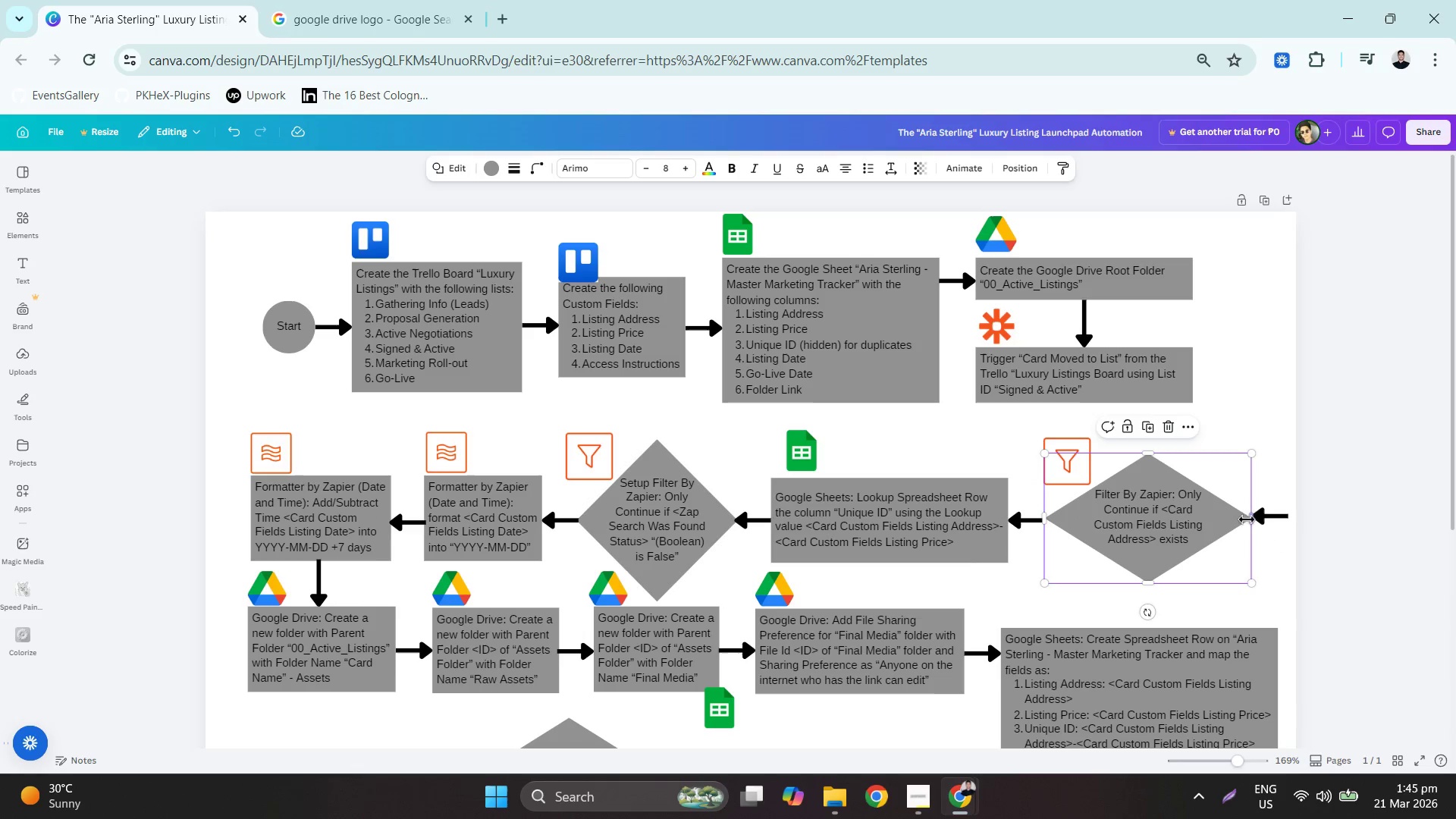 
left_click_drag(start_coordinate=[1253, 515], to_coordinate=[1224, 518])
 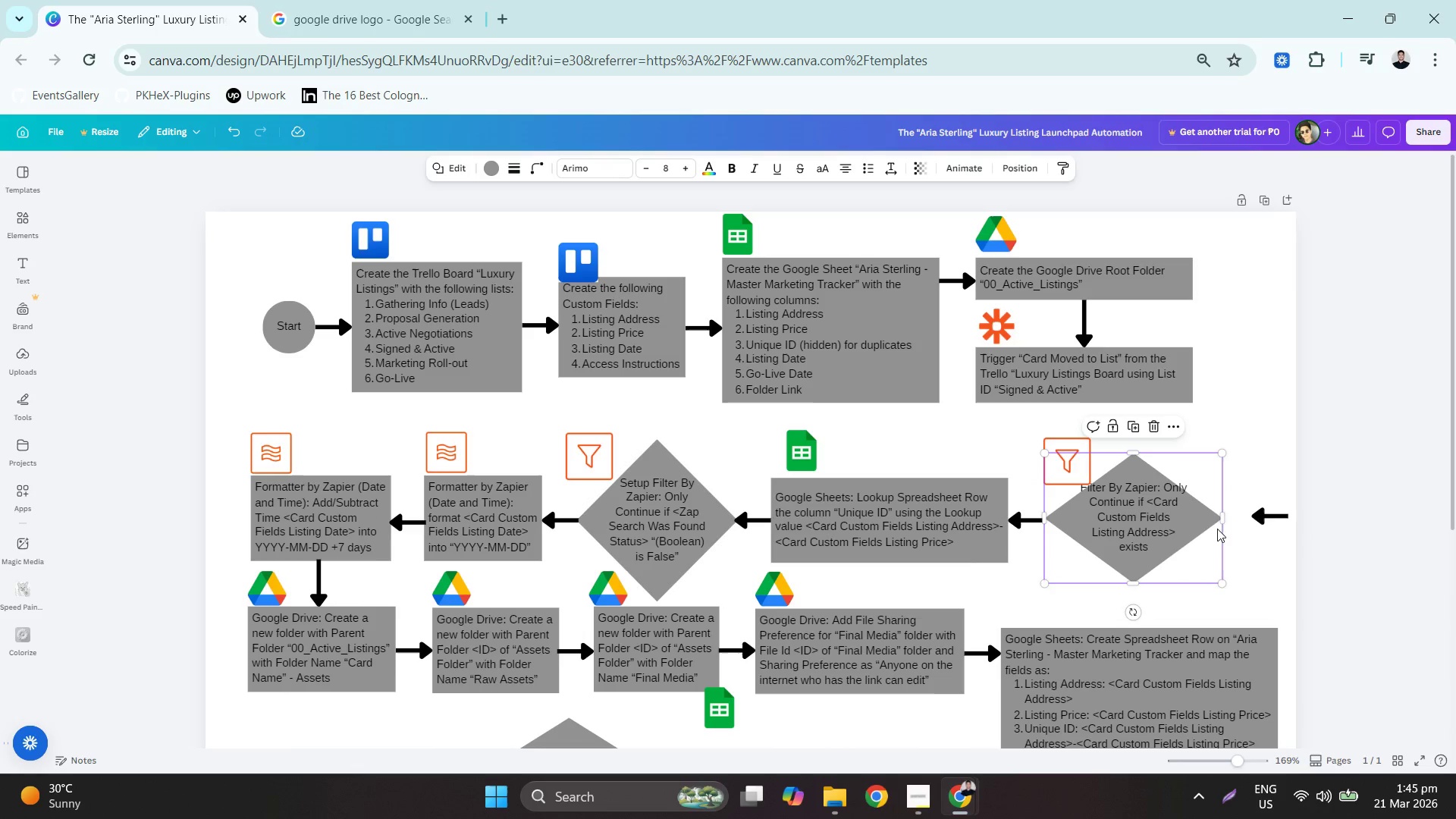 
left_click_drag(start_coordinate=[1220, 520], to_coordinate=[1225, 519])
 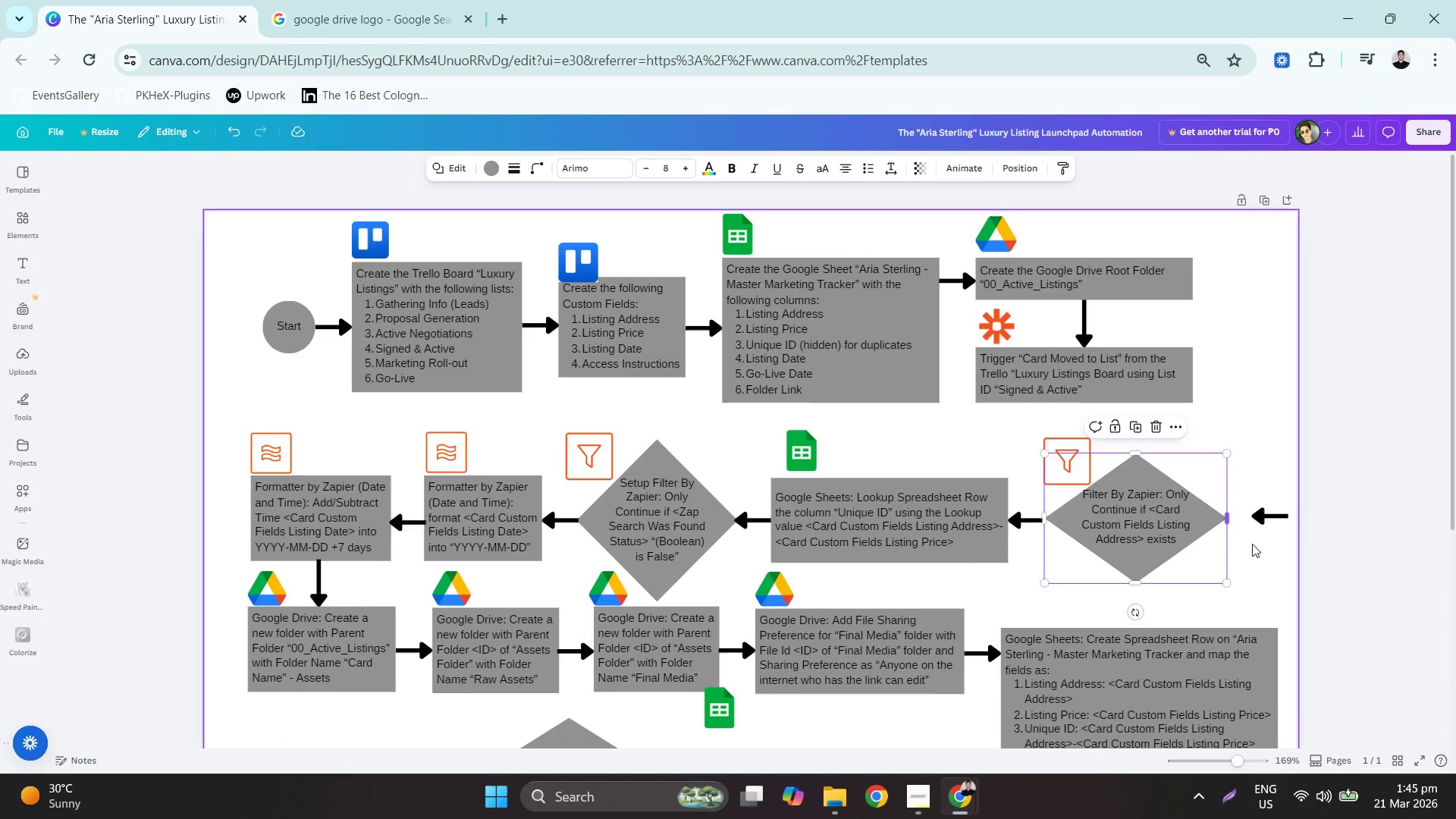 
left_click([1277, 571])
 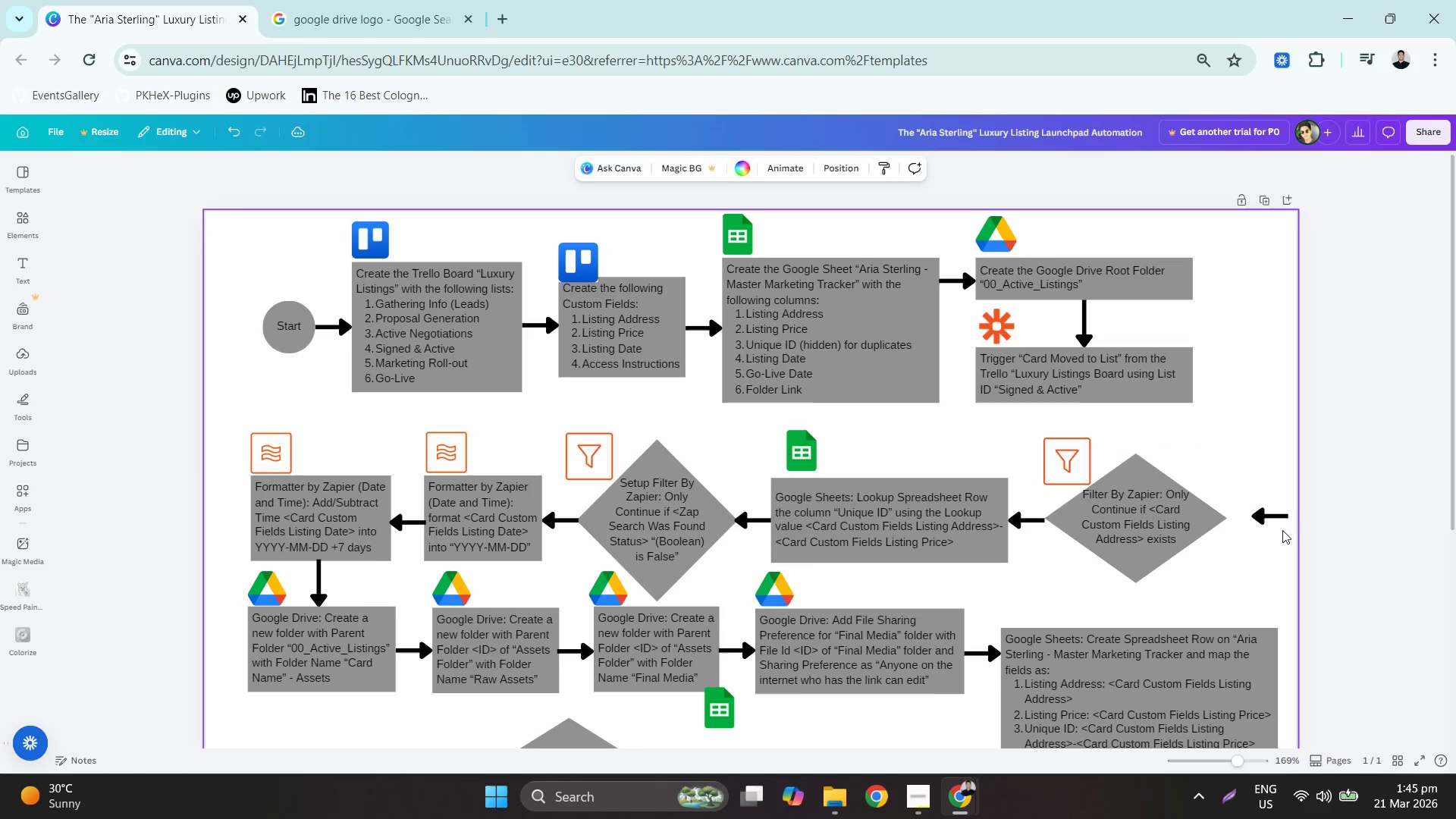 
left_click_drag(start_coordinate=[1275, 524], to_coordinate=[1248, 526])
 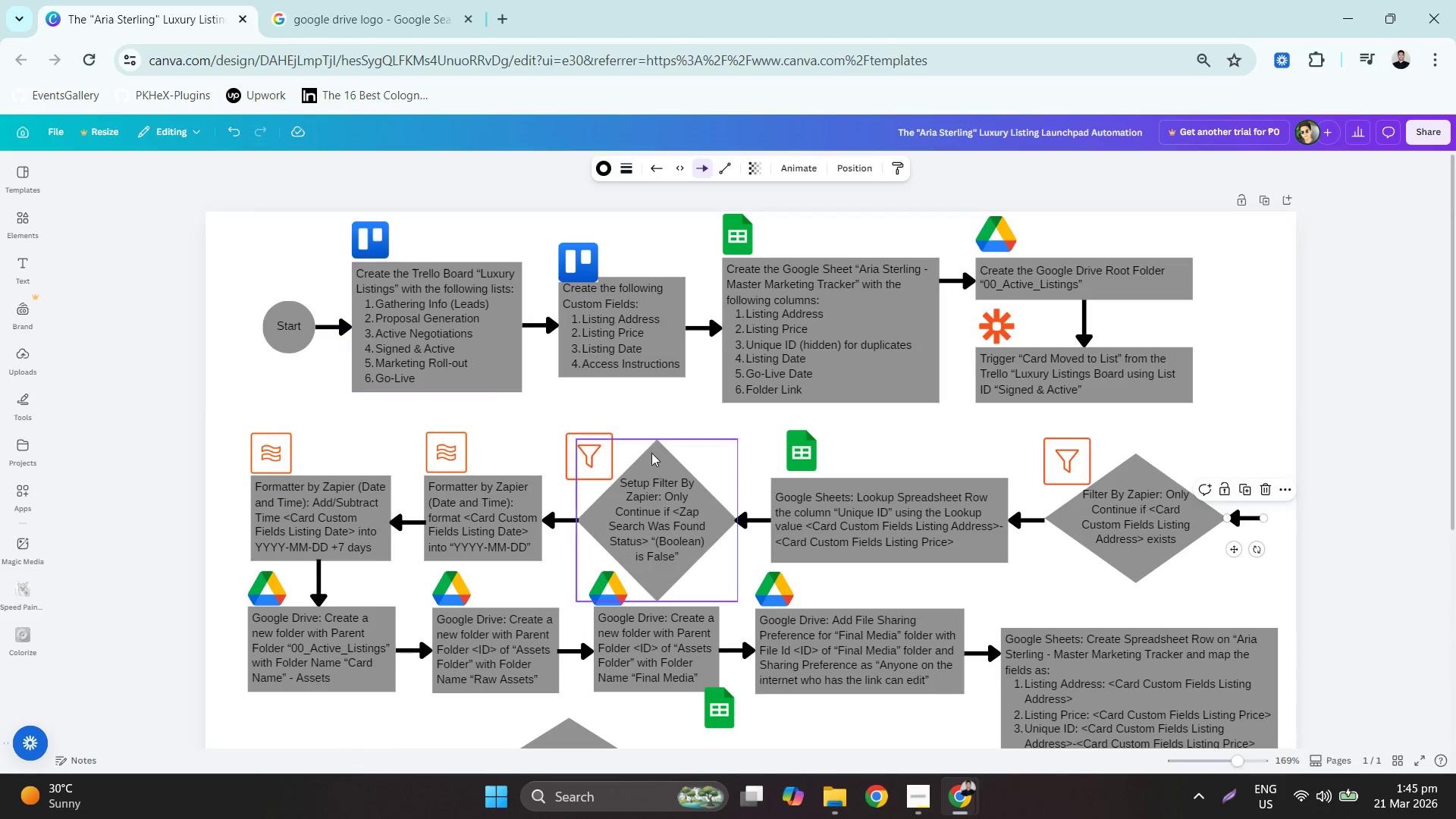 
wait(5.97)
 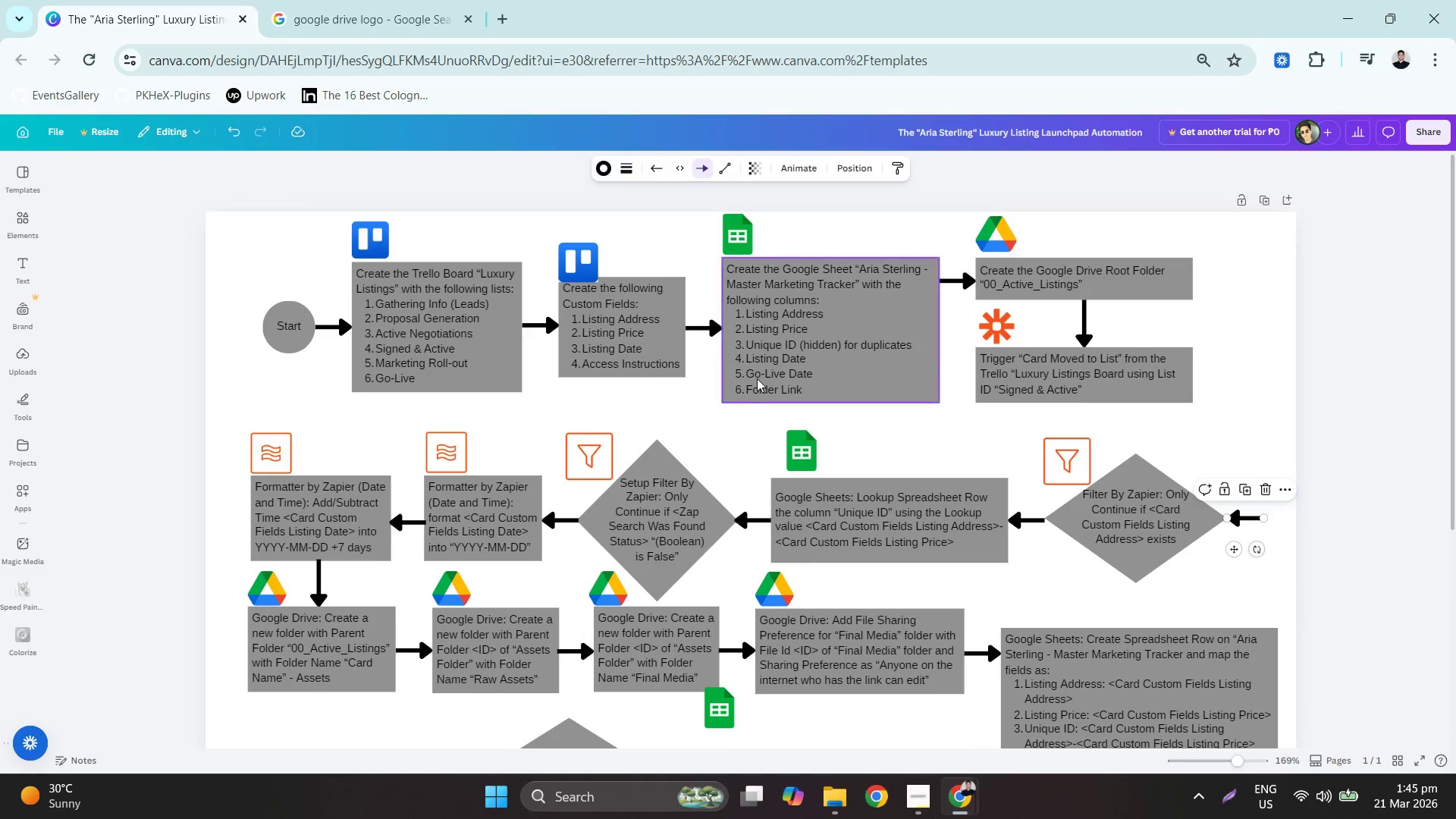 
scroll: coordinate [1043, 435], scroll_direction: none, amount: 0.0
 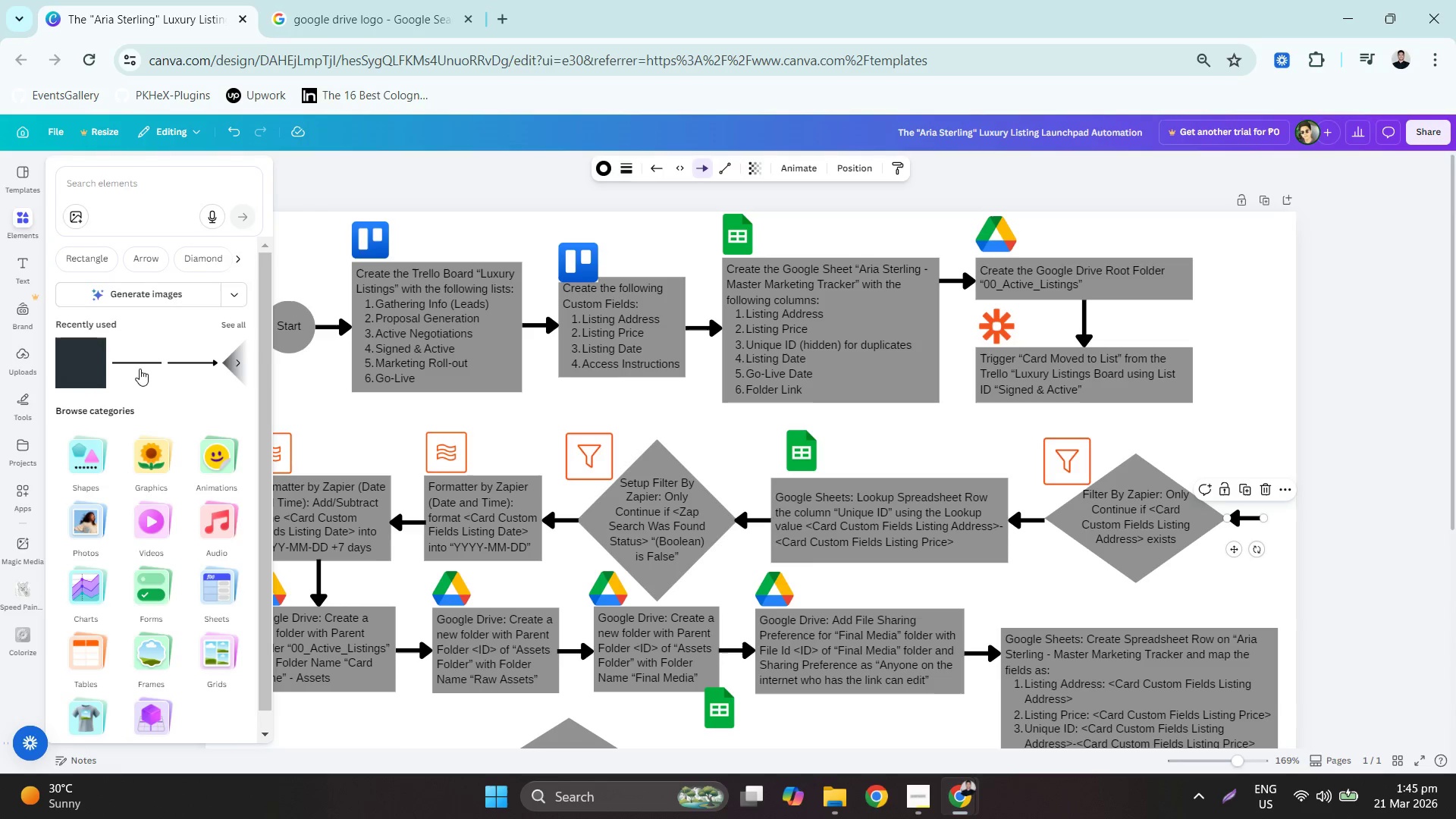 
left_click_drag(start_coordinate=[766, 620], to_coordinate=[1117, 395])
 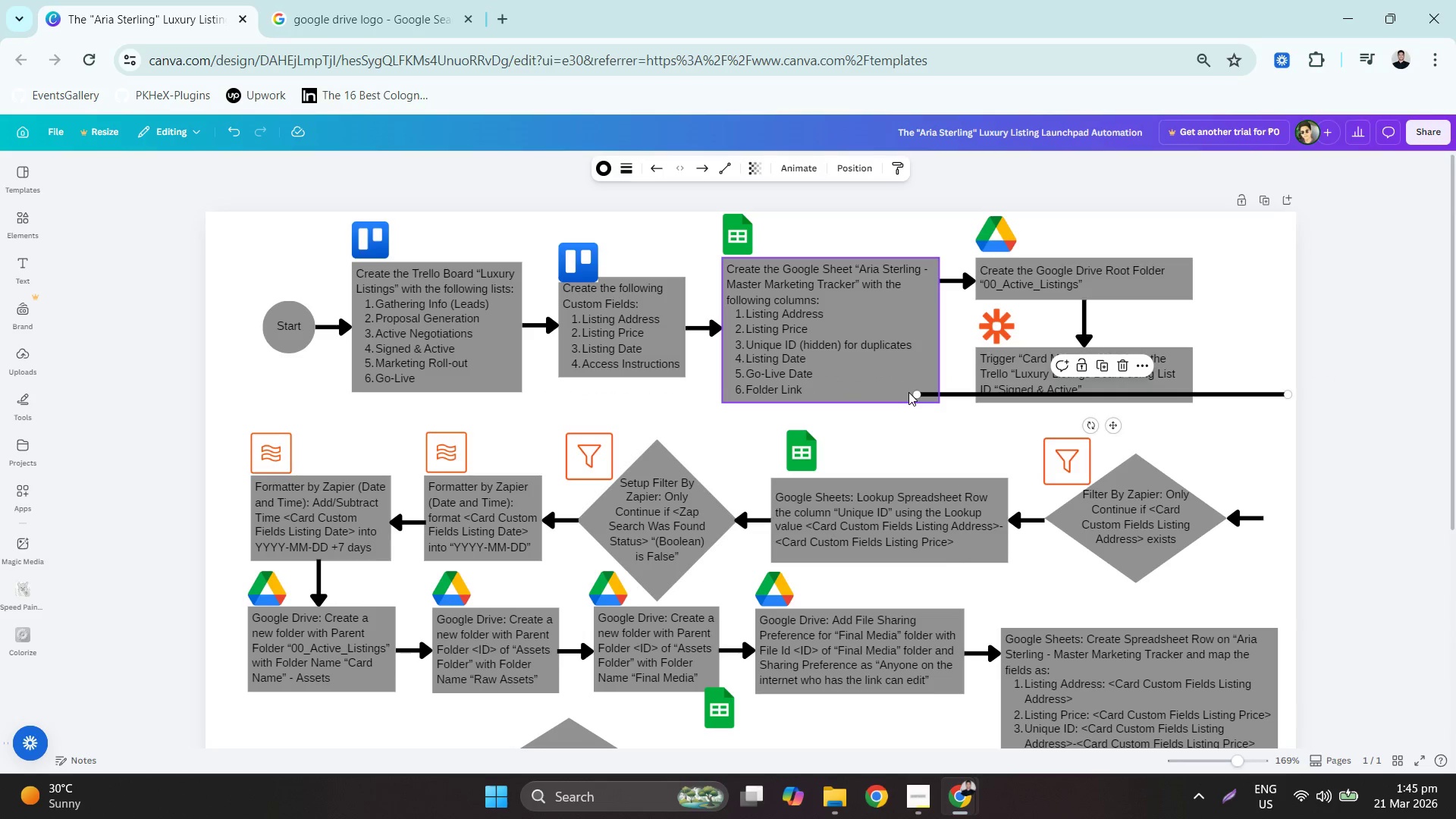 
left_click_drag(start_coordinate=[918, 396], to_coordinate=[1191, 396])
 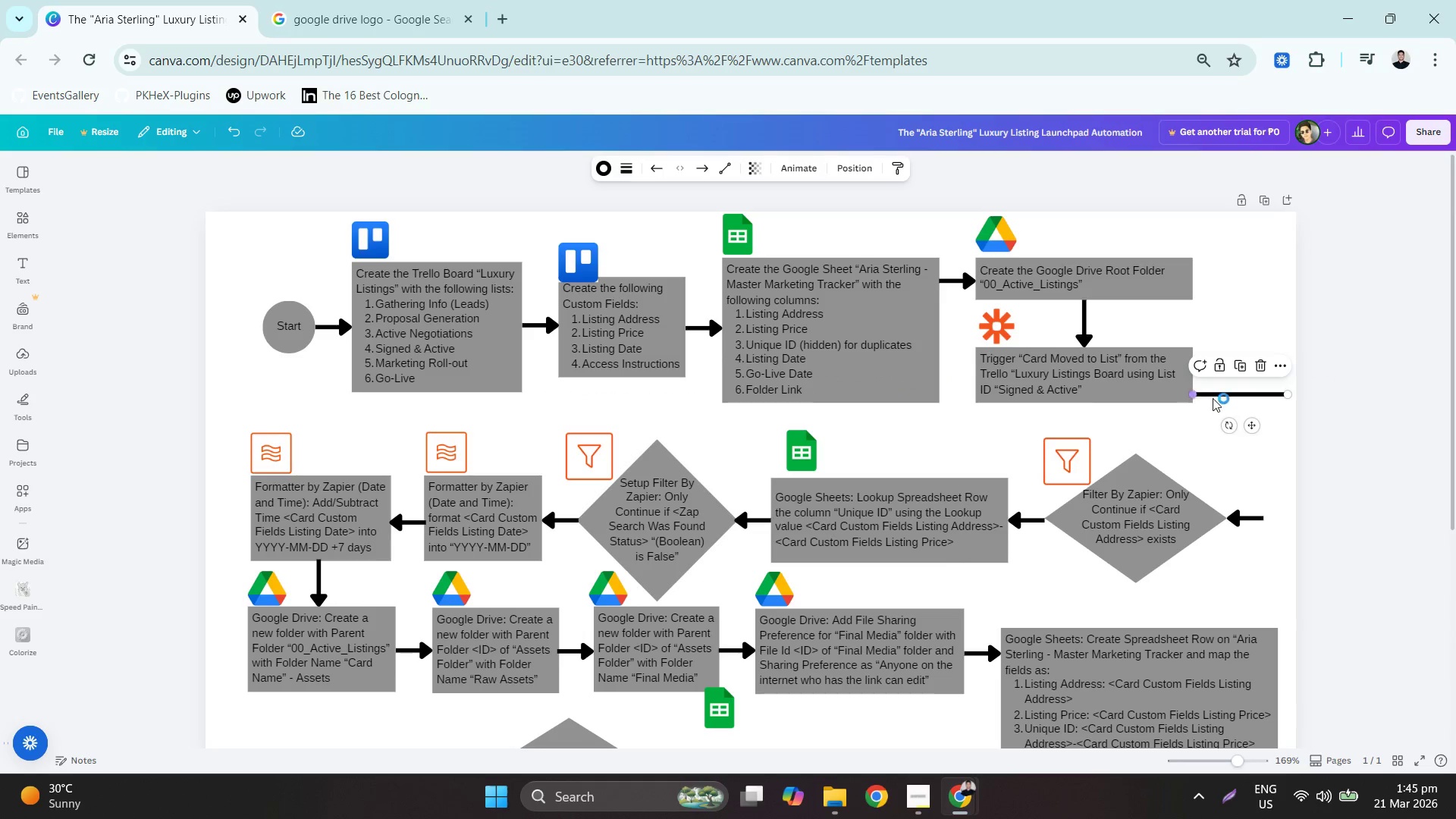 
left_click_drag(start_coordinate=[1213, 398], to_coordinate=[1213, 386])
 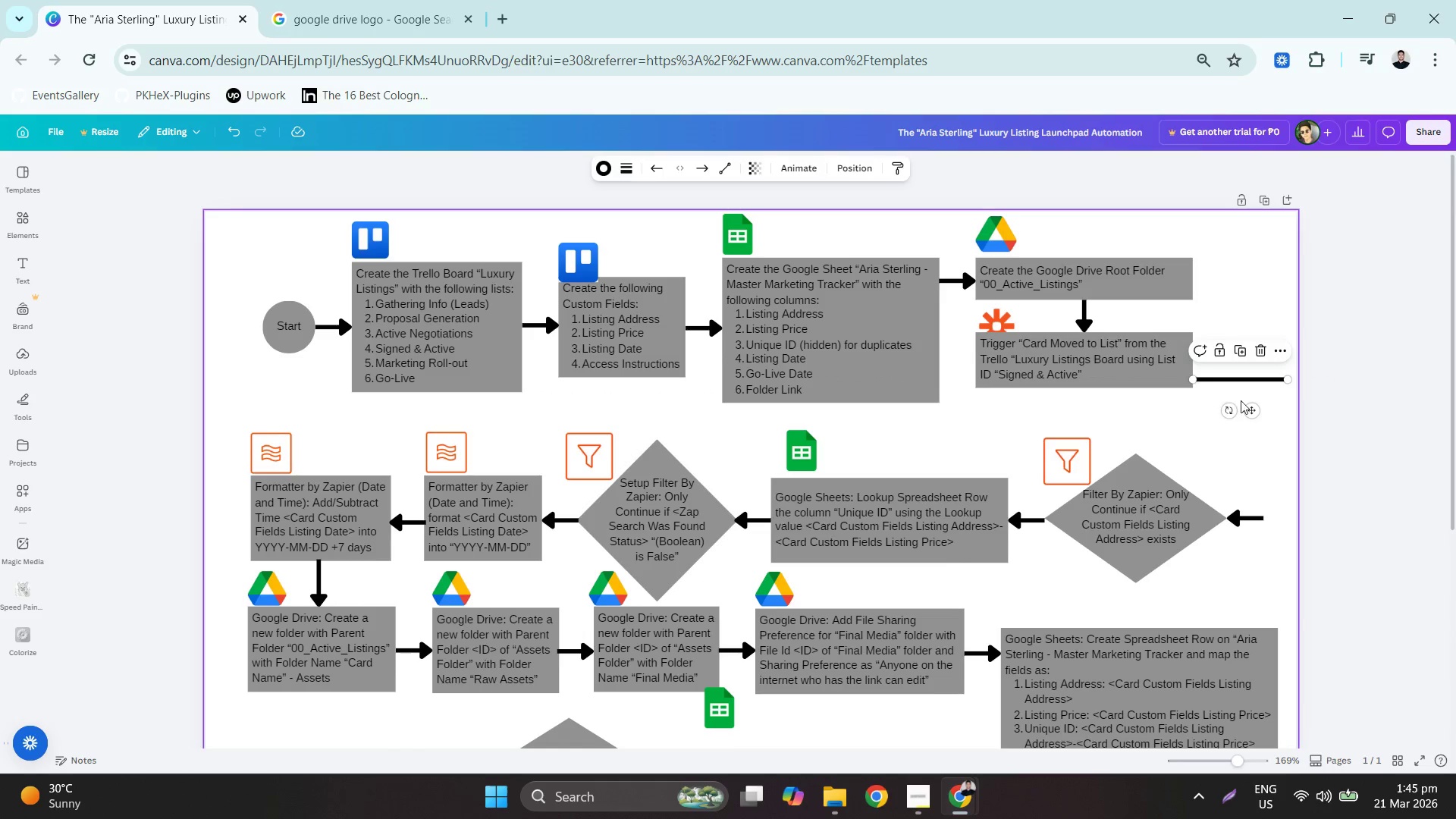 
key(Control+Z)
 